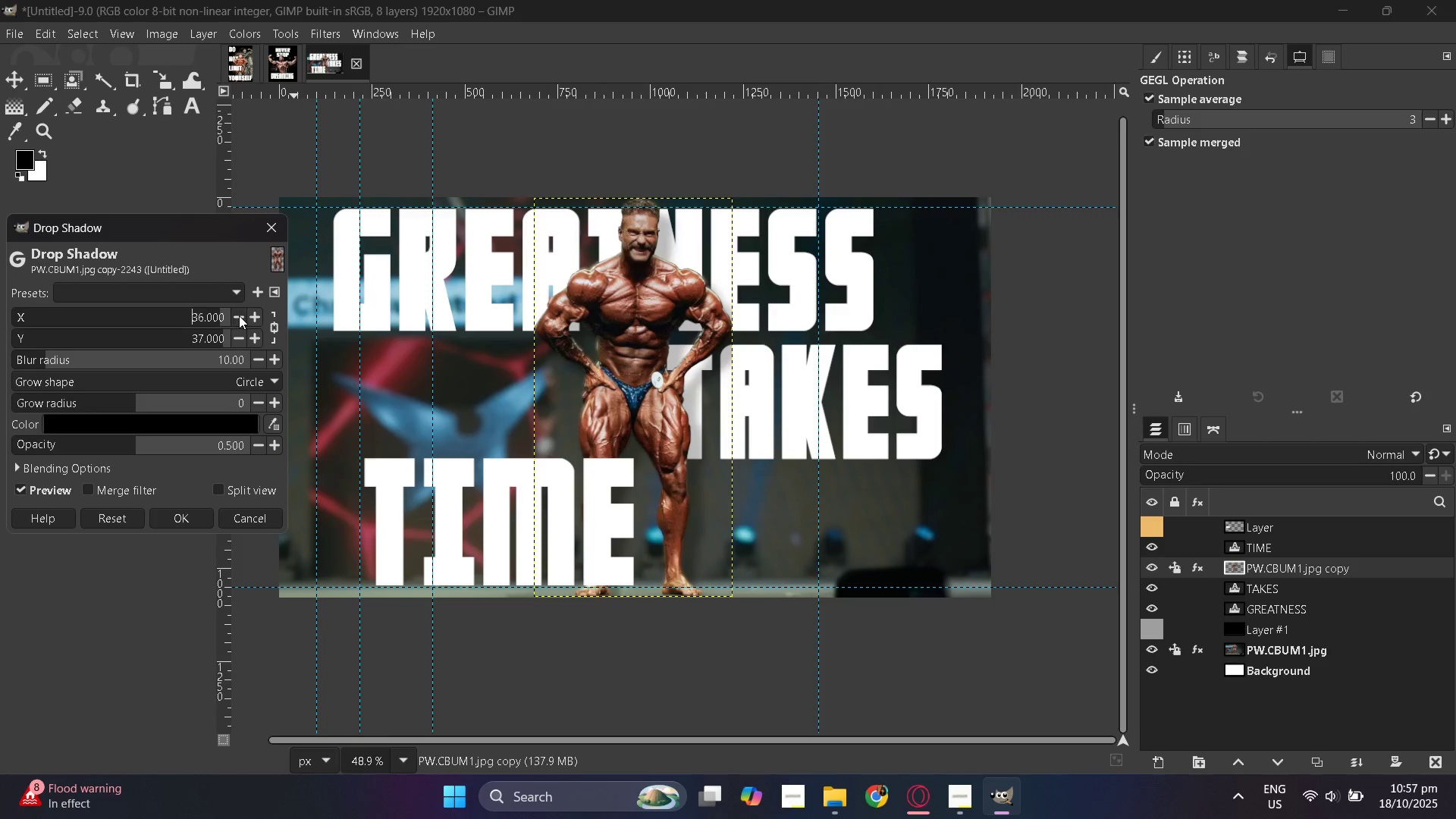 
triple_click([239, 315])
 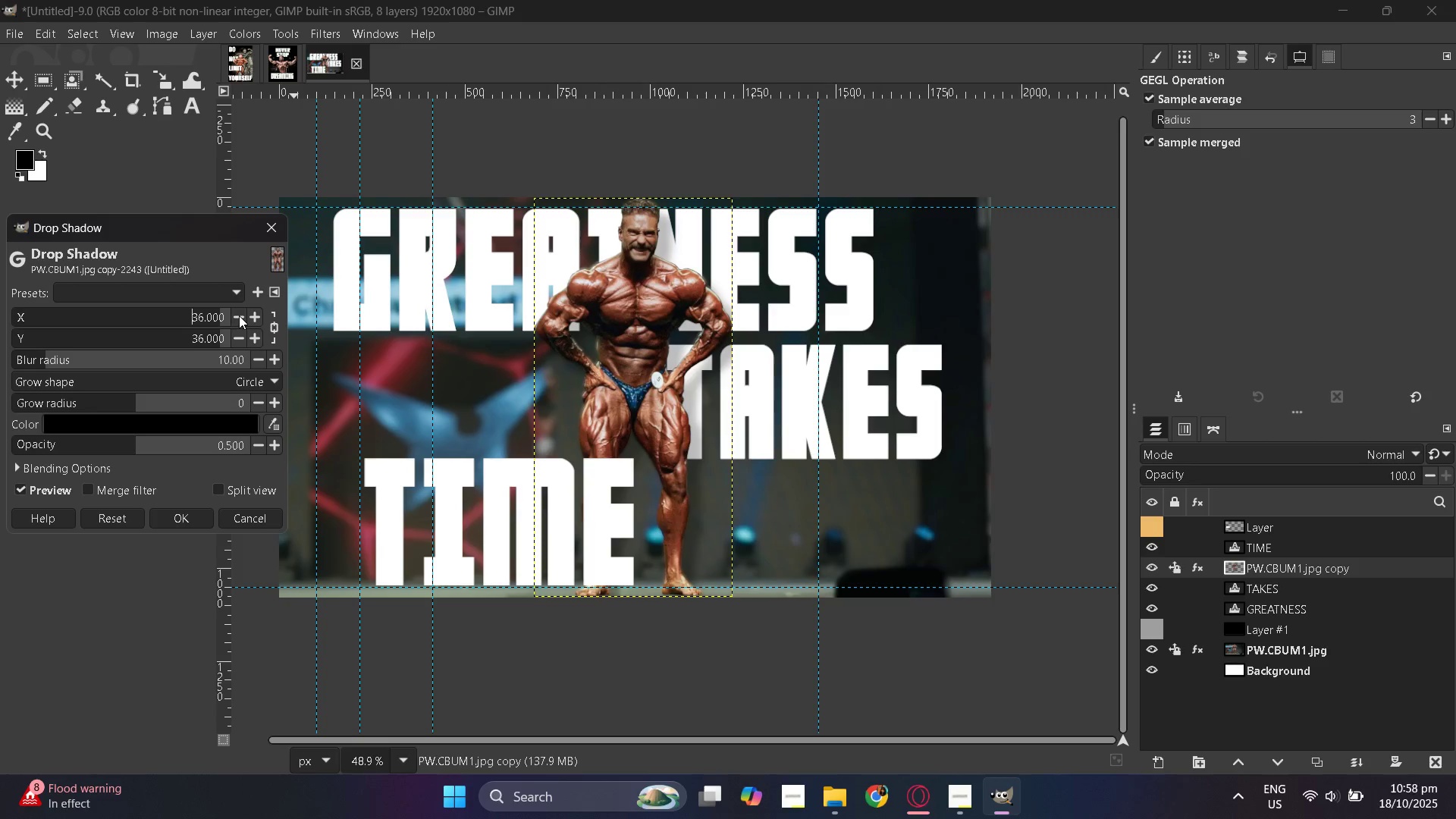 
triple_click([239, 315])
 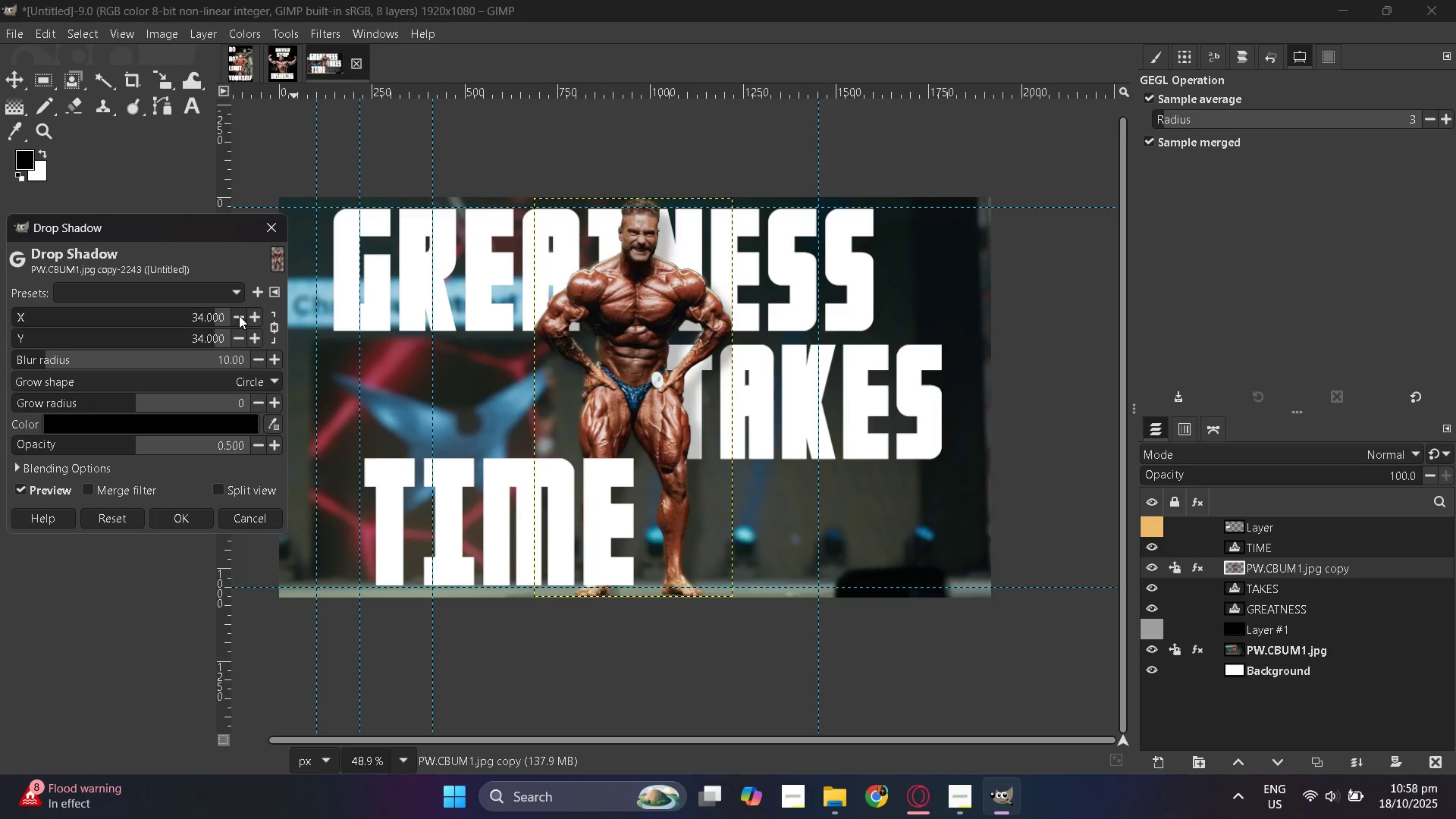 
triple_click([239, 315])
 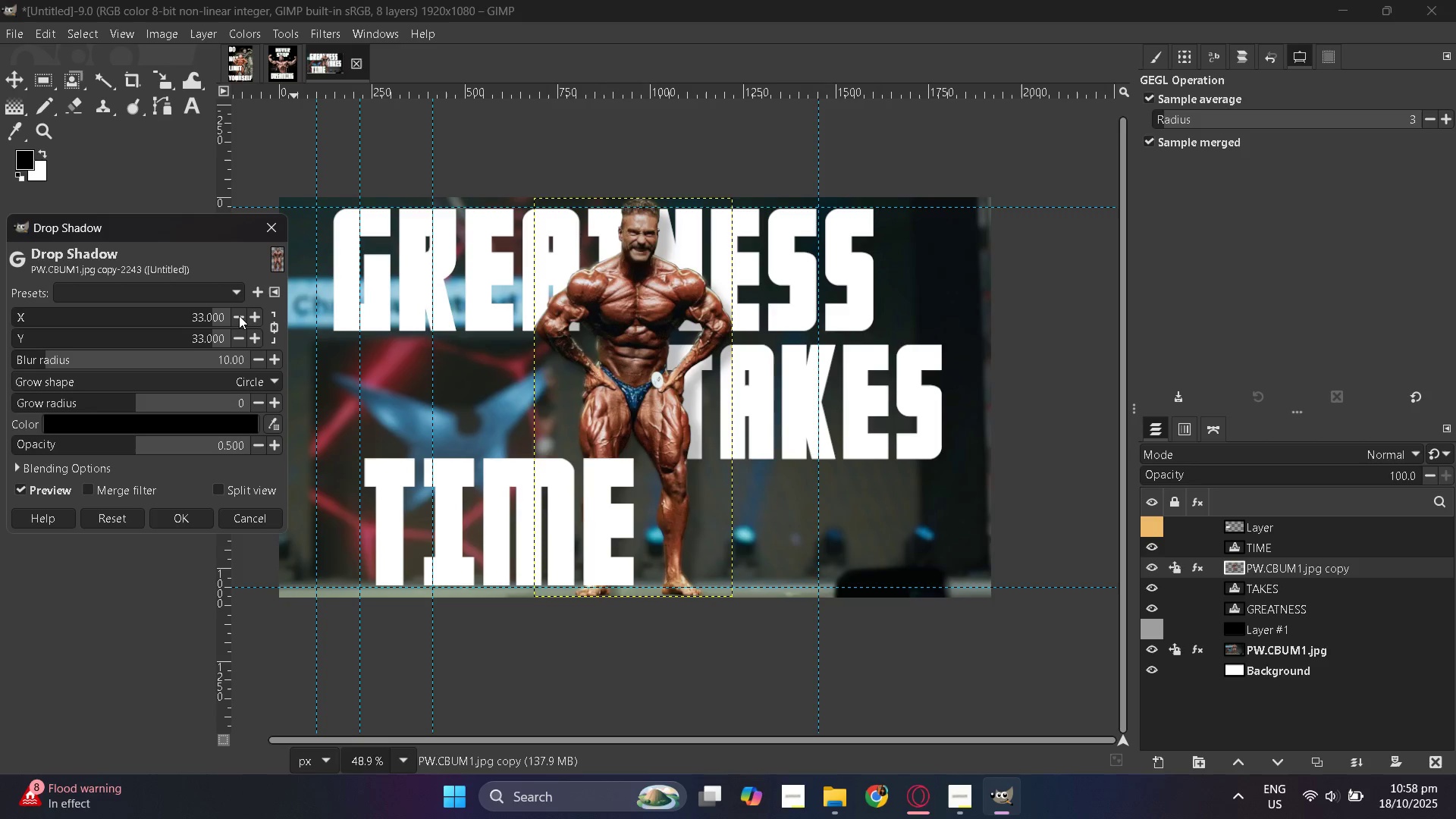 
triple_click([239, 315])
 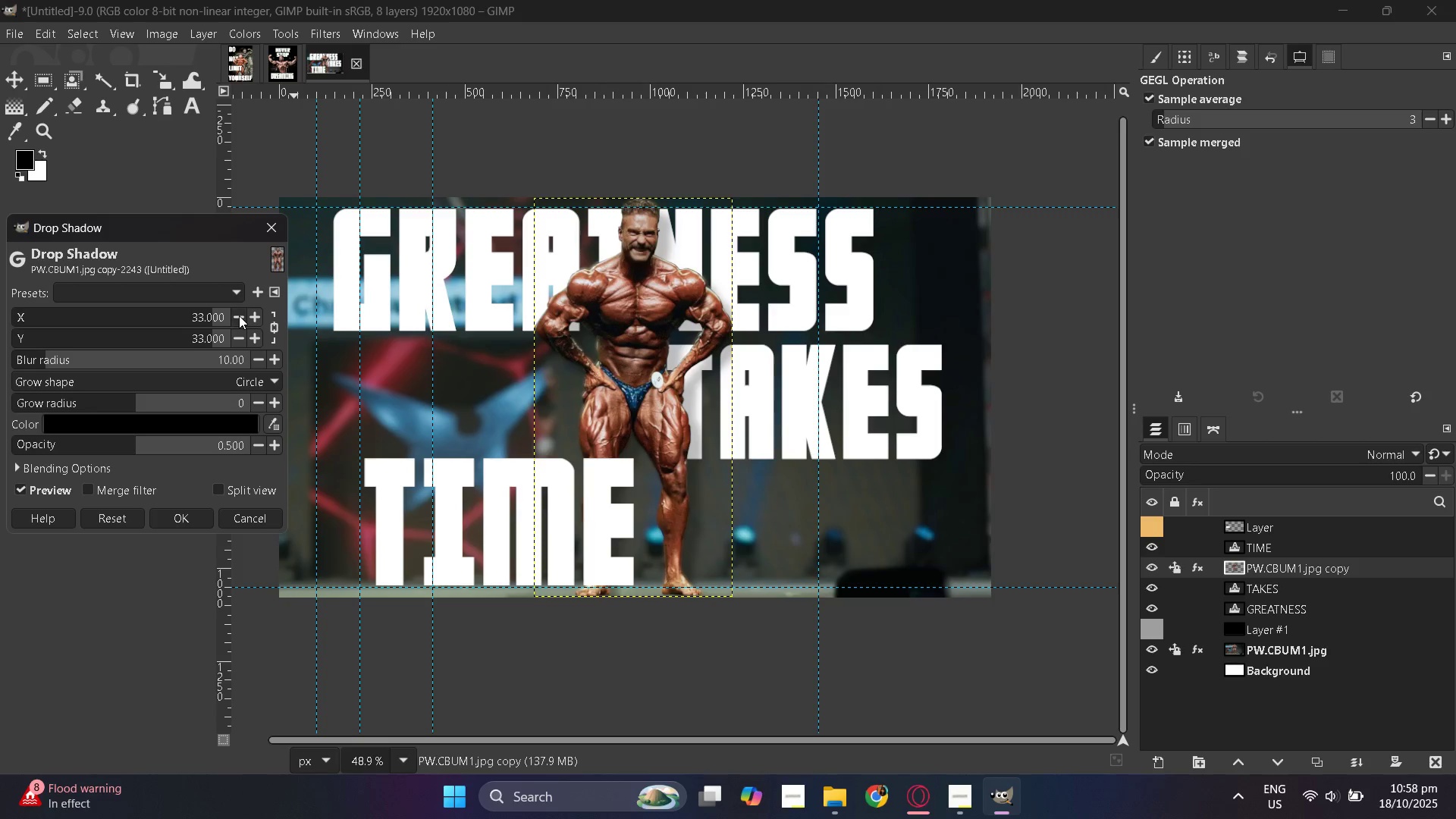 
triple_click([239, 315])
 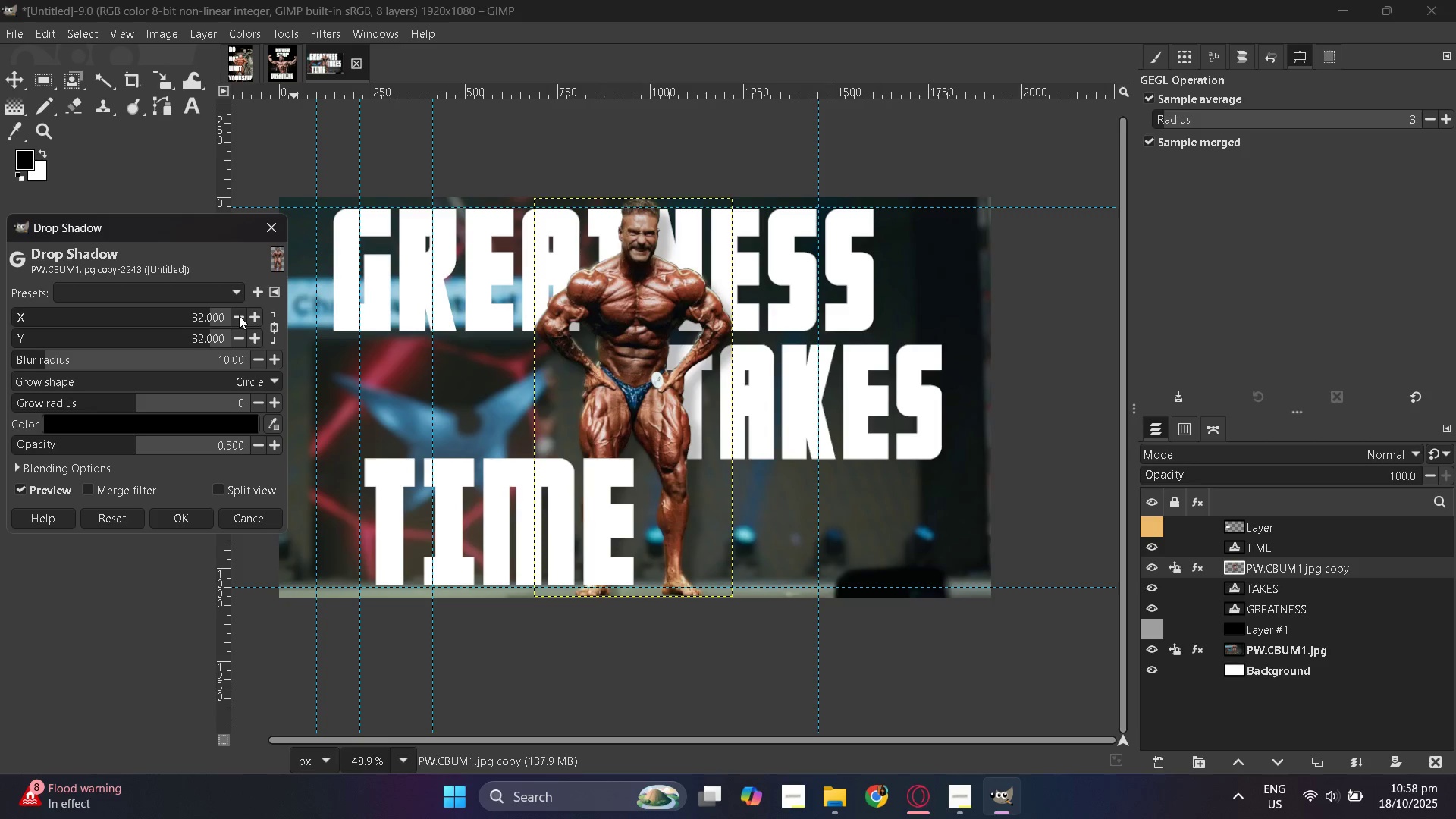 
triple_click([239, 315])
 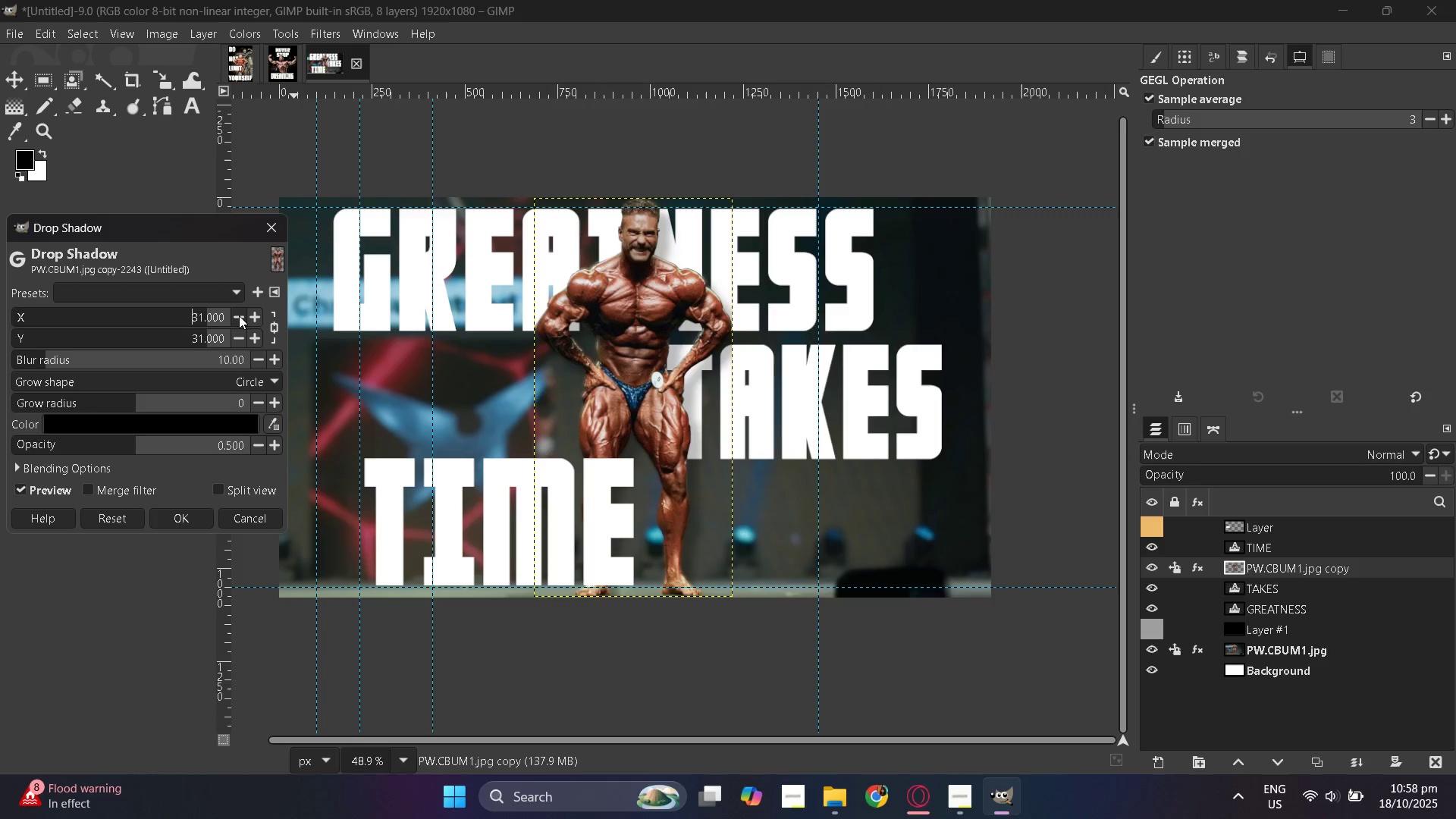 
triple_click([239, 315])
 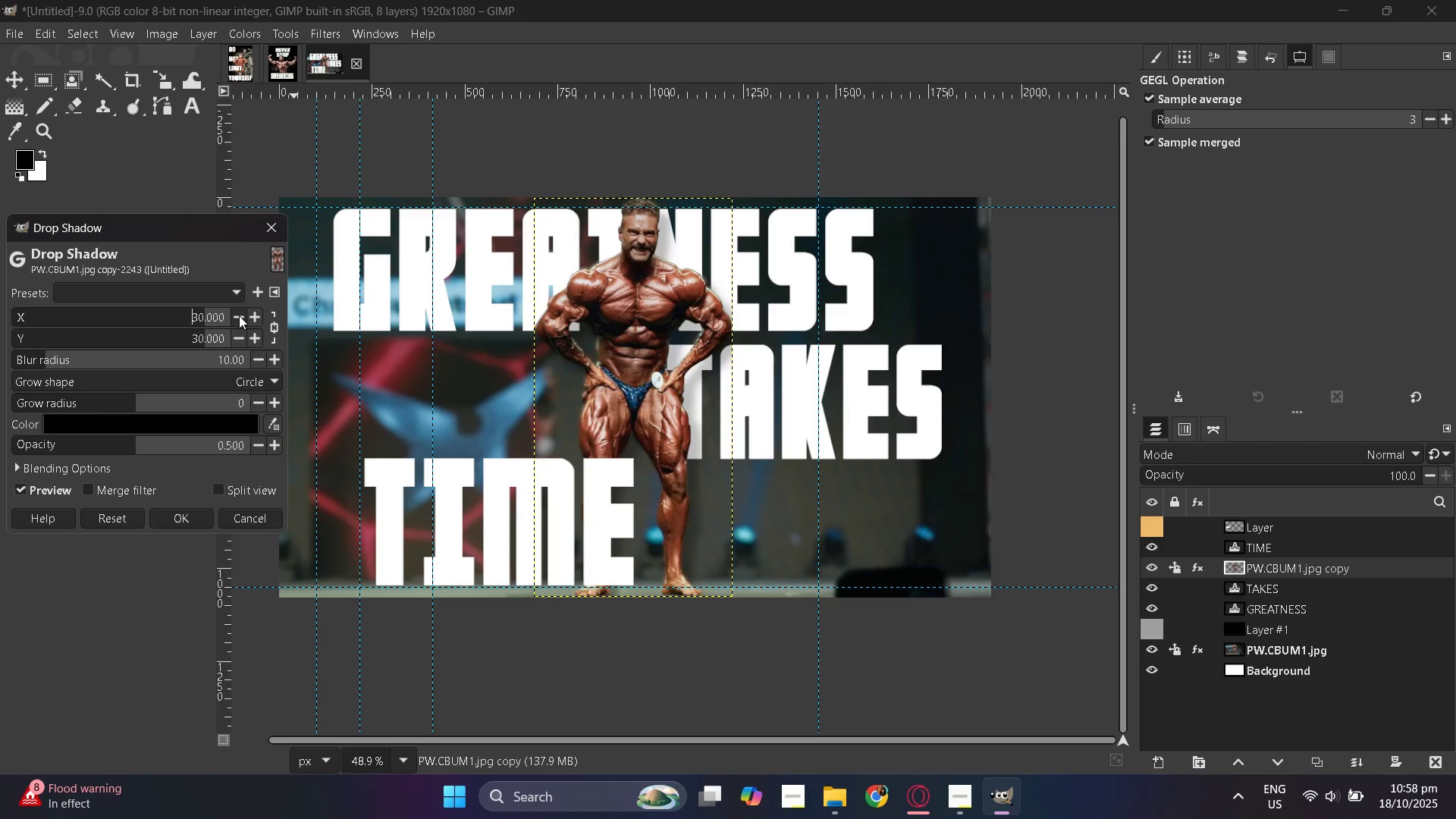 
triple_click([239, 315])
 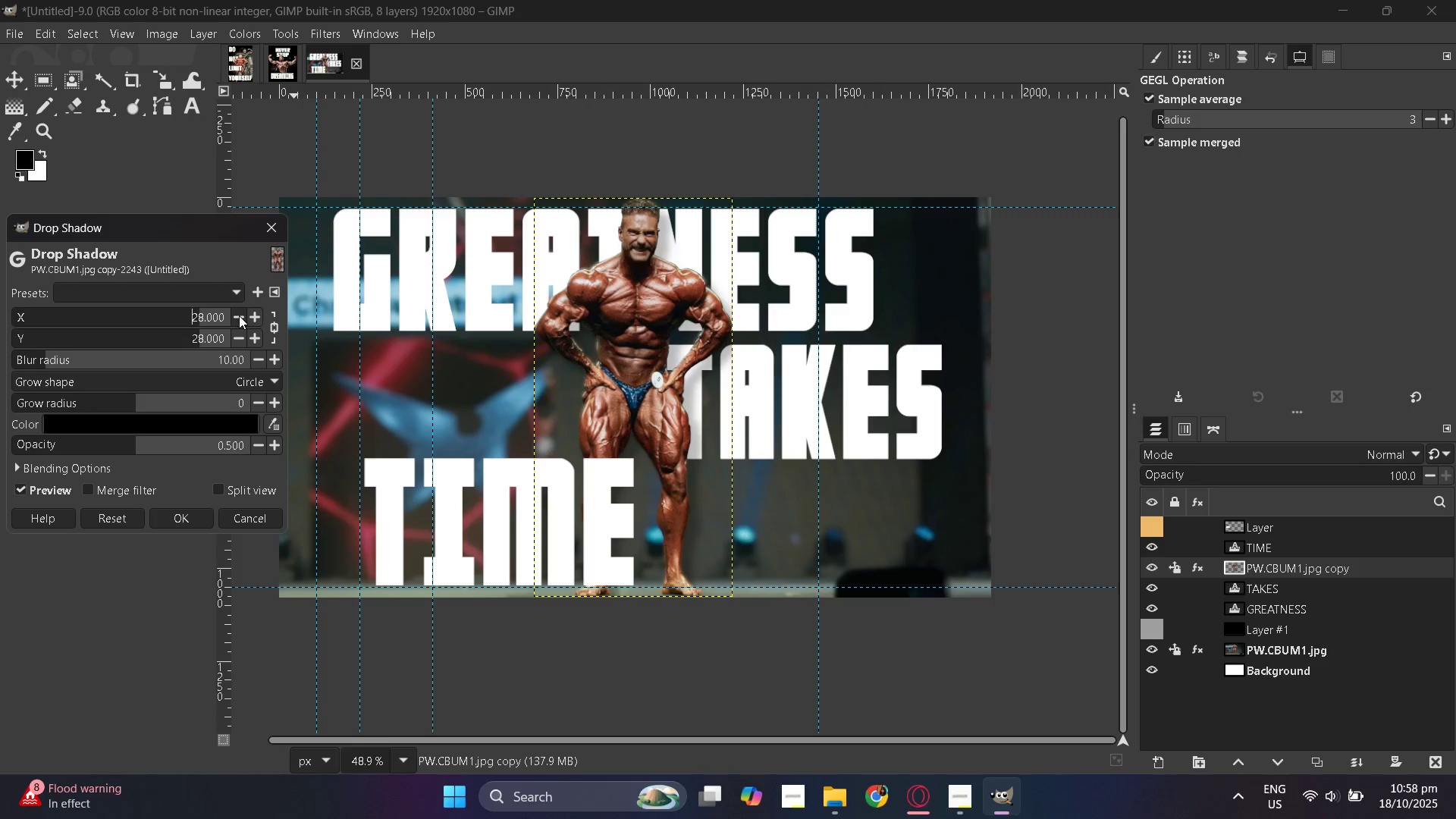 
triple_click([239, 315])
 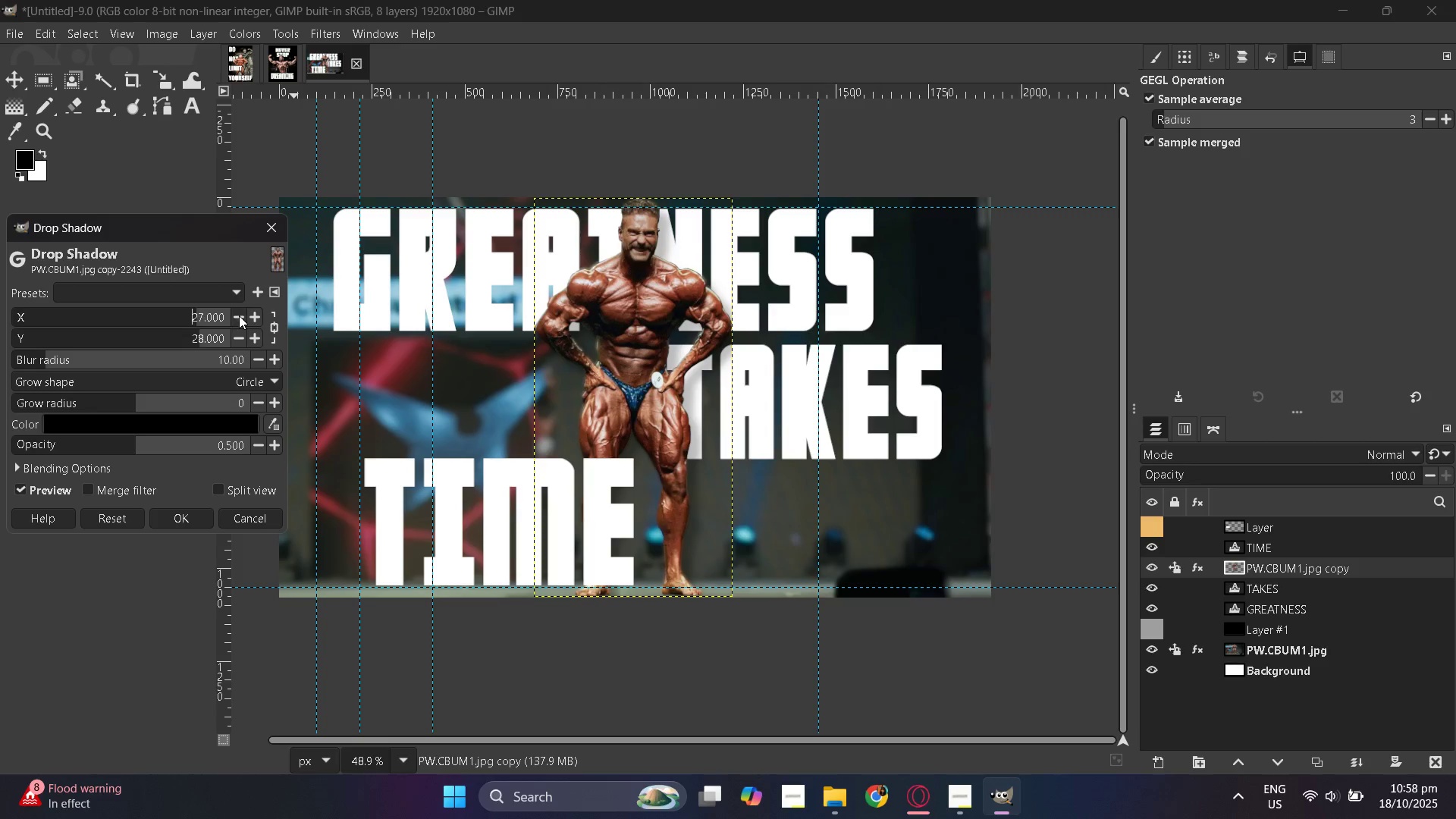 
triple_click([239, 315])
 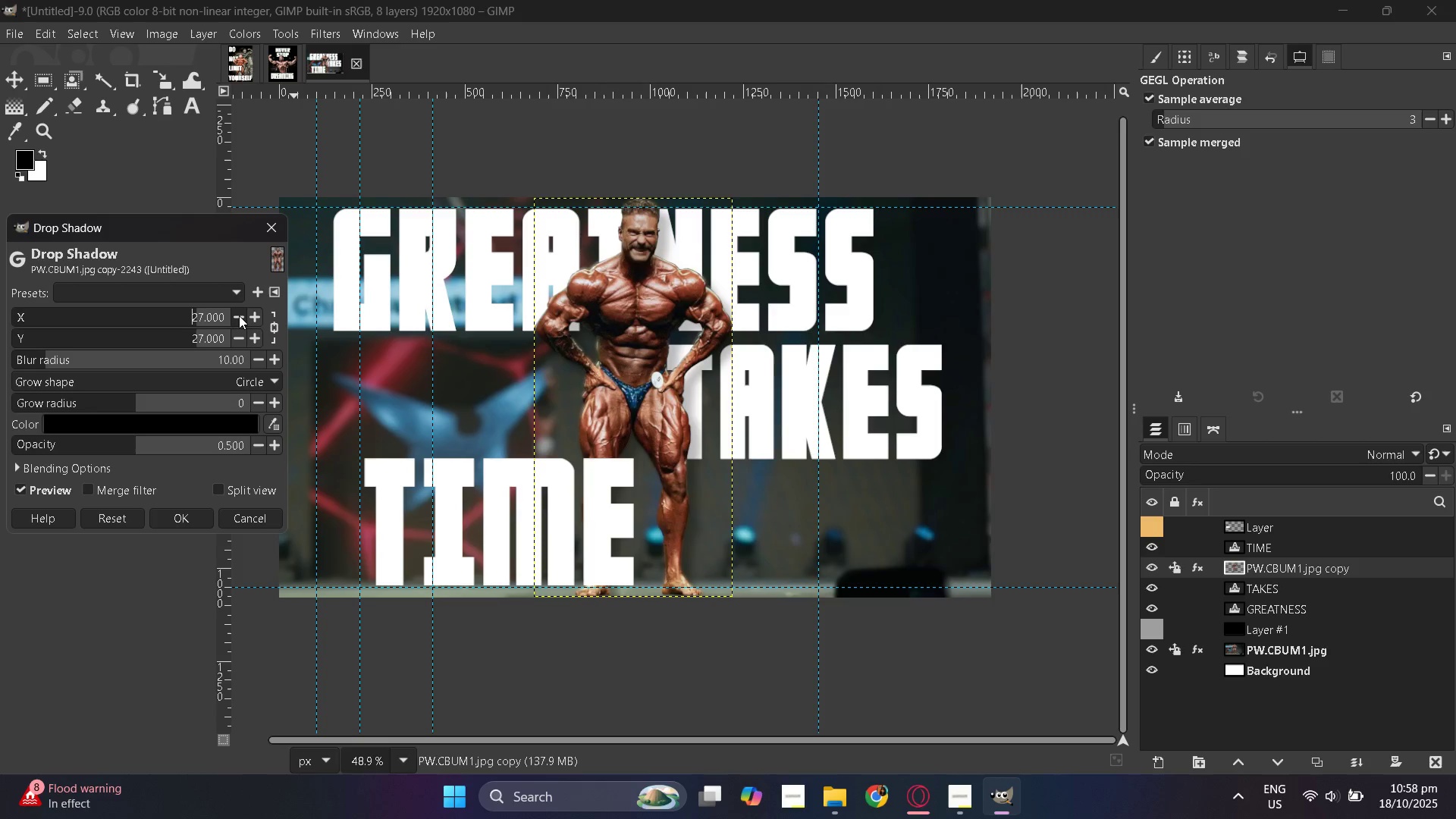 
triple_click([239, 315])
 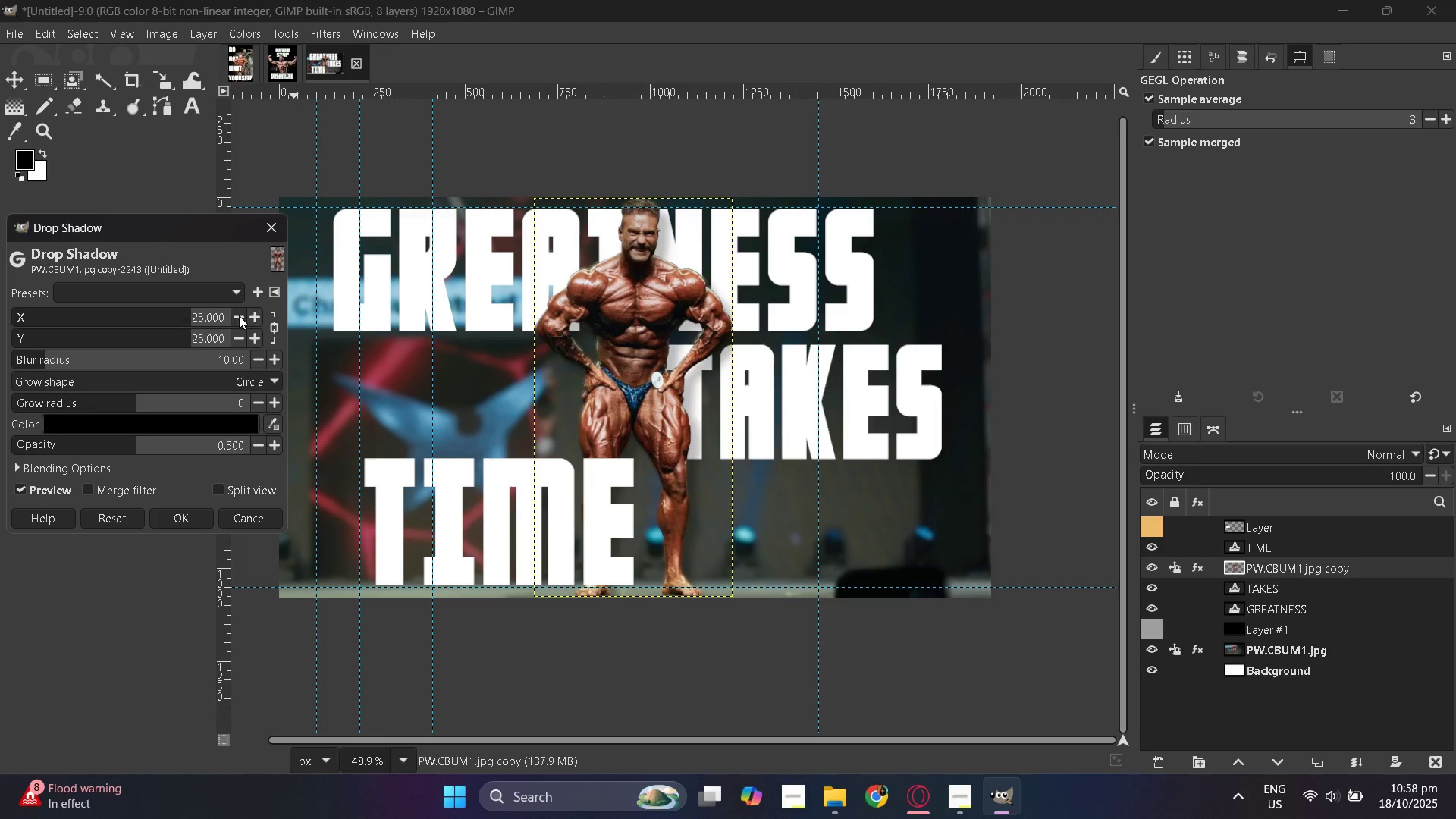 
triple_click([239, 315])
 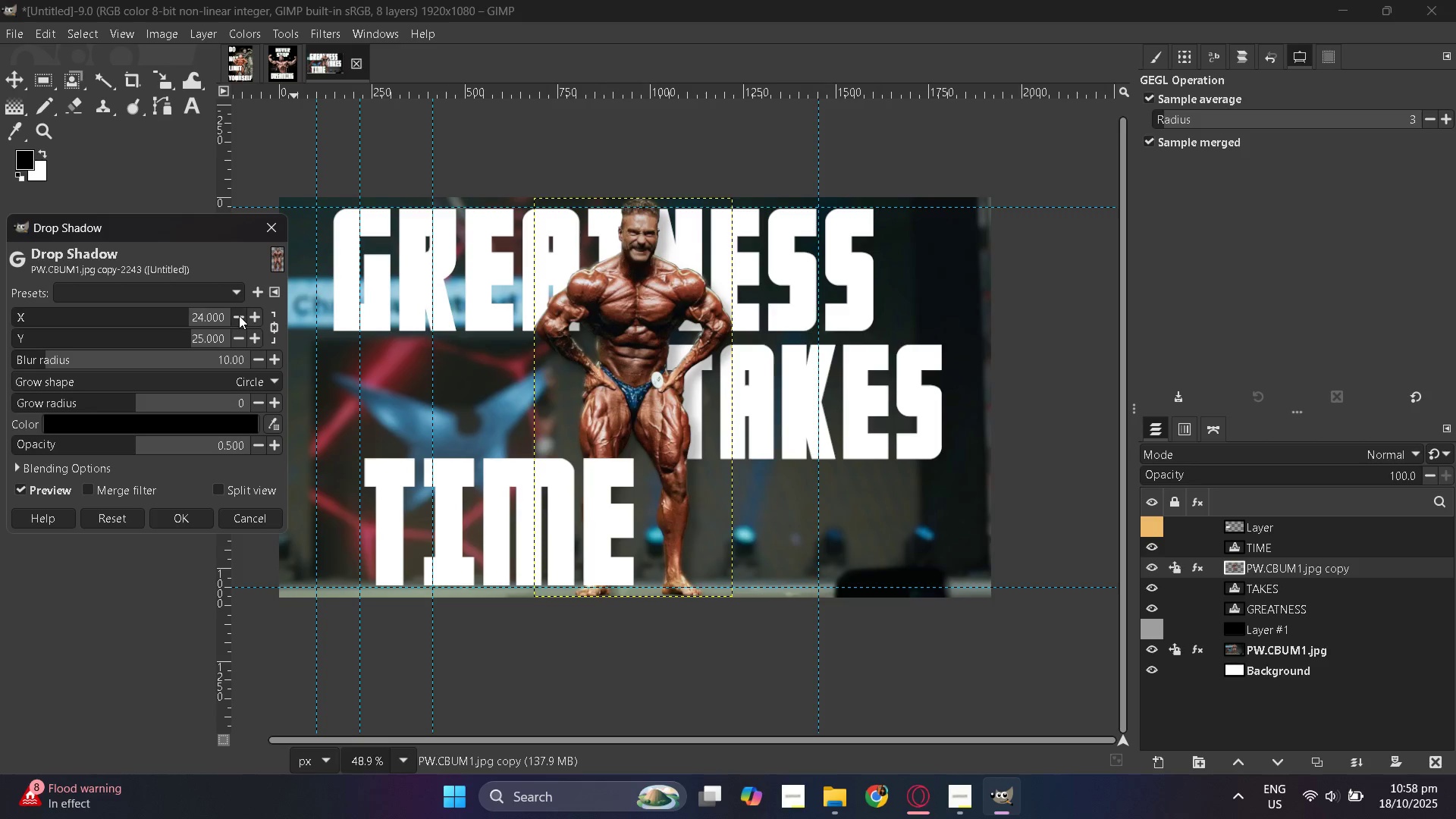 
triple_click([239, 315])
 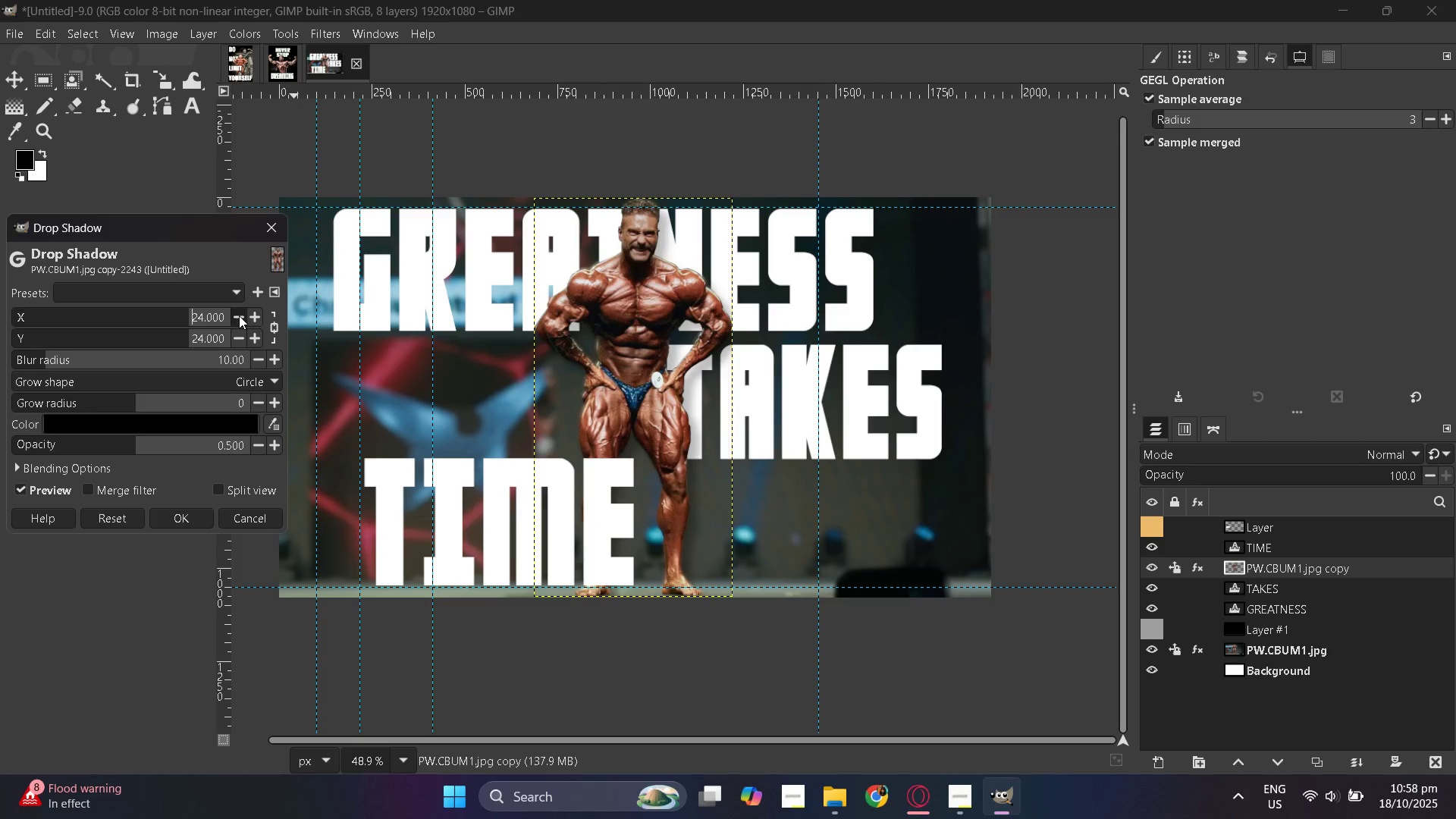 
triple_click([239, 315])
 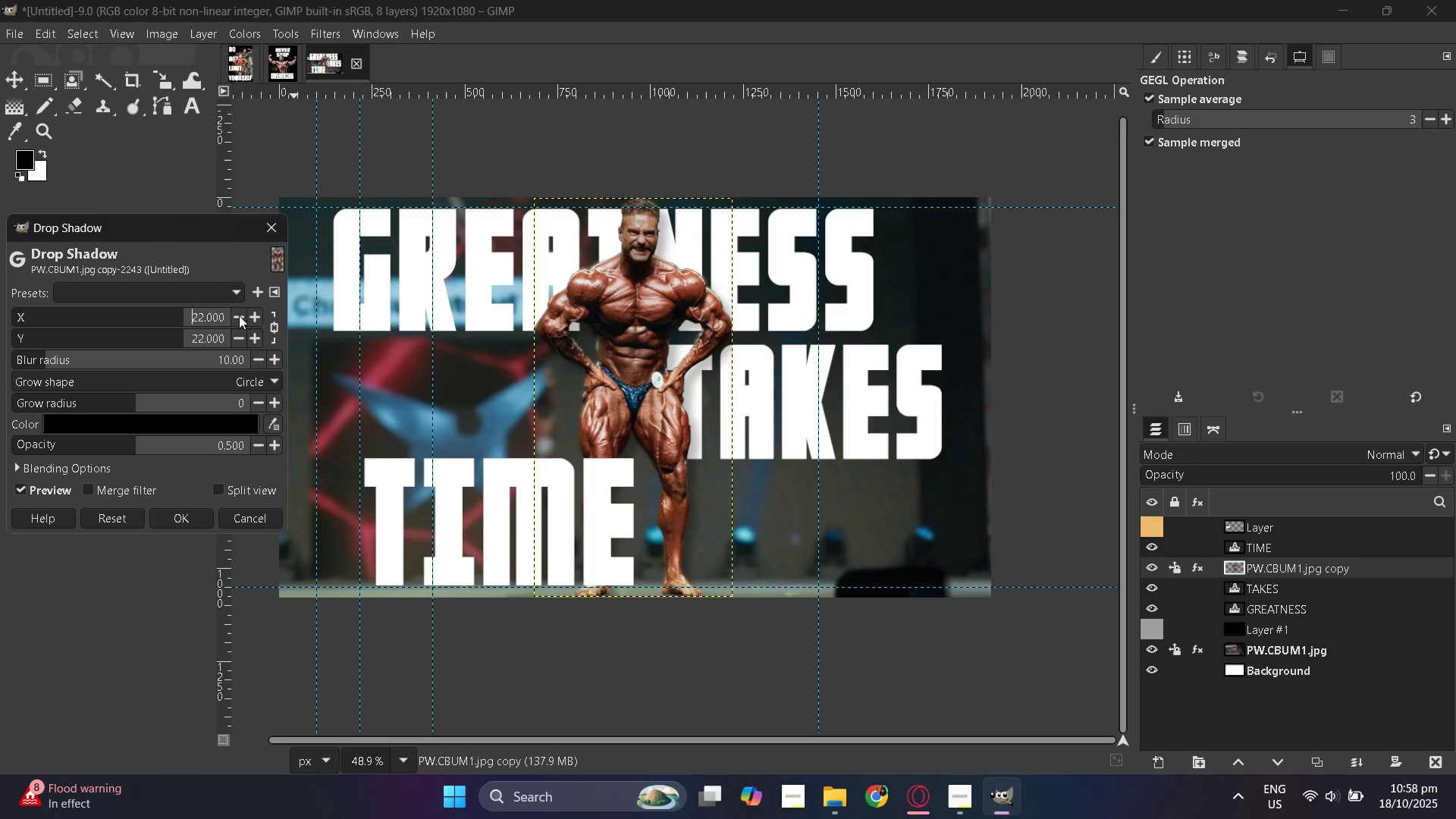 
triple_click([239, 315])
 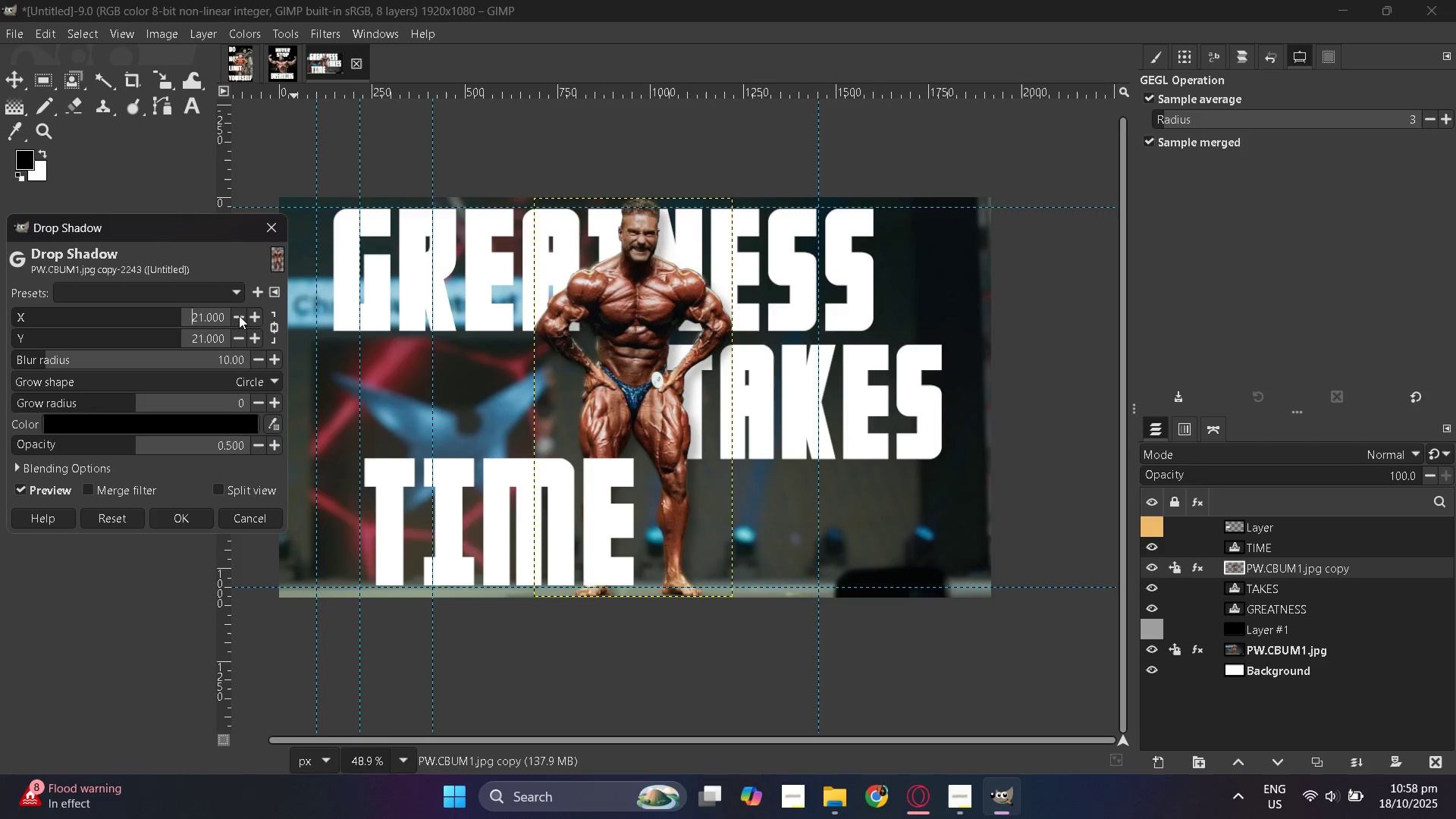 
triple_click([239, 315])
 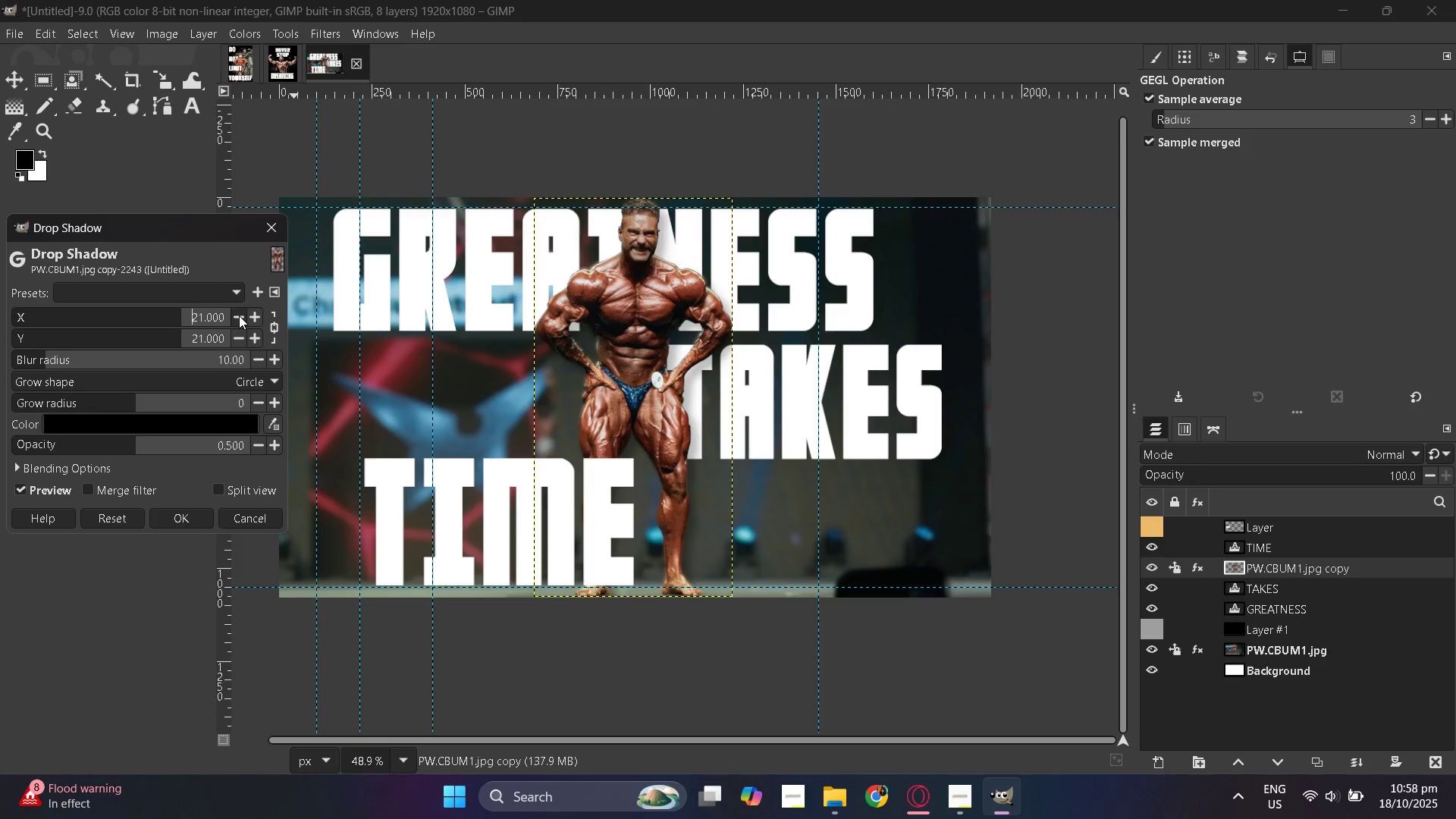 
triple_click([239, 315])
 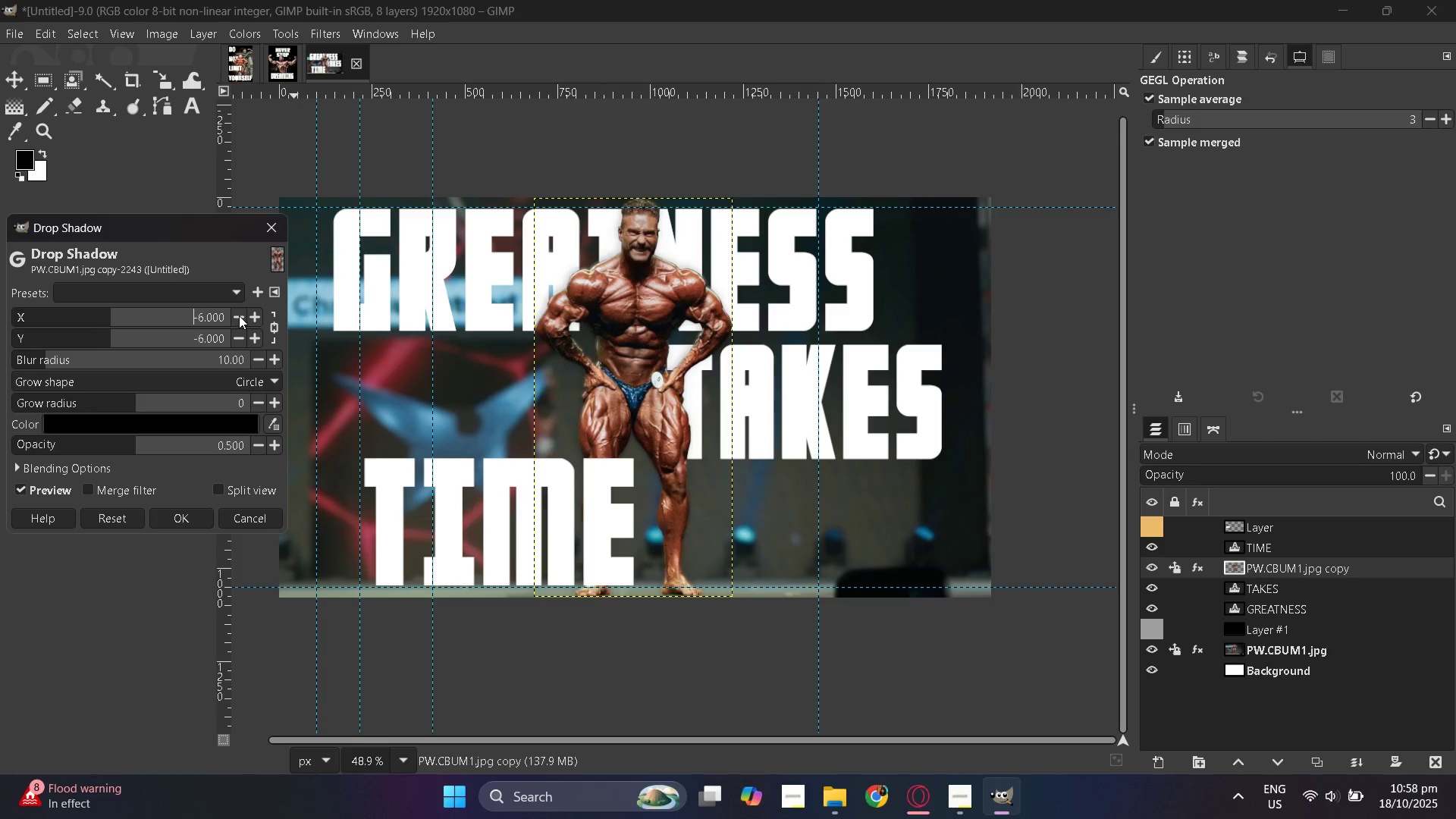 
left_click([239, 315])
 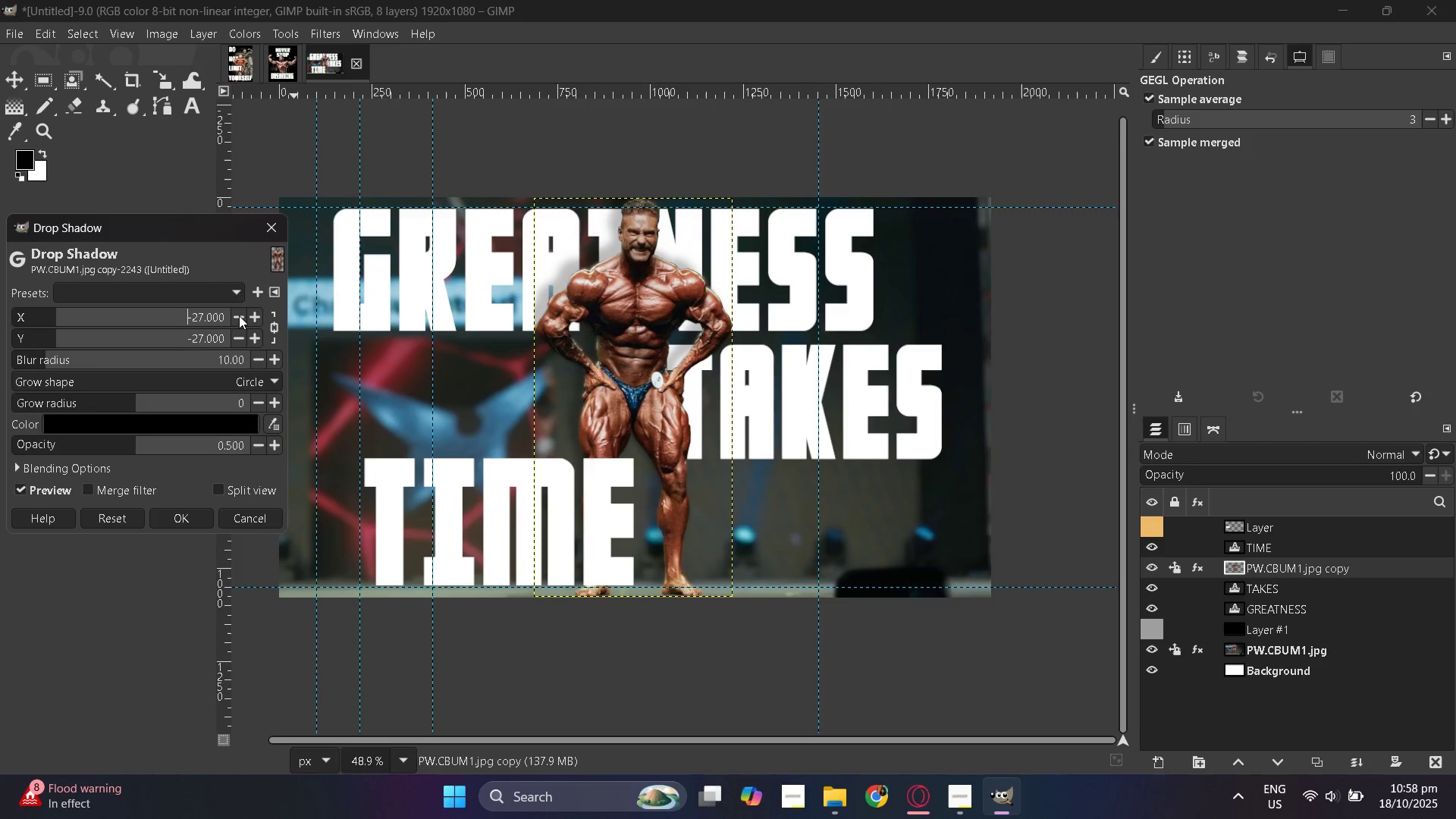 
left_click([239, 315])
 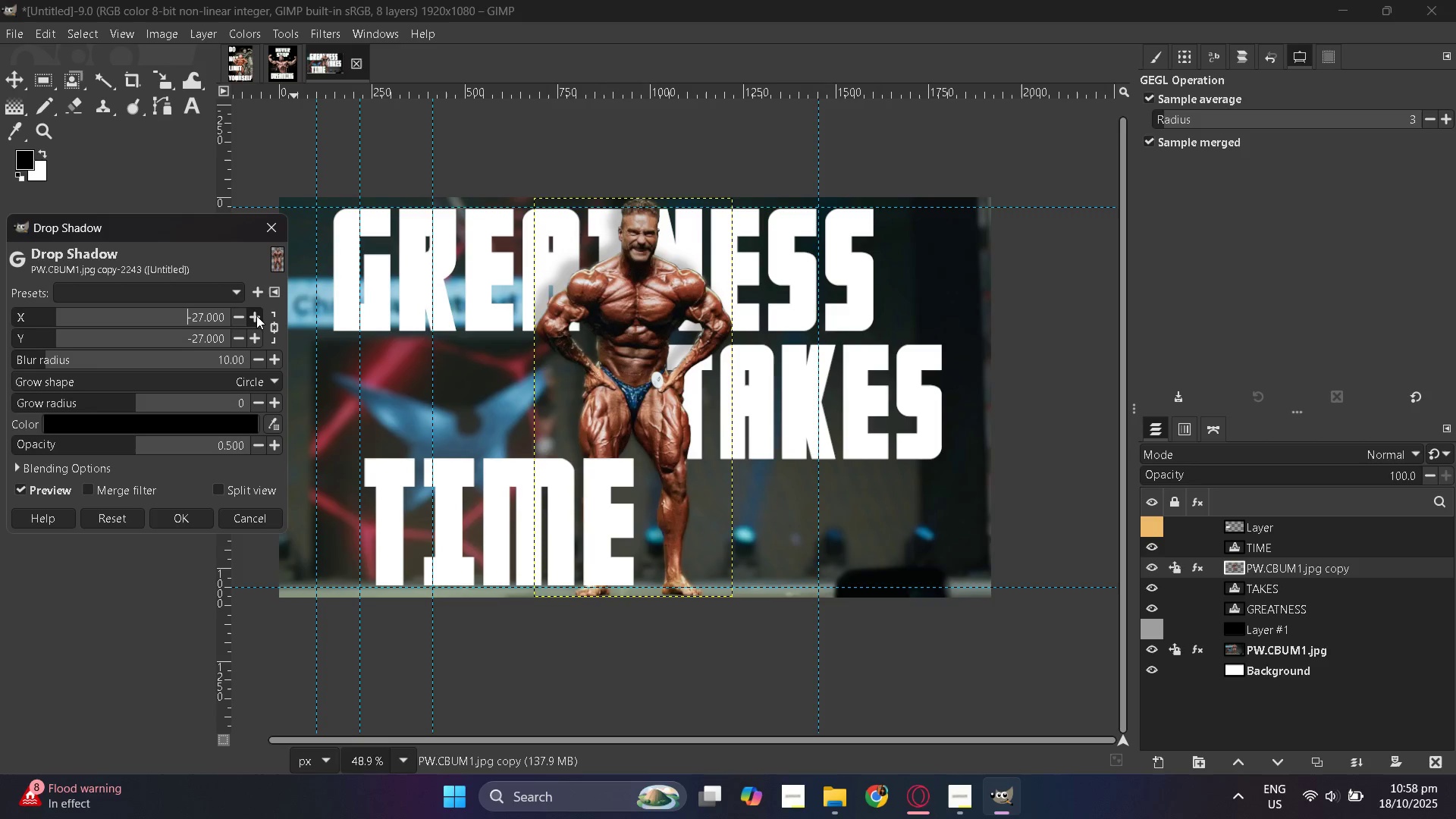 
double_click([256, 315])
 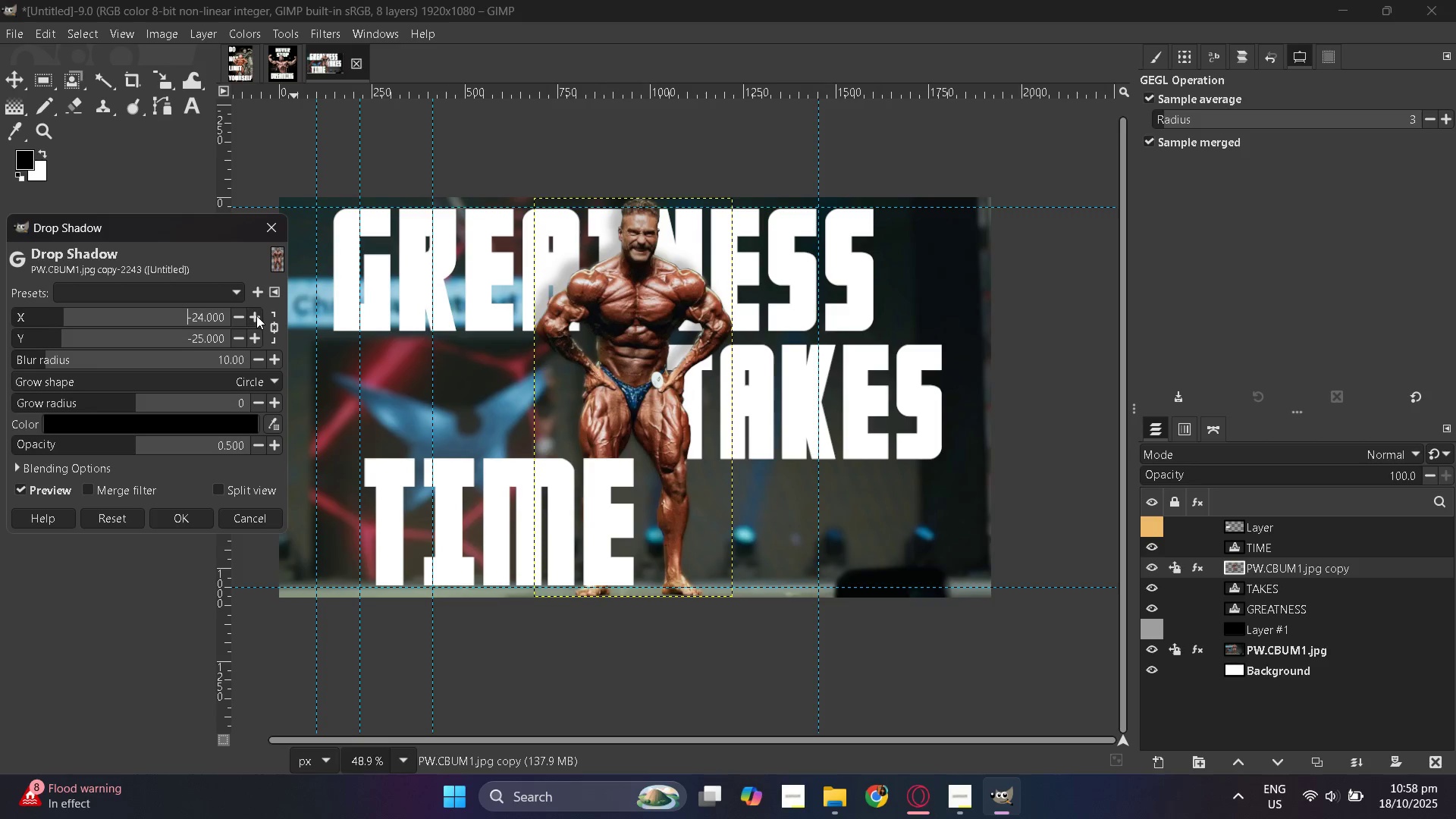 
triple_click([256, 315])
 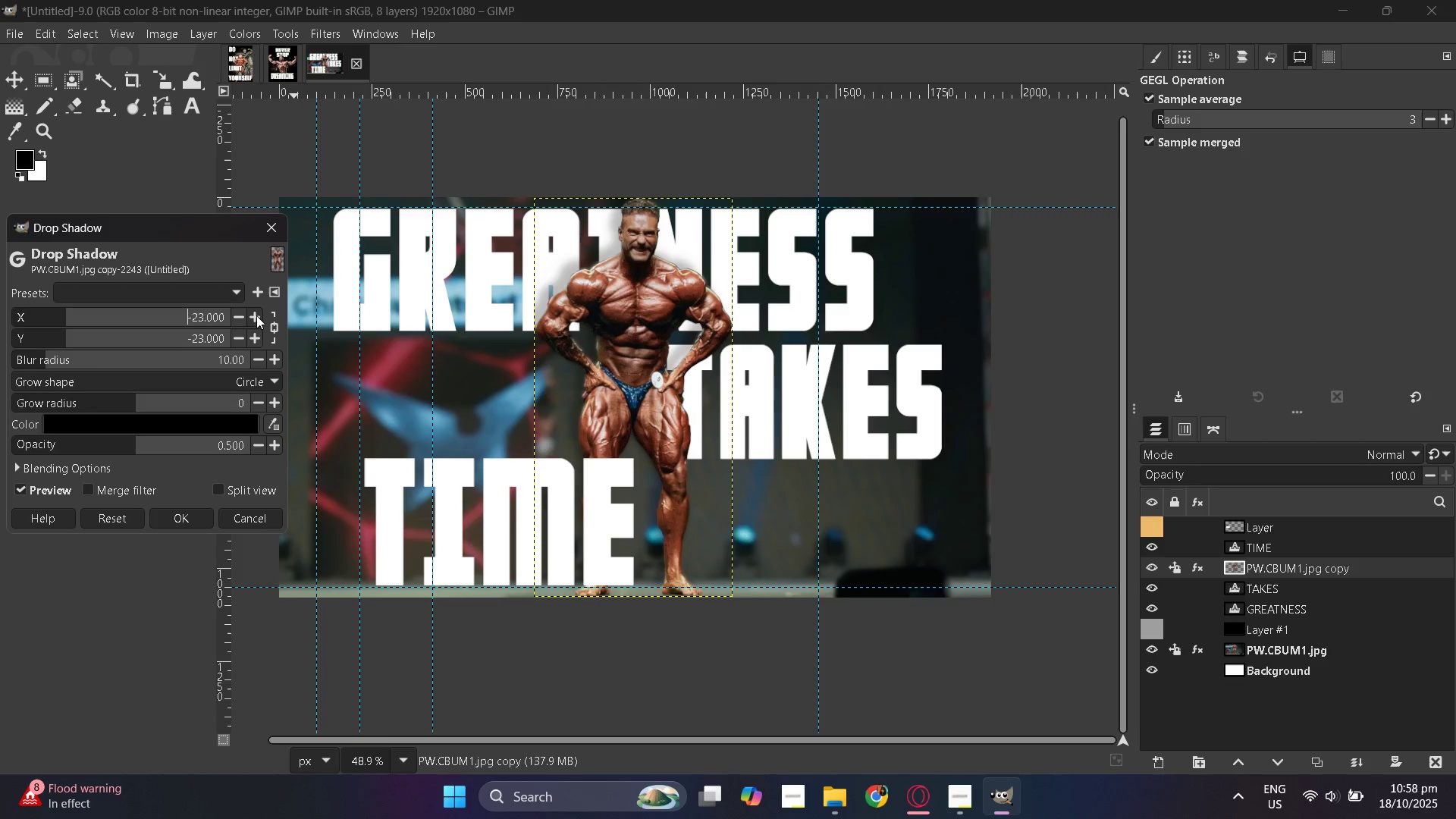 
triple_click([256, 315])
 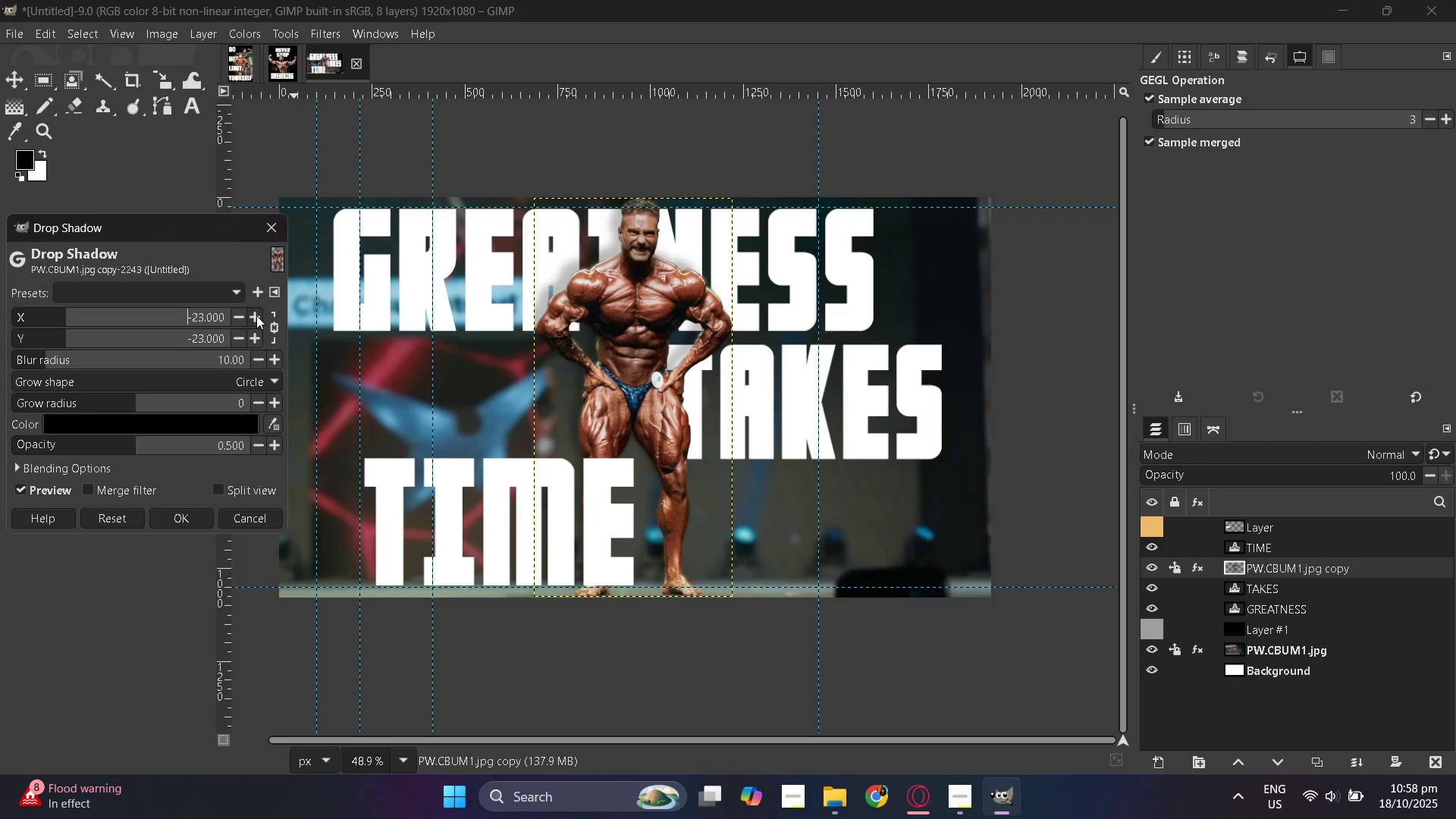 
triple_click([256, 315])
 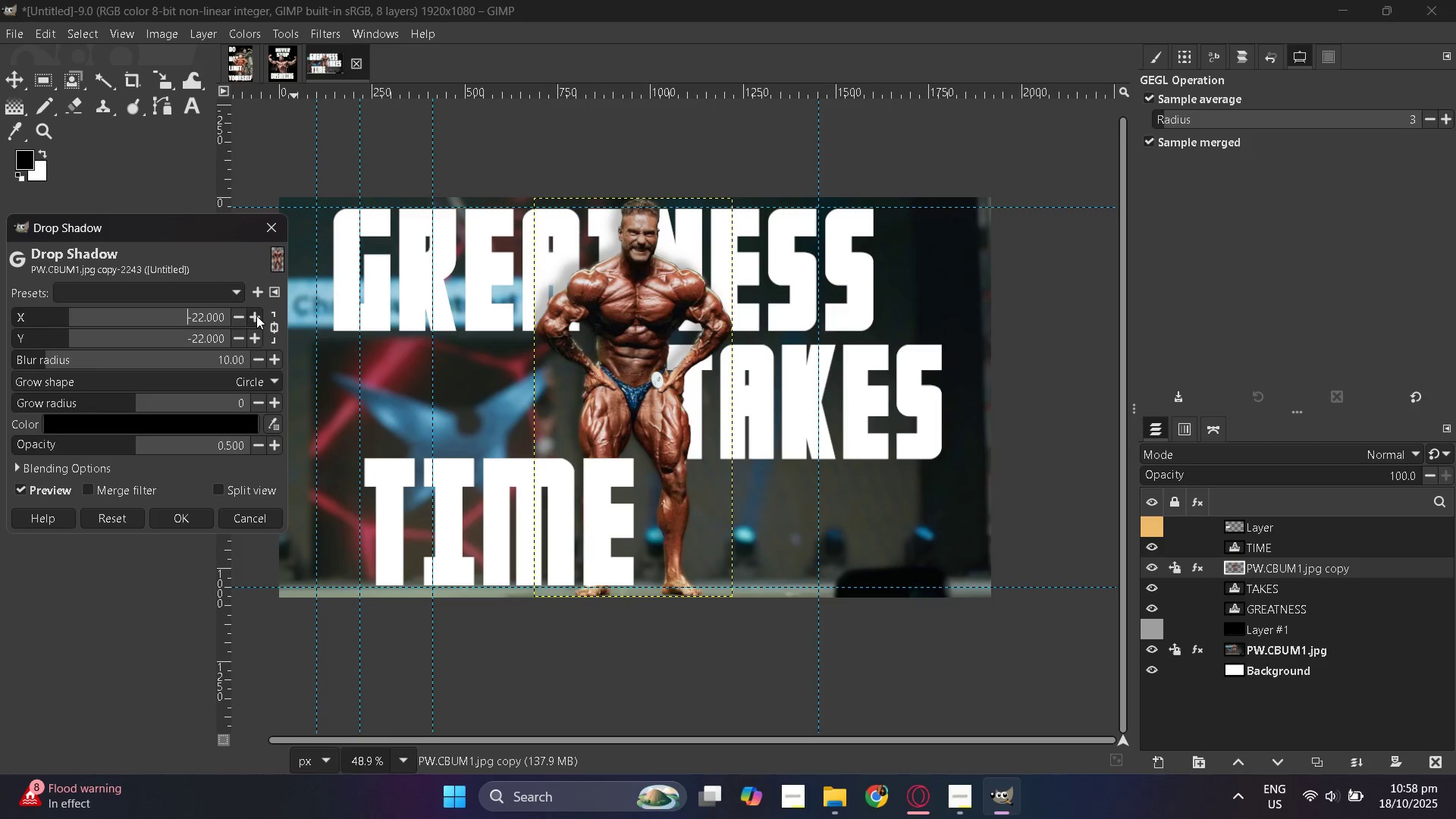 
triple_click([256, 315])
 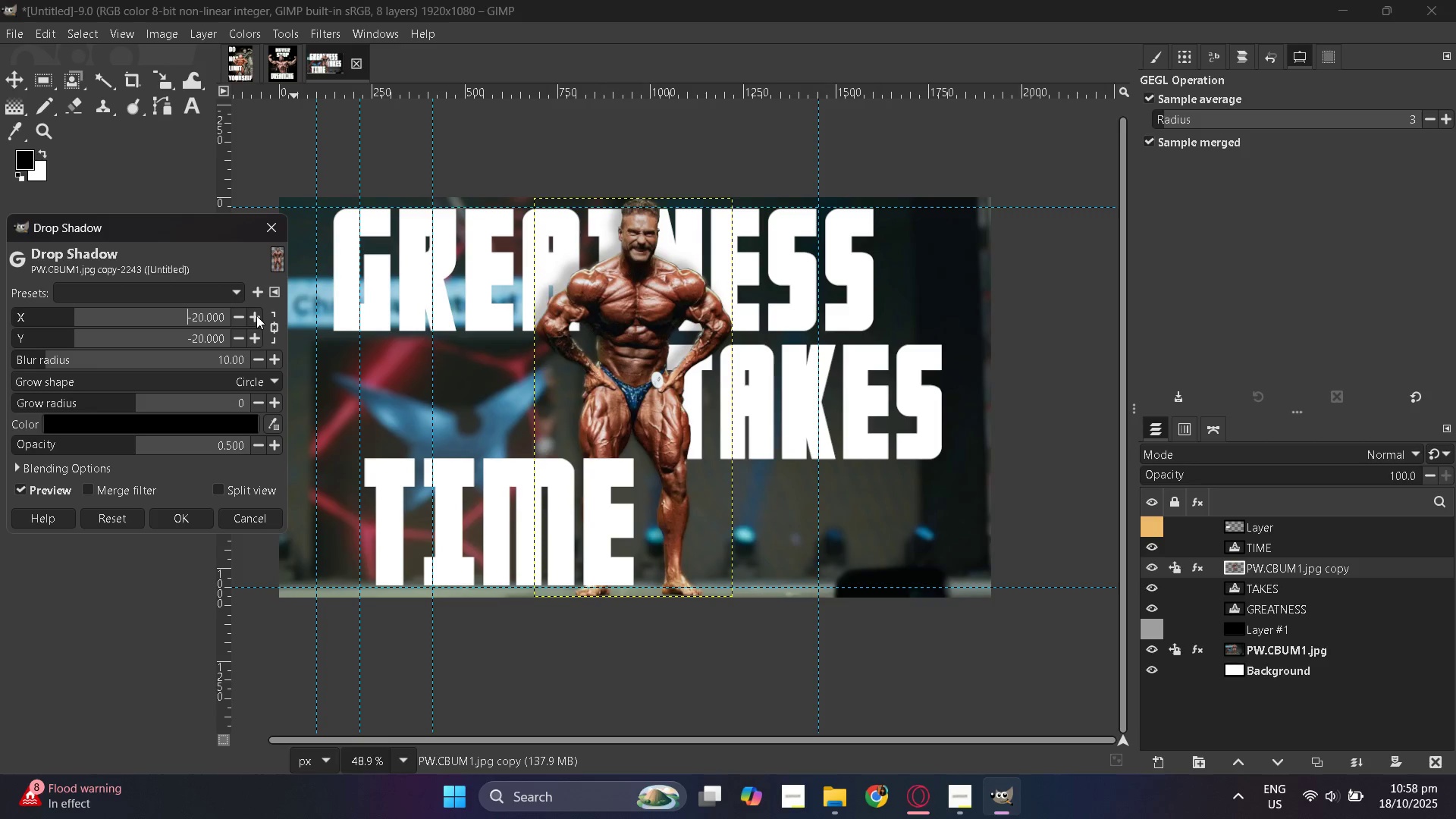 
triple_click([256, 315])
 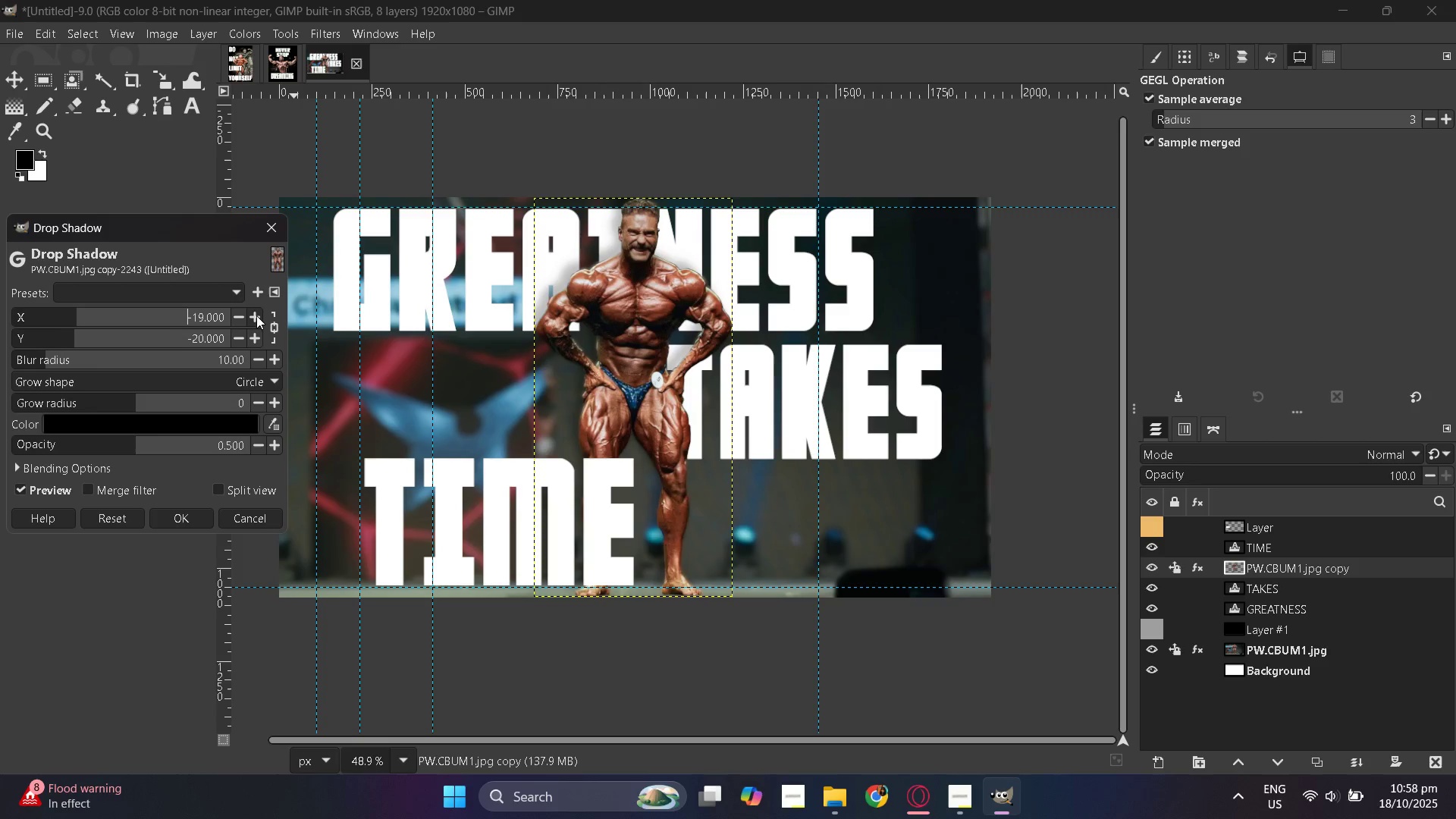 
triple_click([256, 315])
 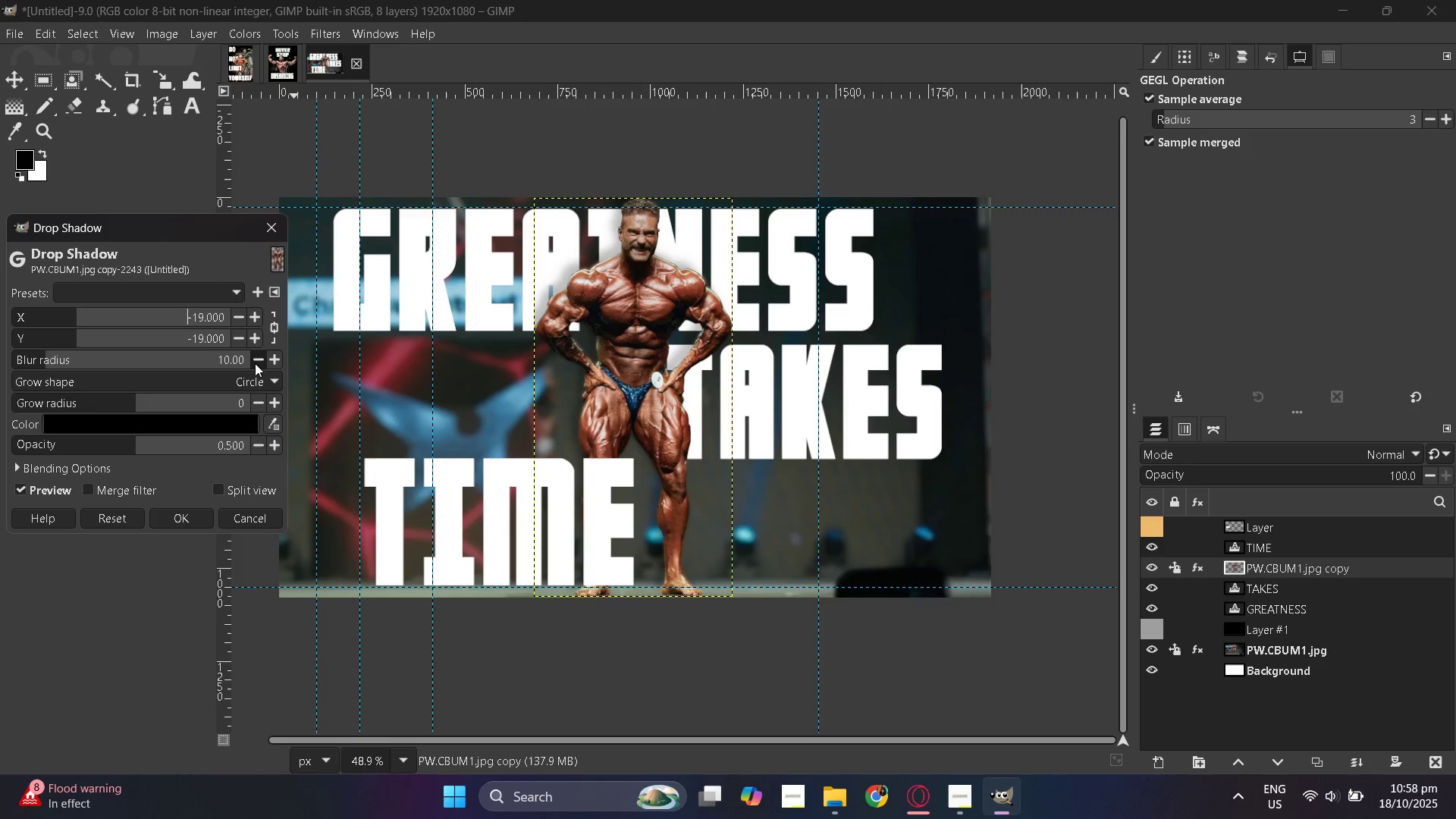 
double_click([255, 363])
 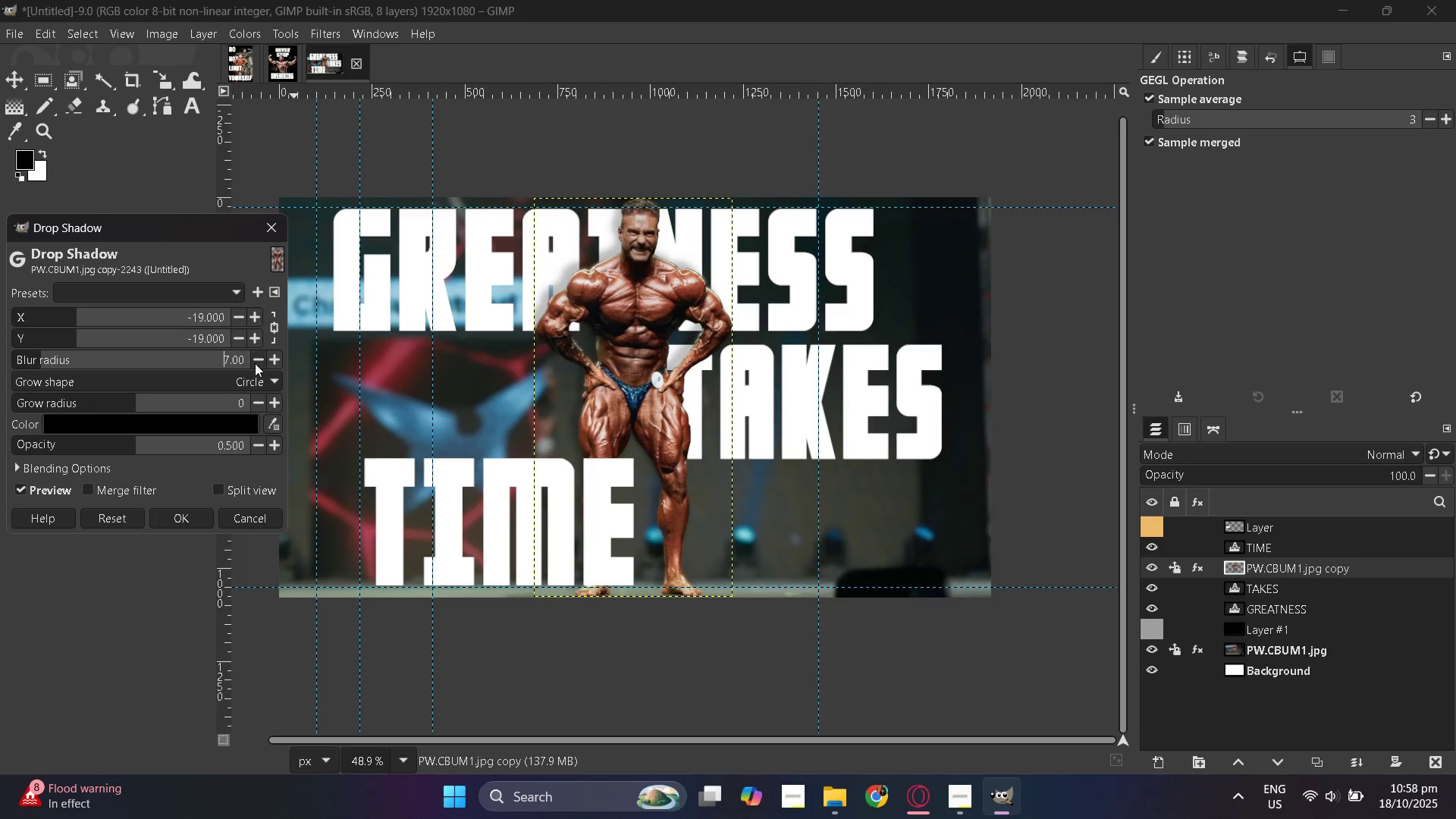 
triple_click([255, 363])
 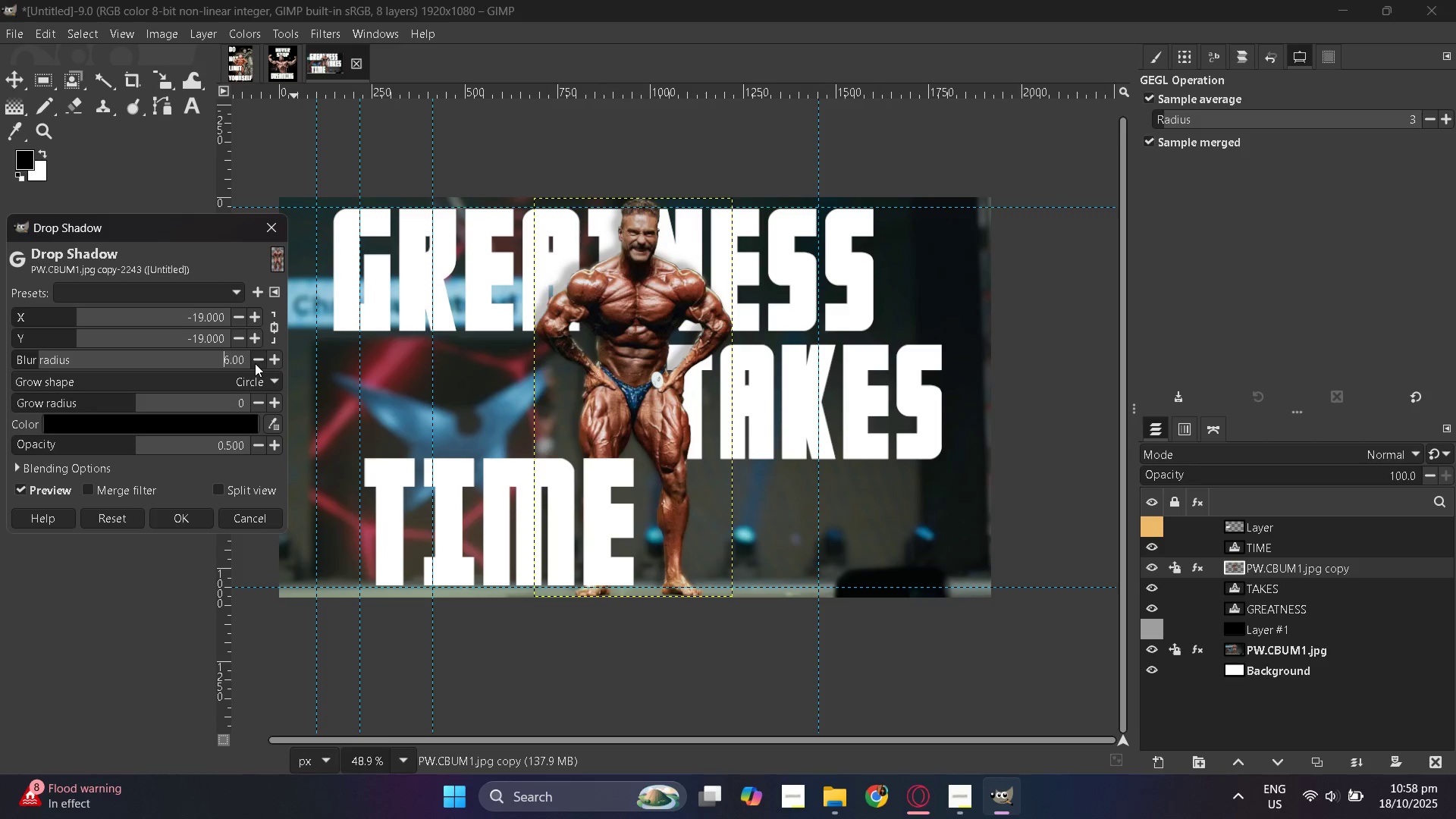 
triple_click([255, 363])
 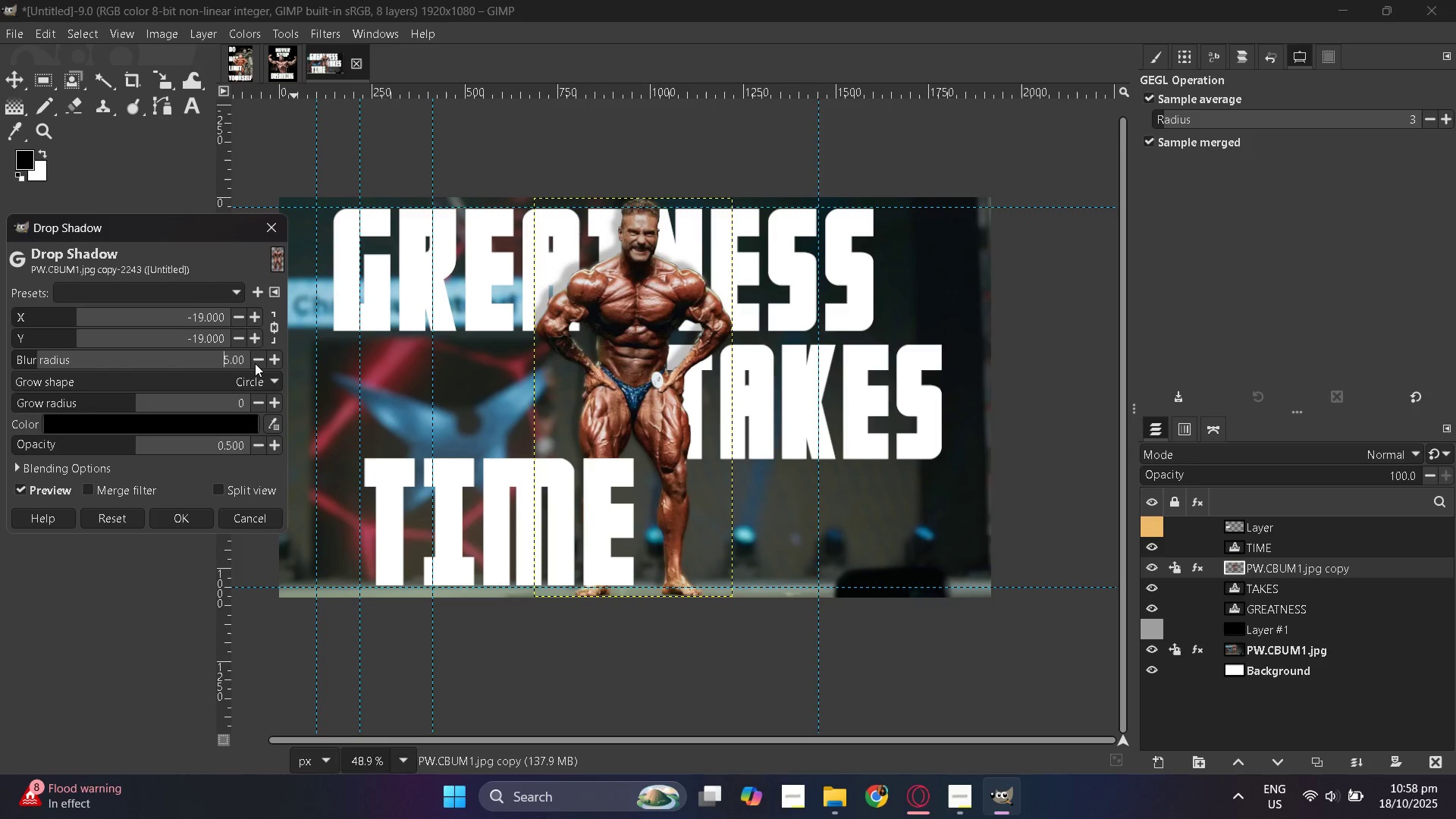 
triple_click([255, 363])
 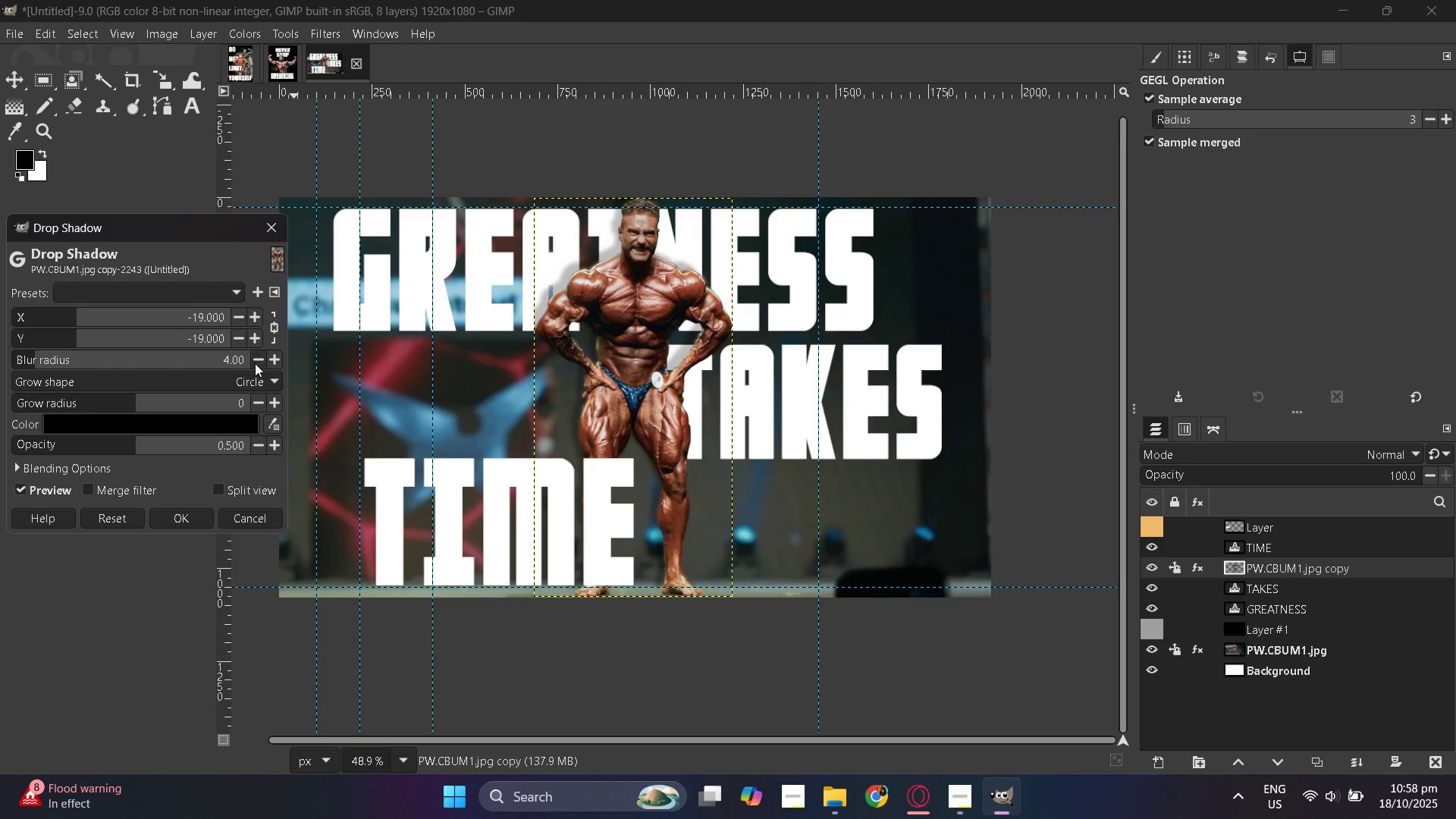 
triple_click([255, 363])
 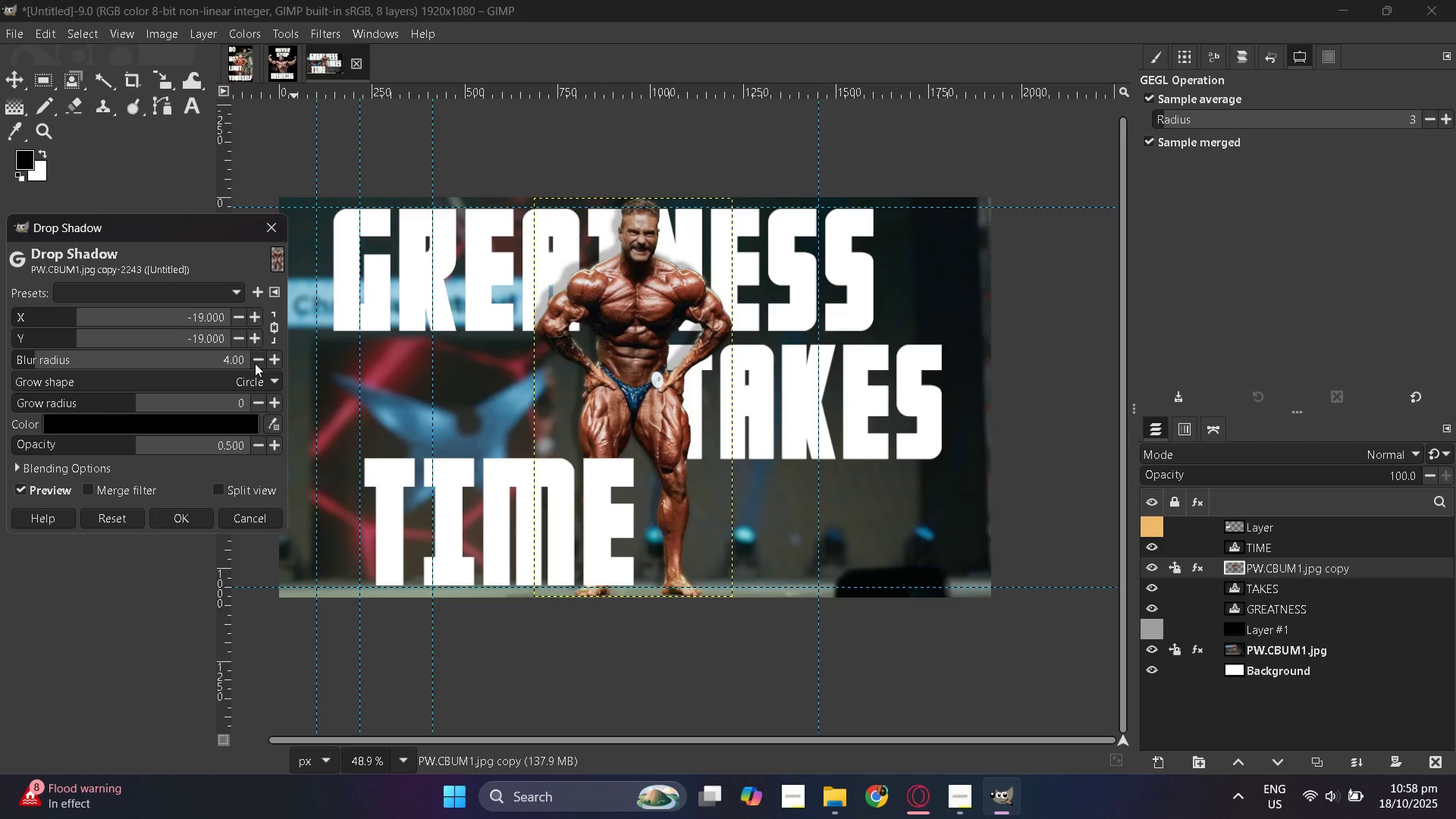 
triple_click([255, 363])
 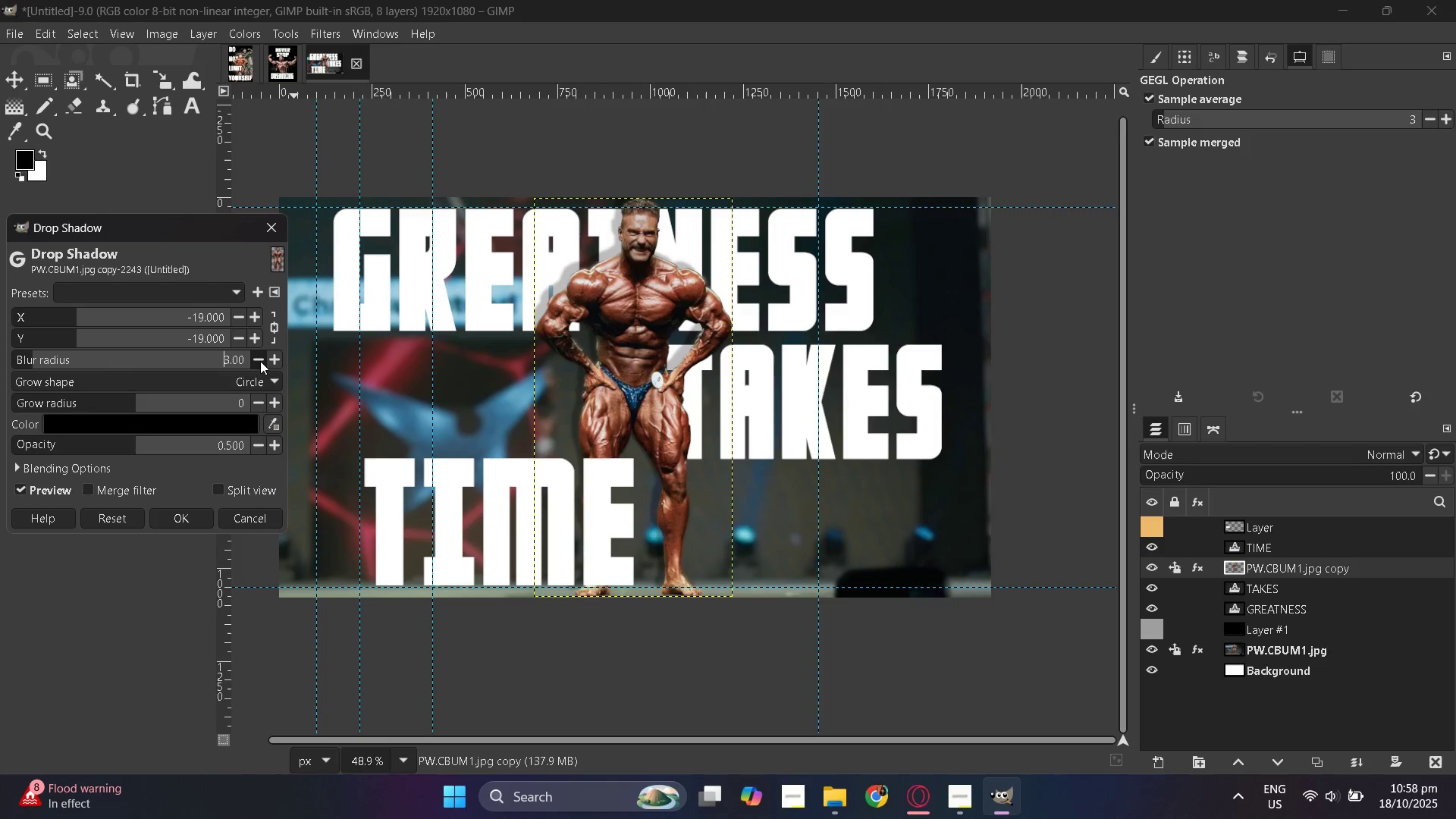 
double_click([260, 361])
 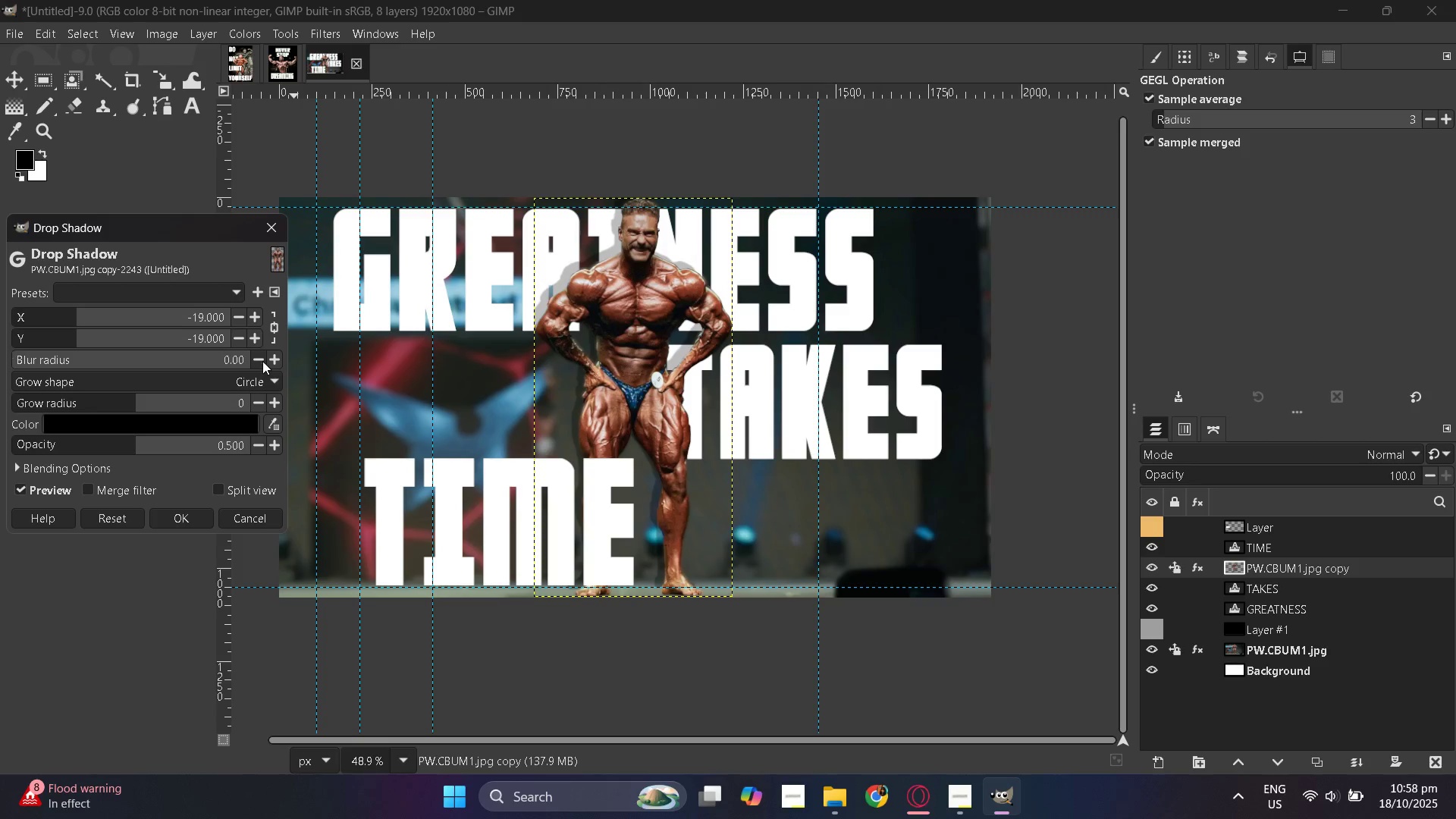 
triple_click([262, 361])
 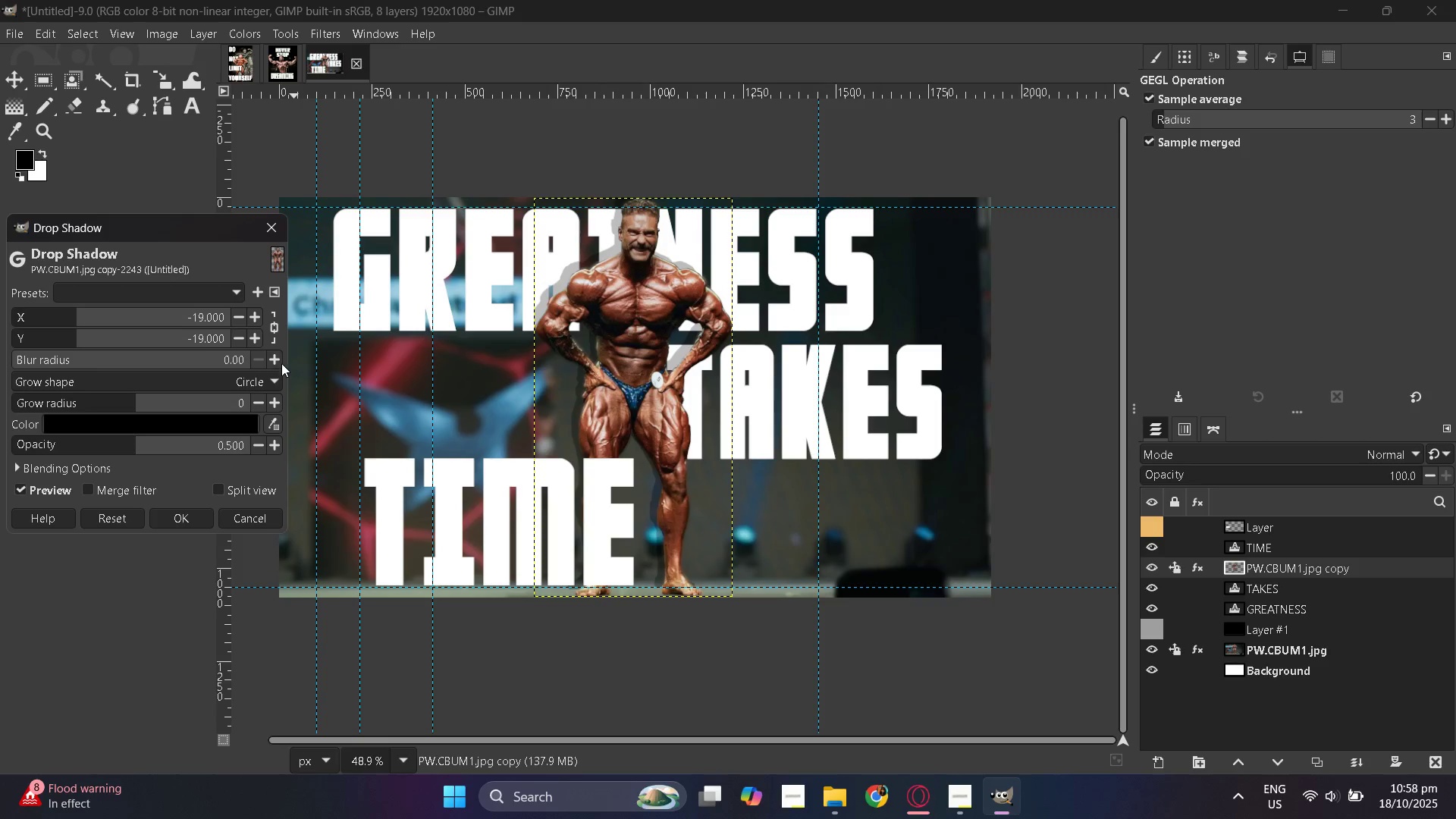 
double_click([277, 363])
 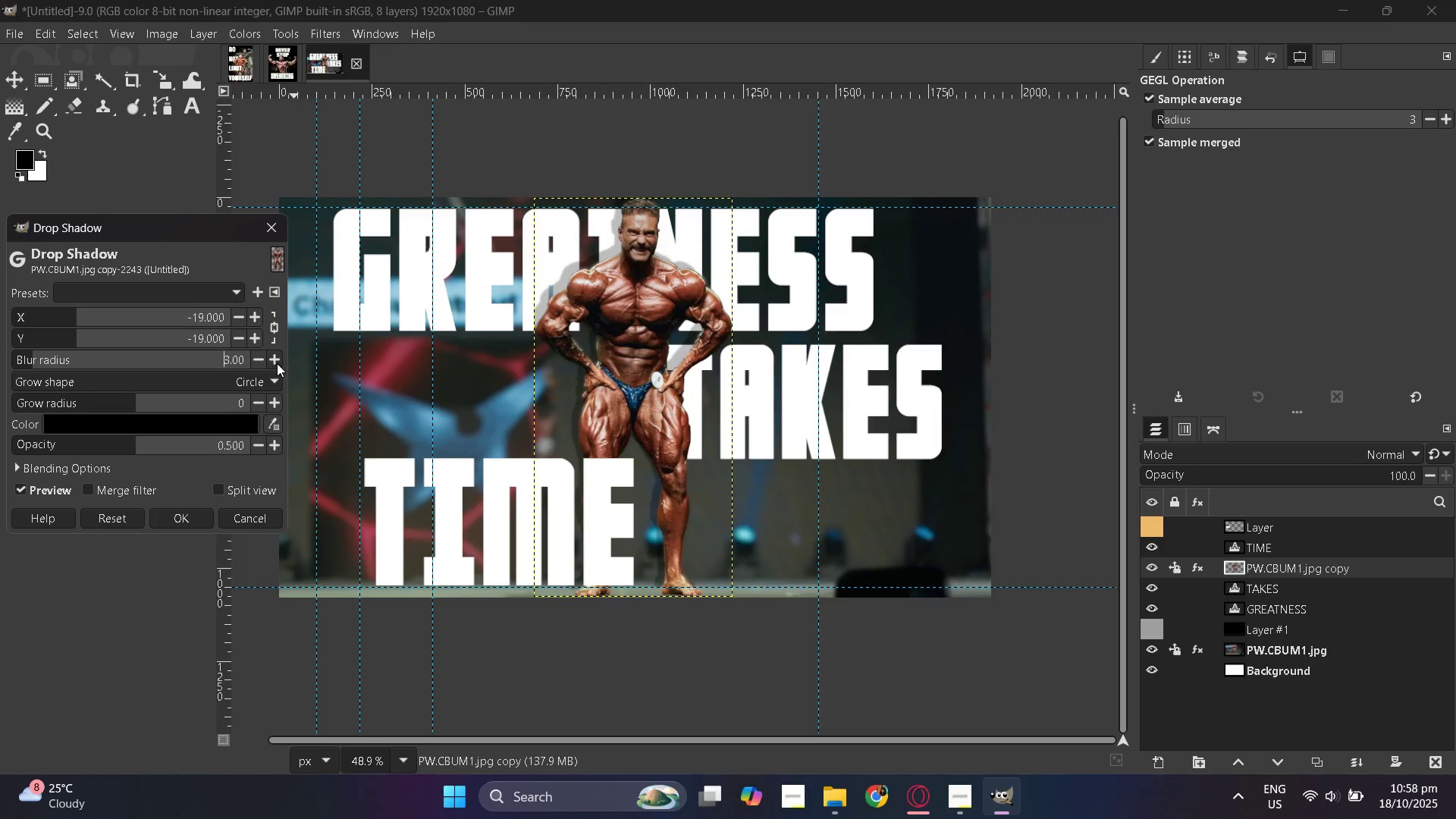 
triple_click([277, 363])
 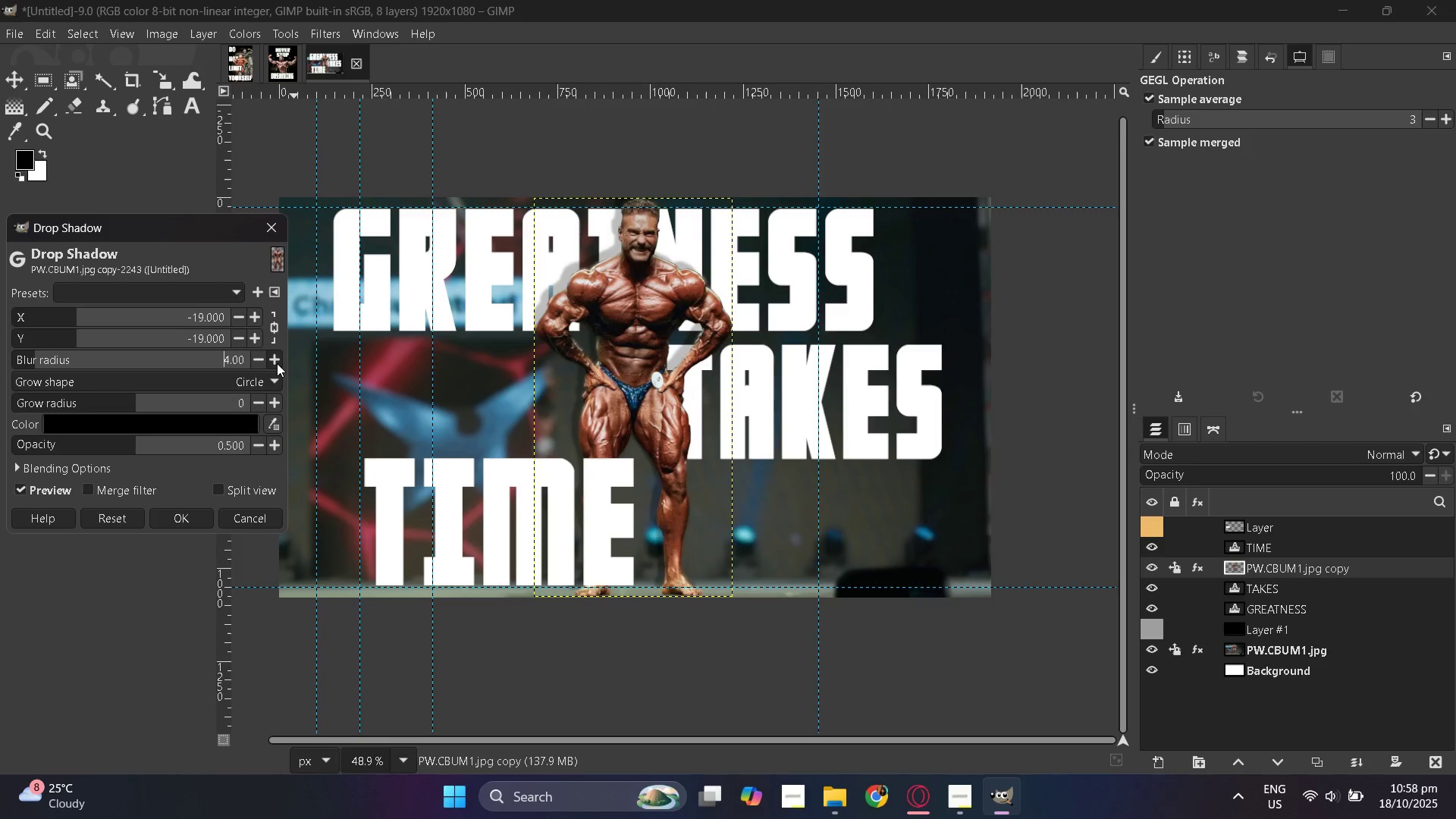 
triple_click([277, 363])
 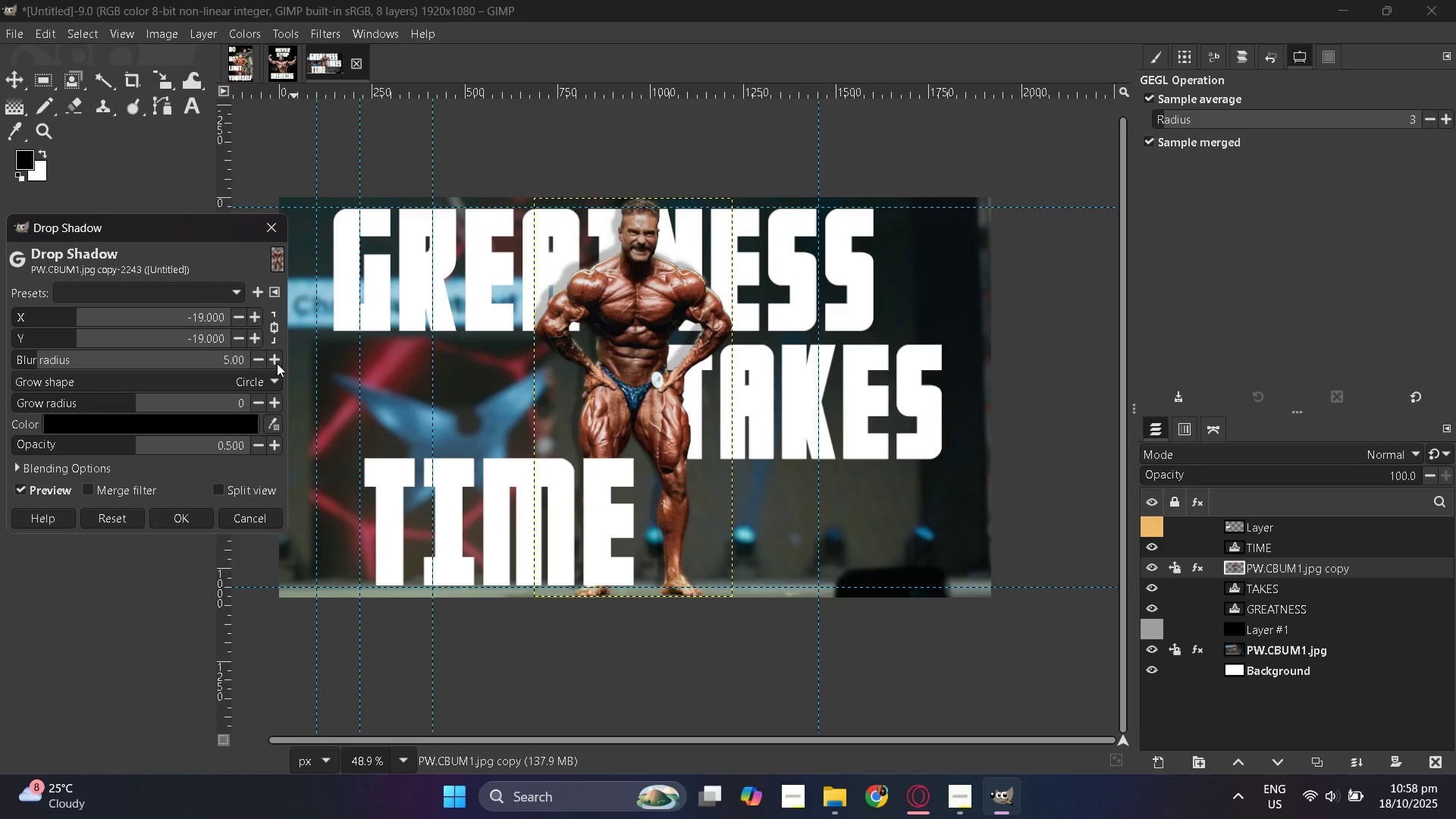 
triple_click([277, 363])
 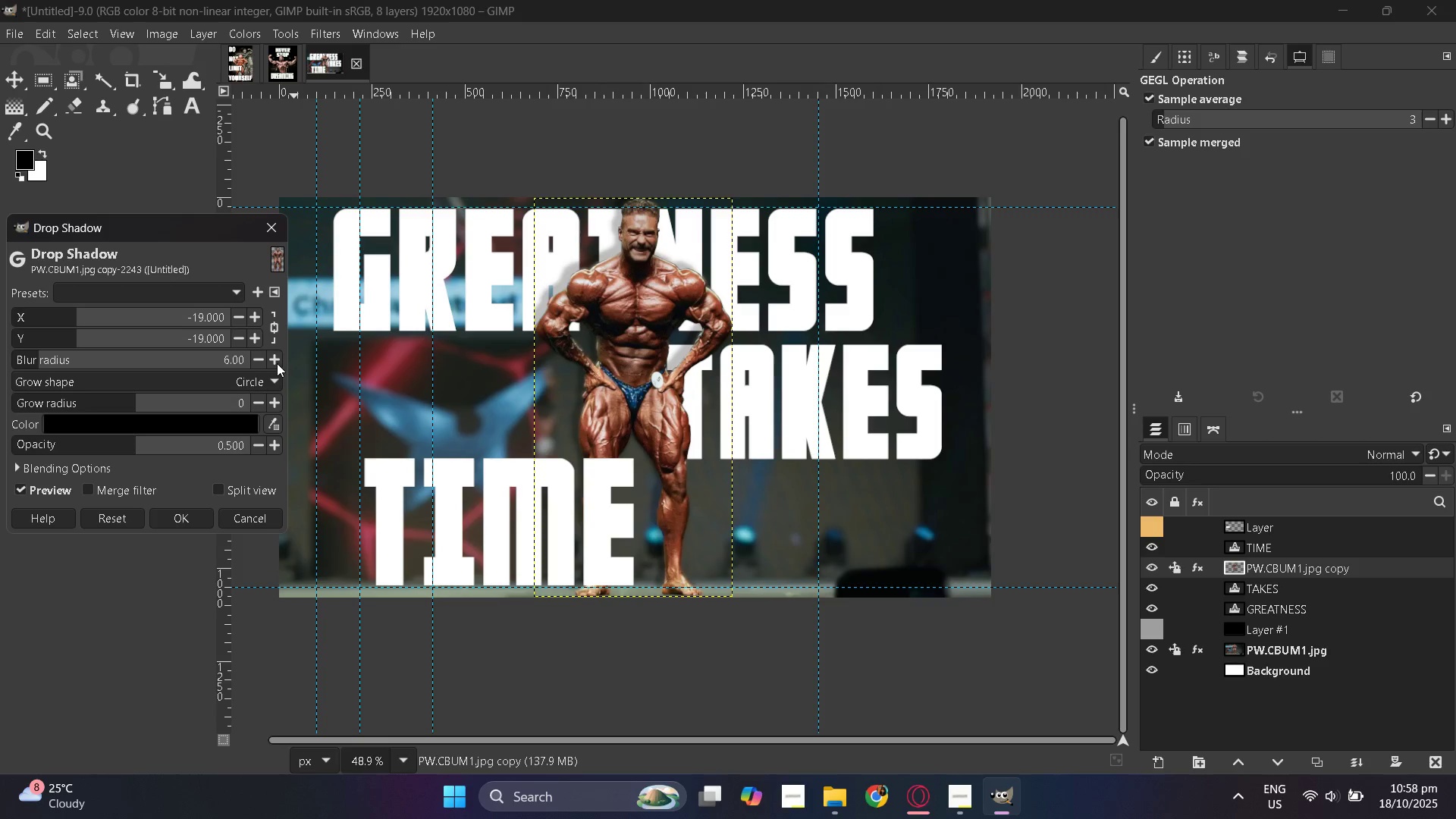 
triple_click([277, 363])
 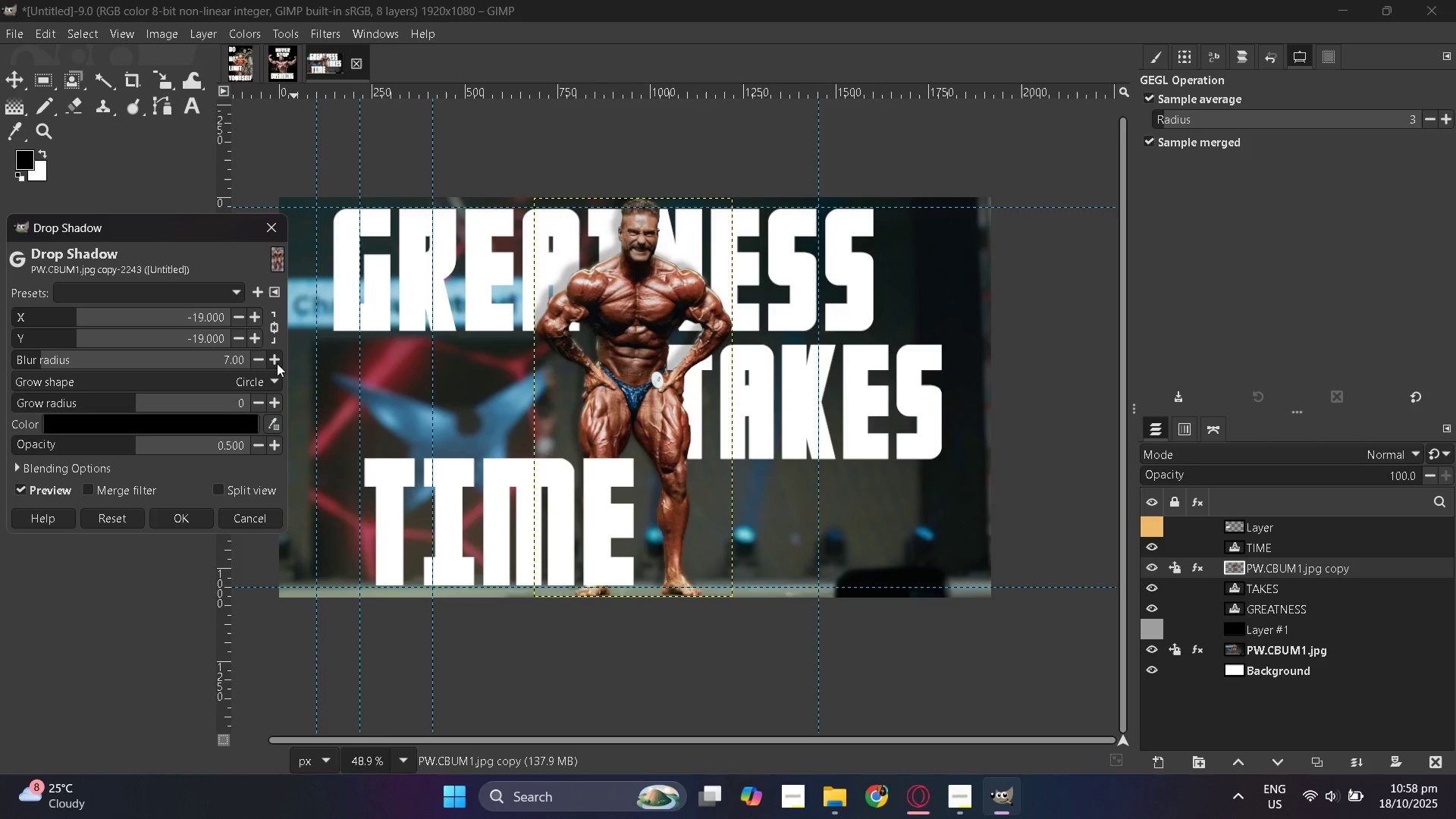 
triple_click([277, 363])
 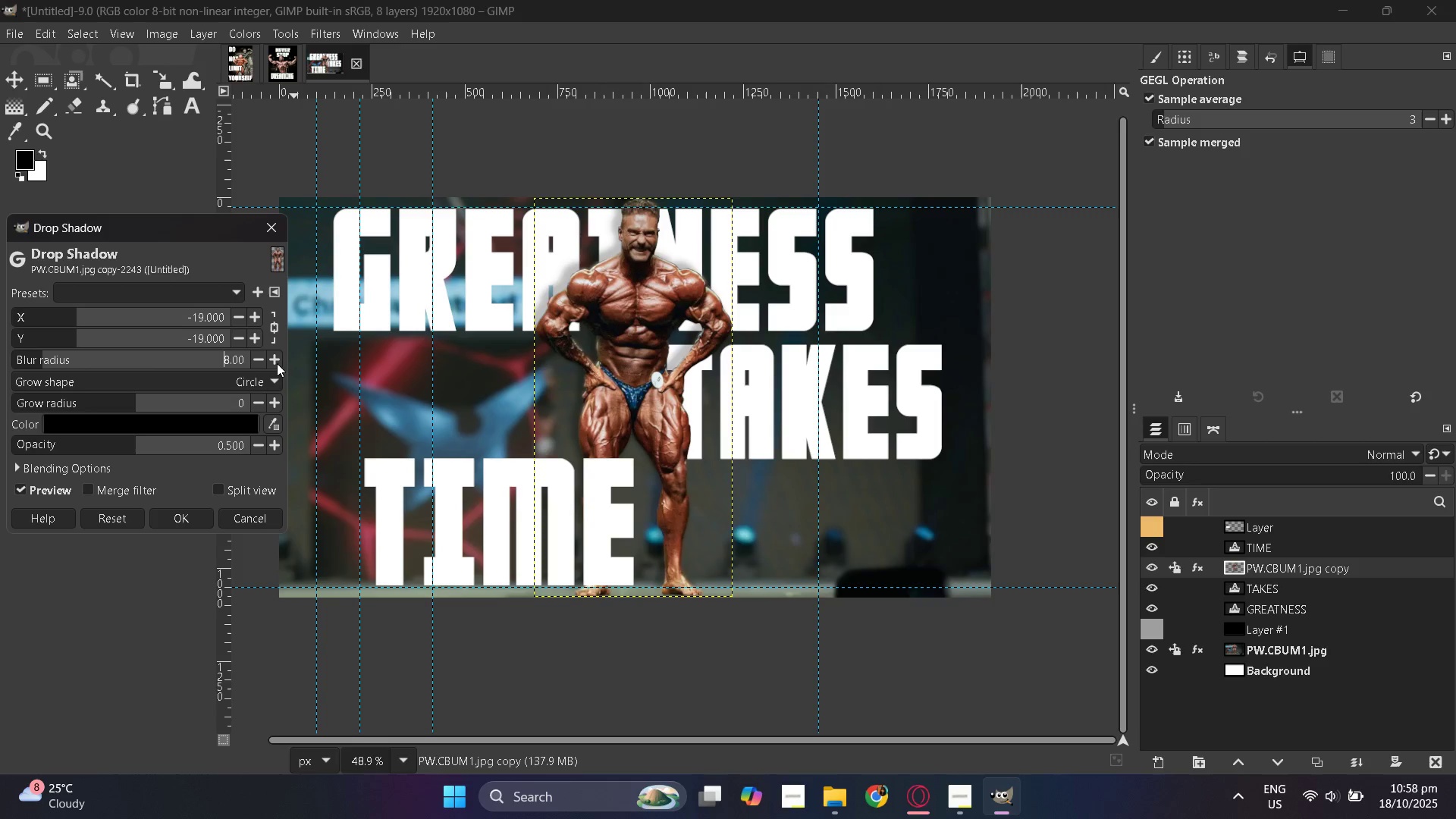 
triple_click([277, 363])
 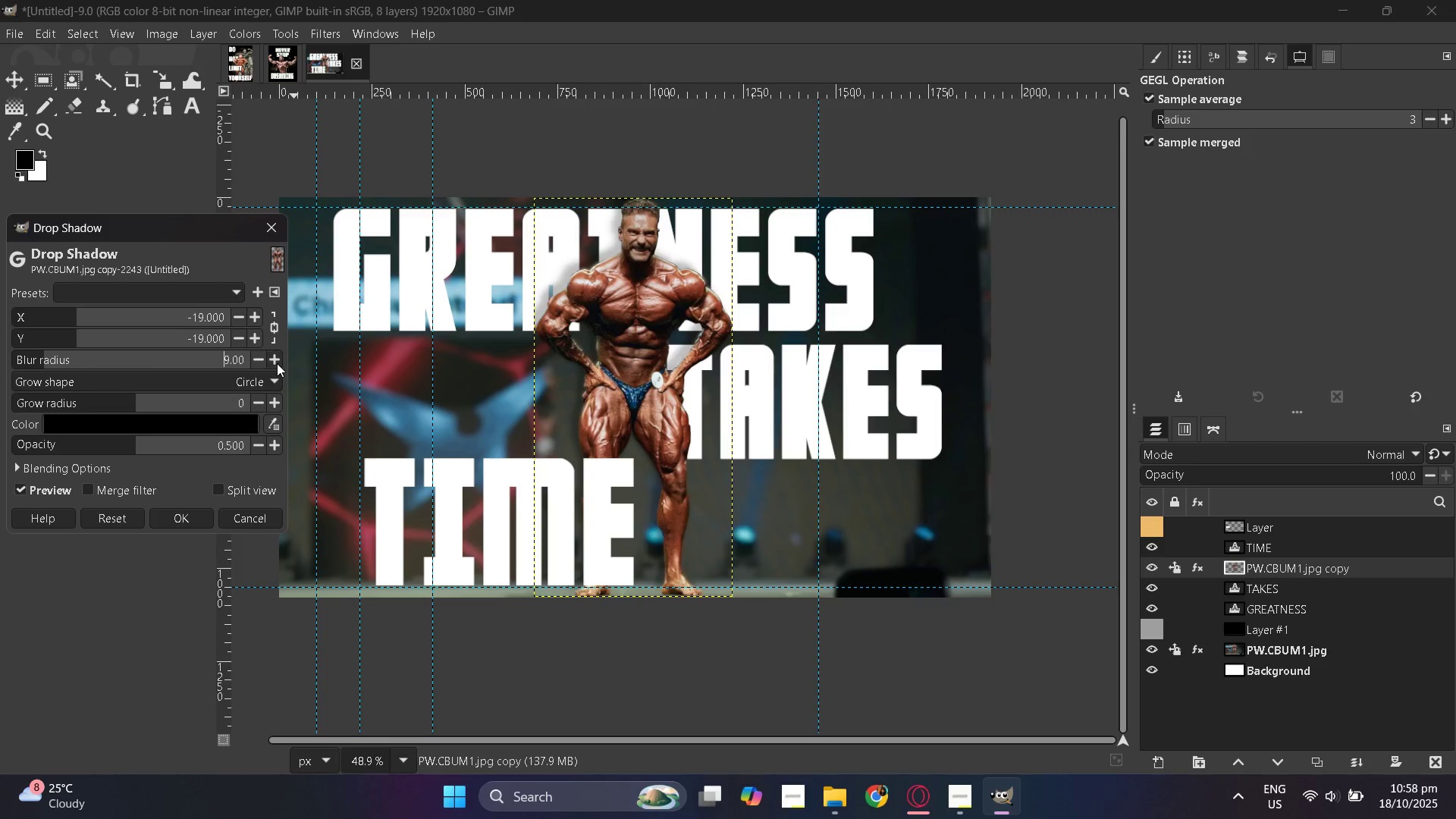 
triple_click([277, 363])
 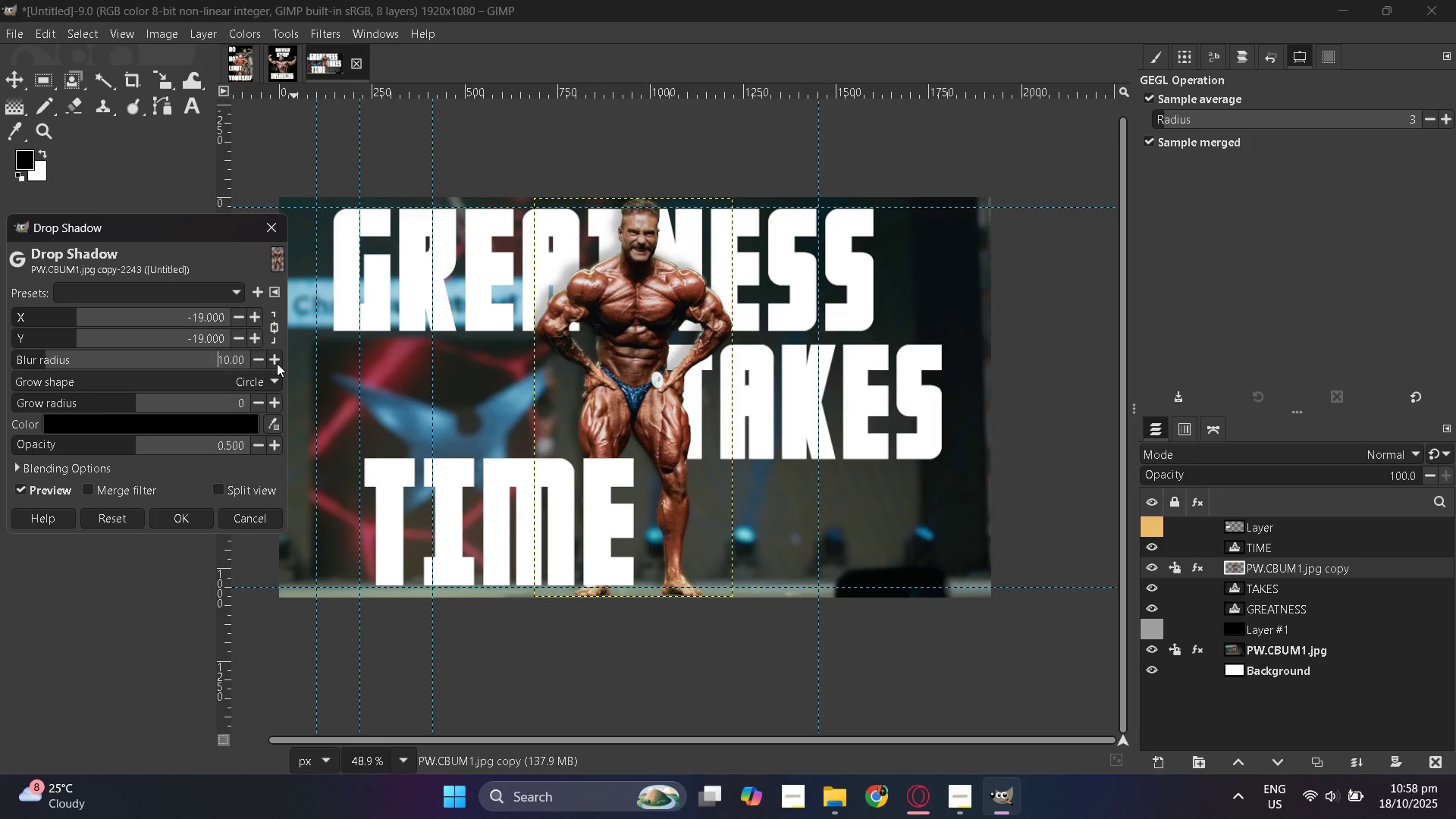 
triple_click([277, 363])
 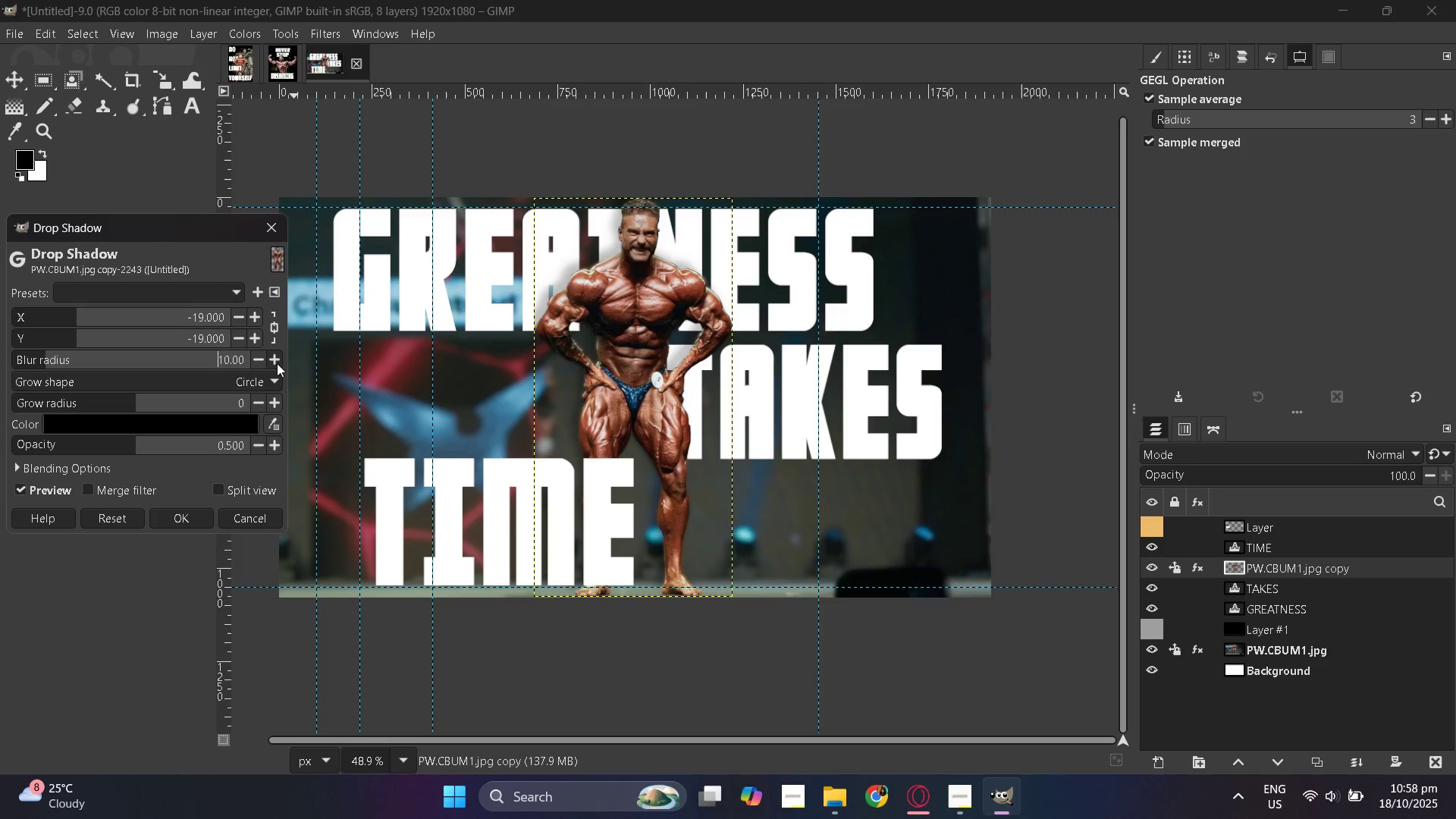 
triple_click([277, 363])
 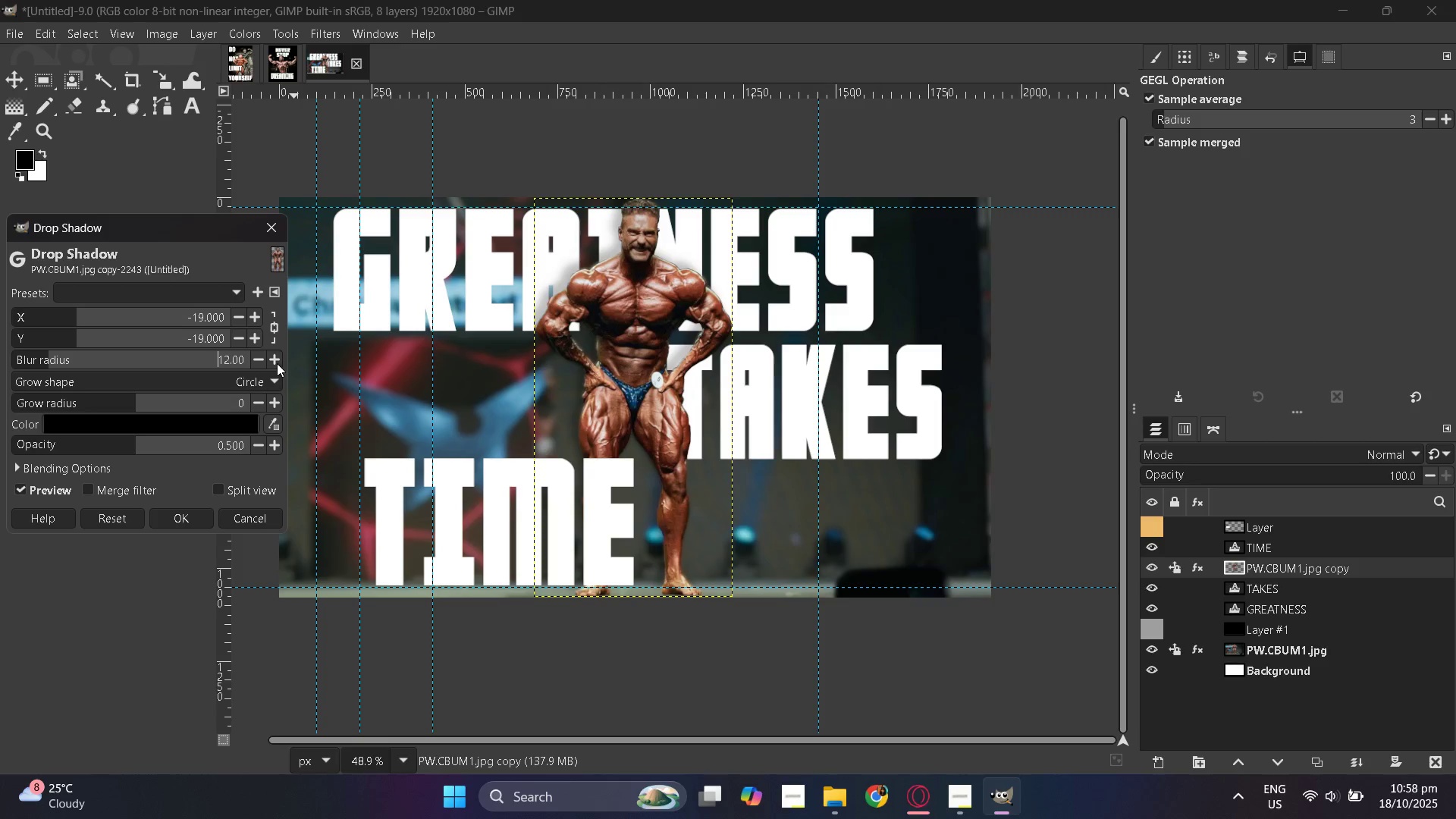 
triple_click([277, 363])
 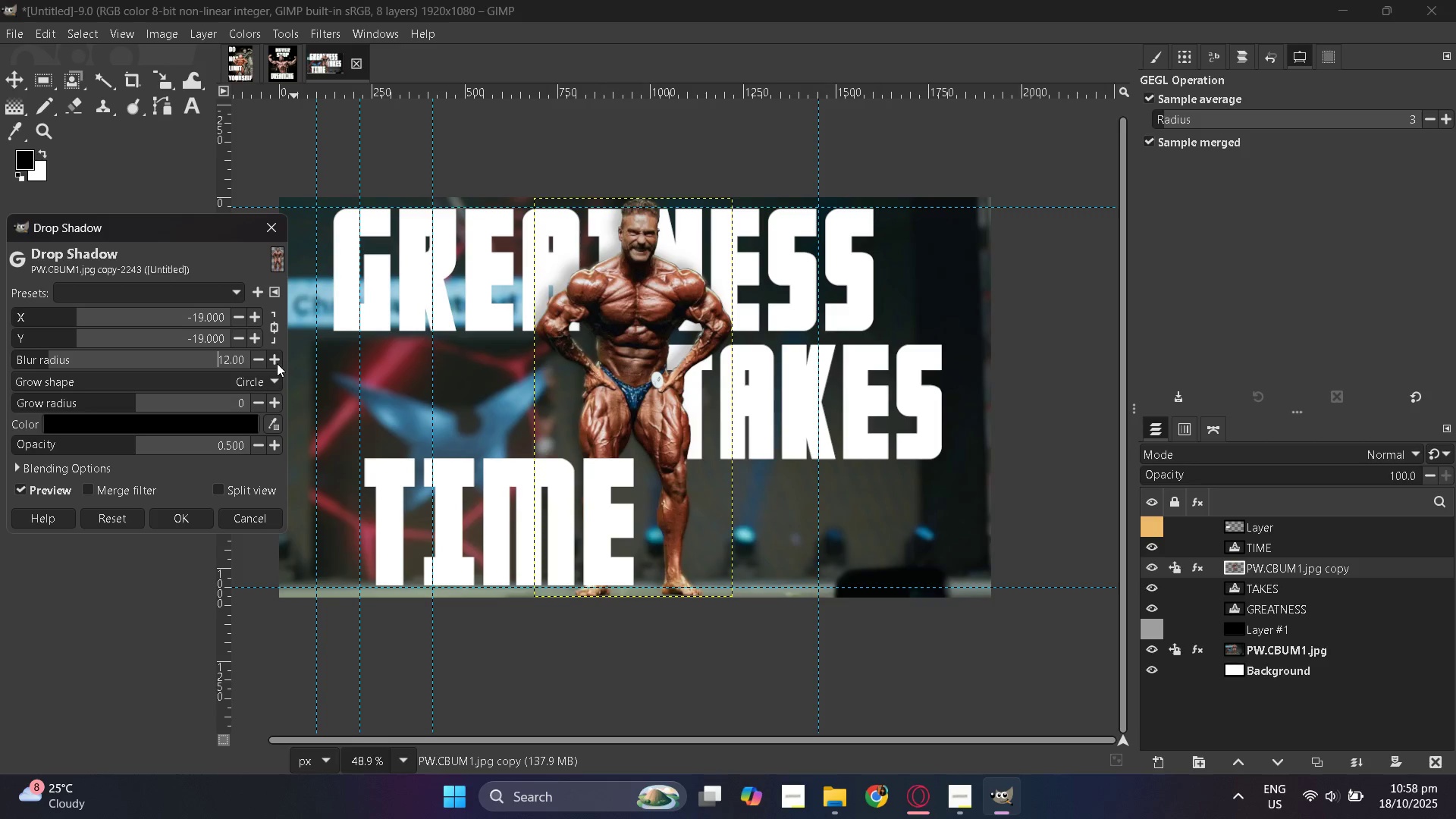 
triple_click([277, 363])
 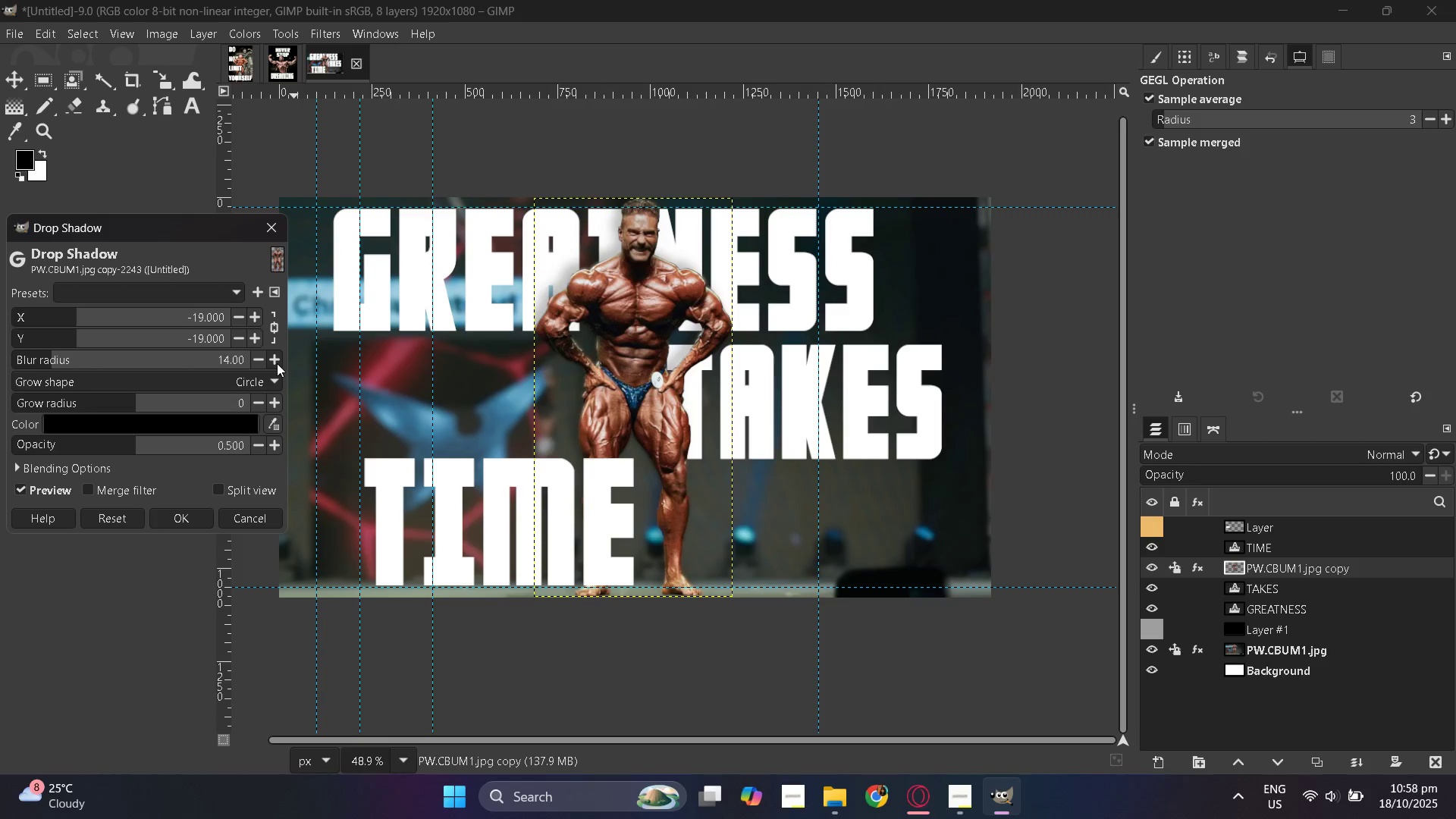 
triple_click([277, 363])
 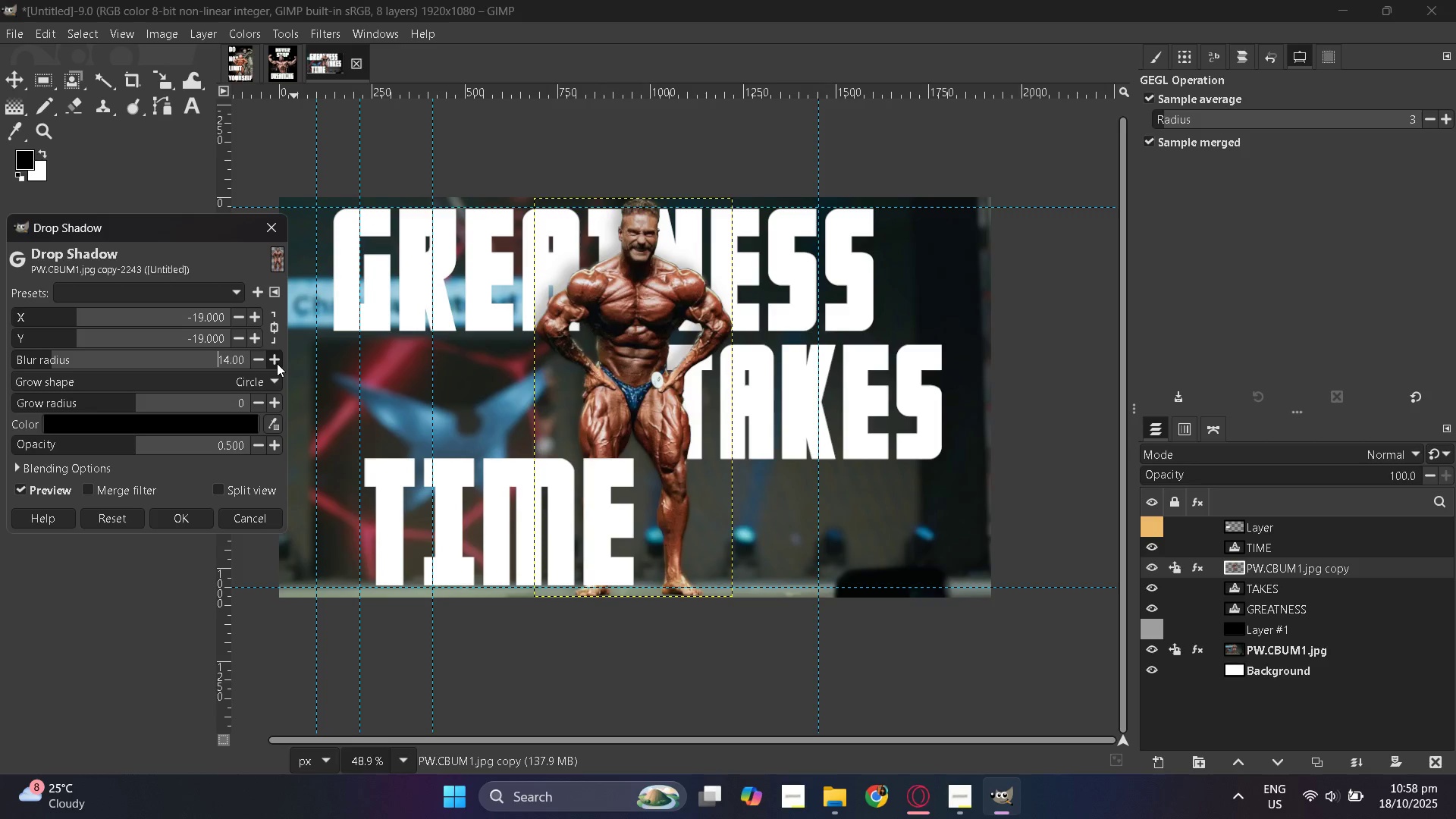 
left_click([277, 363])
 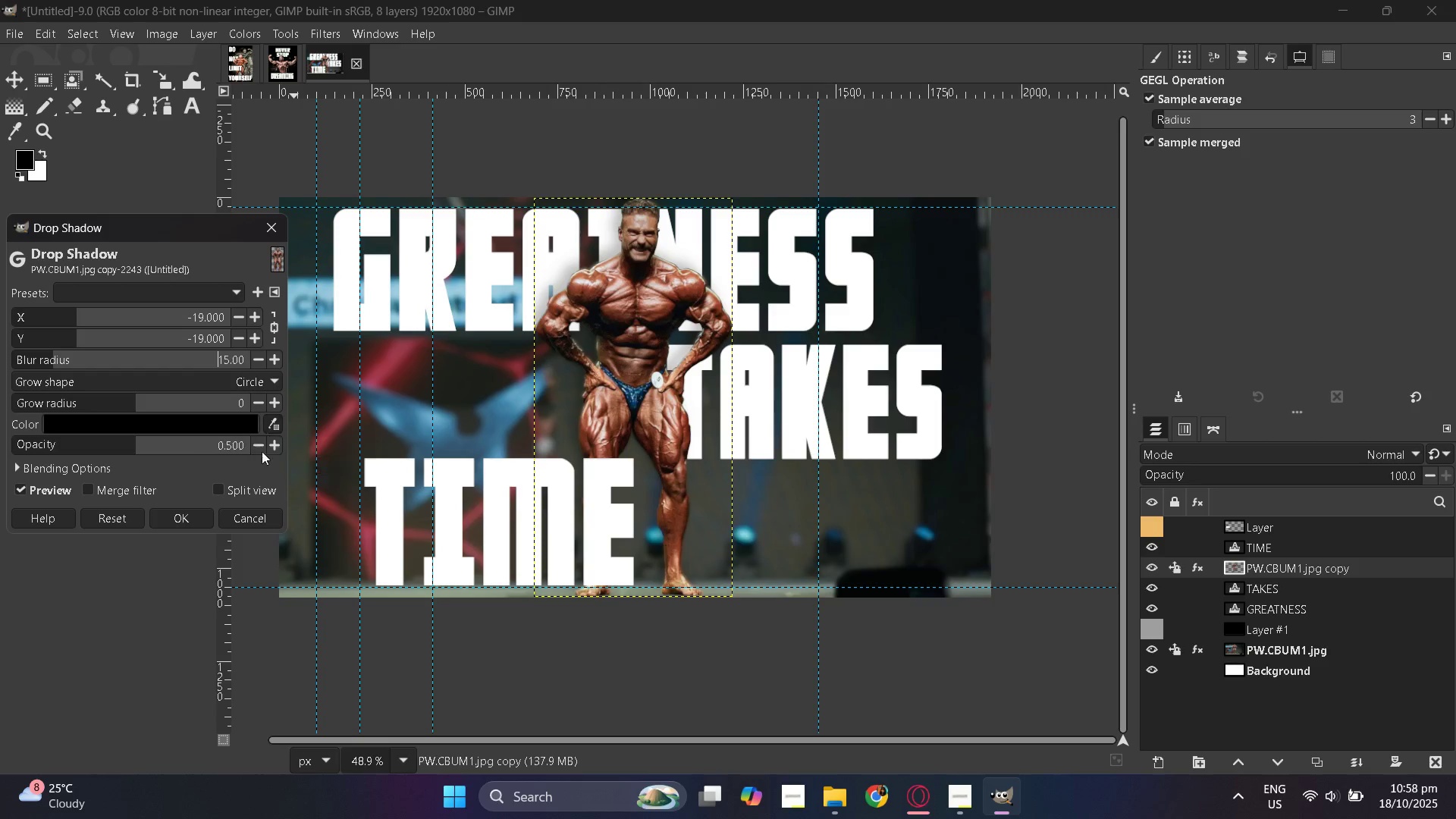 
wait(5.38)
 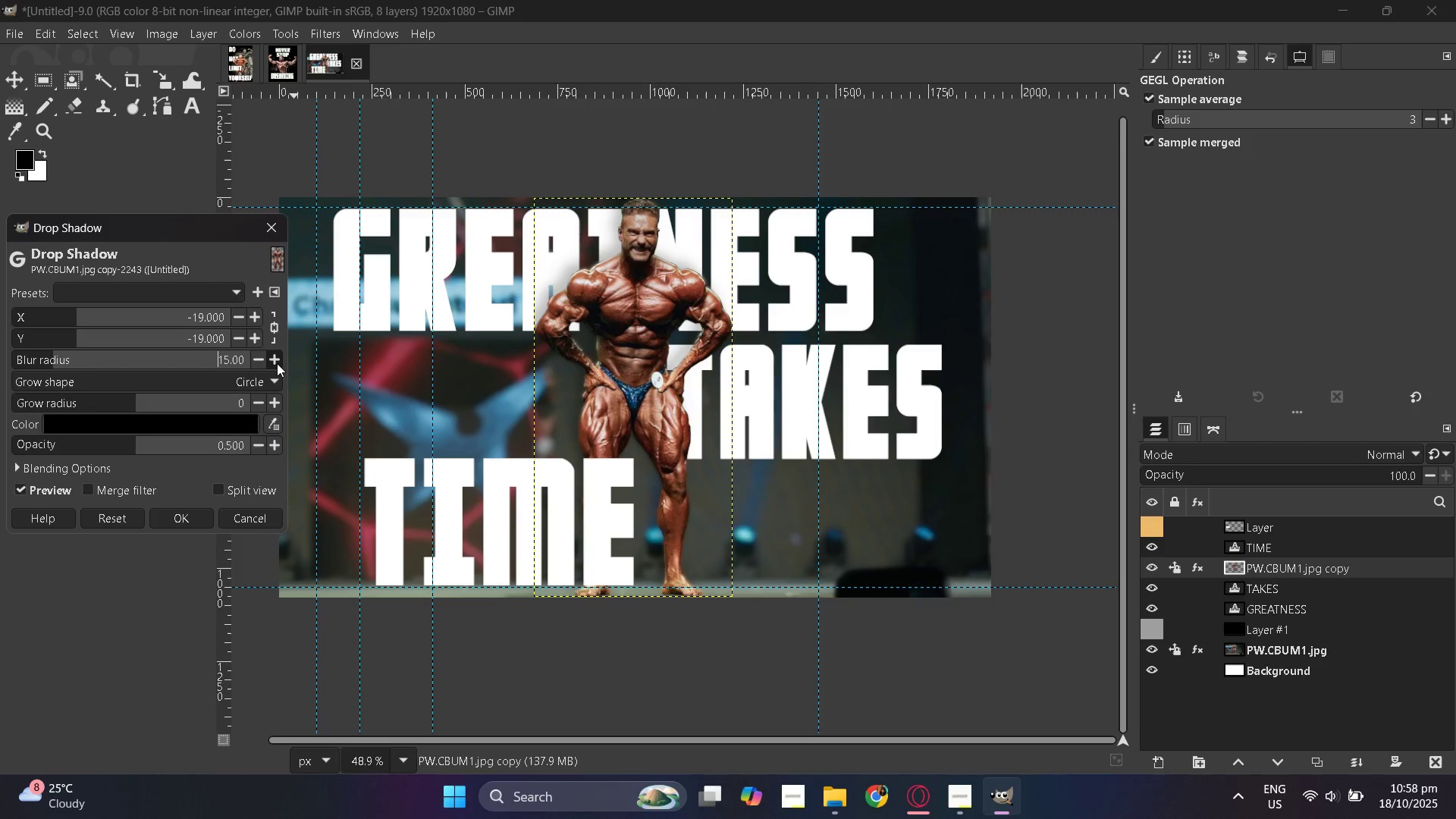 
left_click_drag(start_coordinate=[171, 448], to_coordinate=[216, 448])
 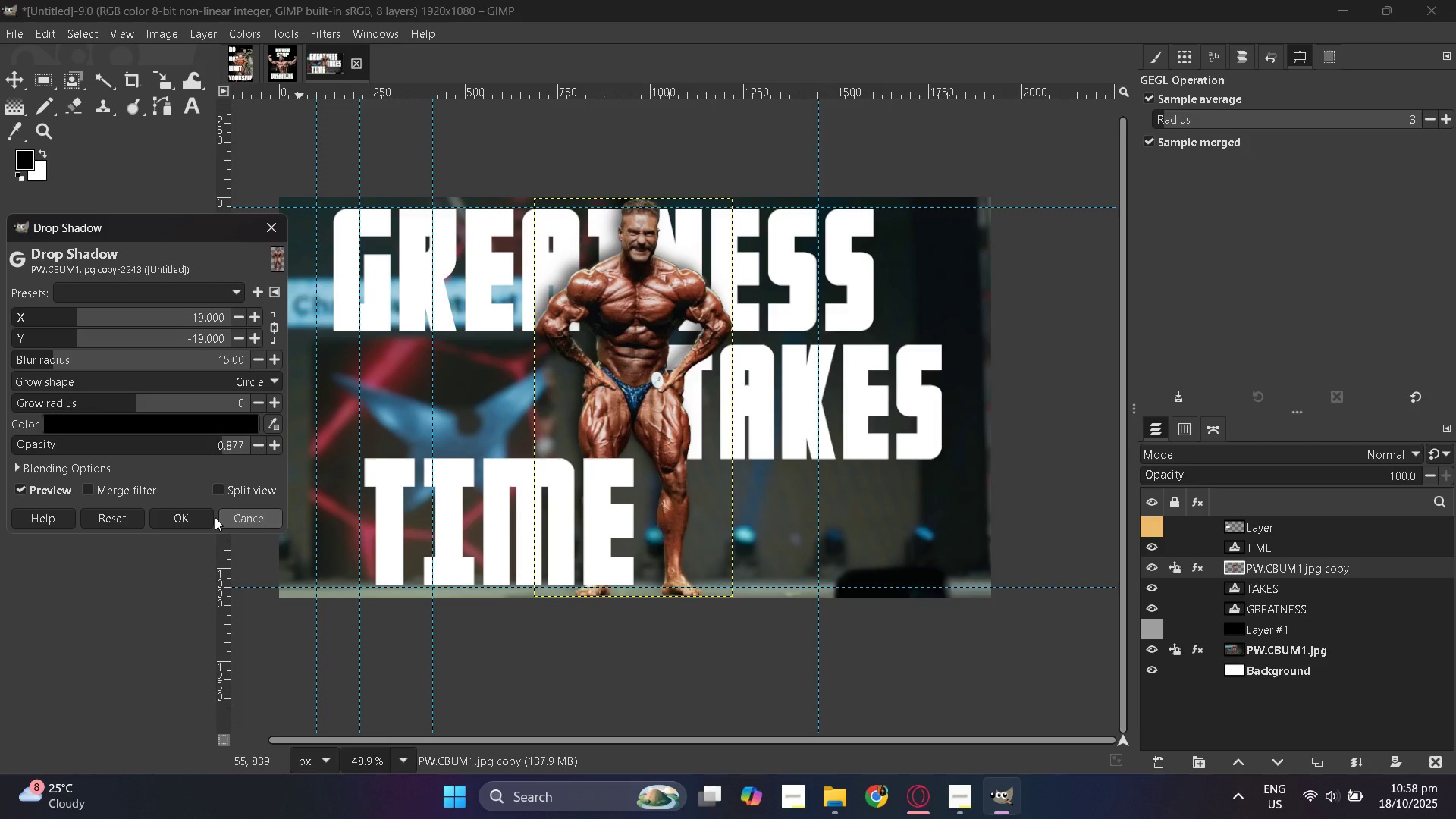 
left_click([205, 517])
 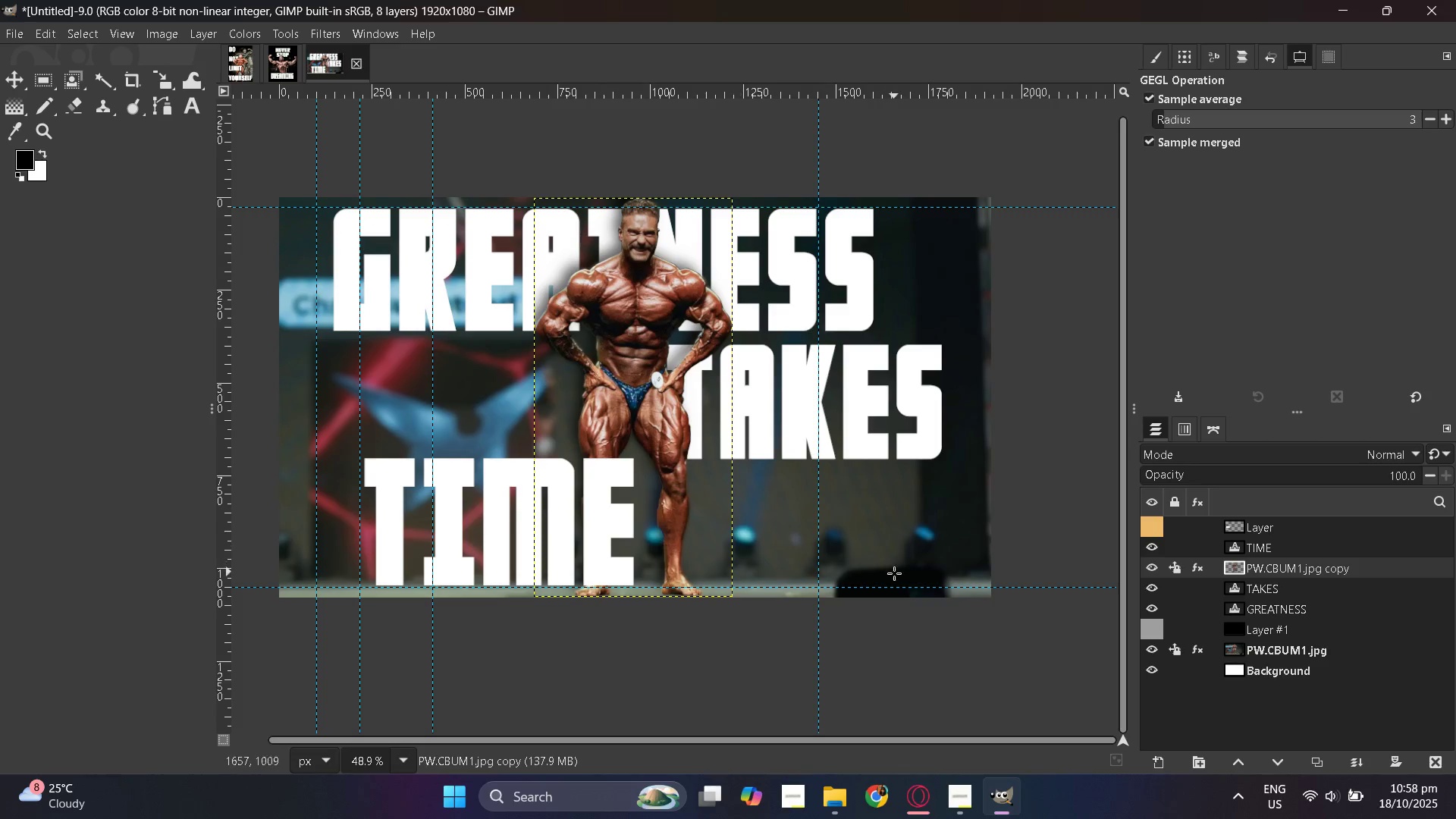 
scroll: coordinate [905, 577], scroll_direction: down, amount: 1.0
 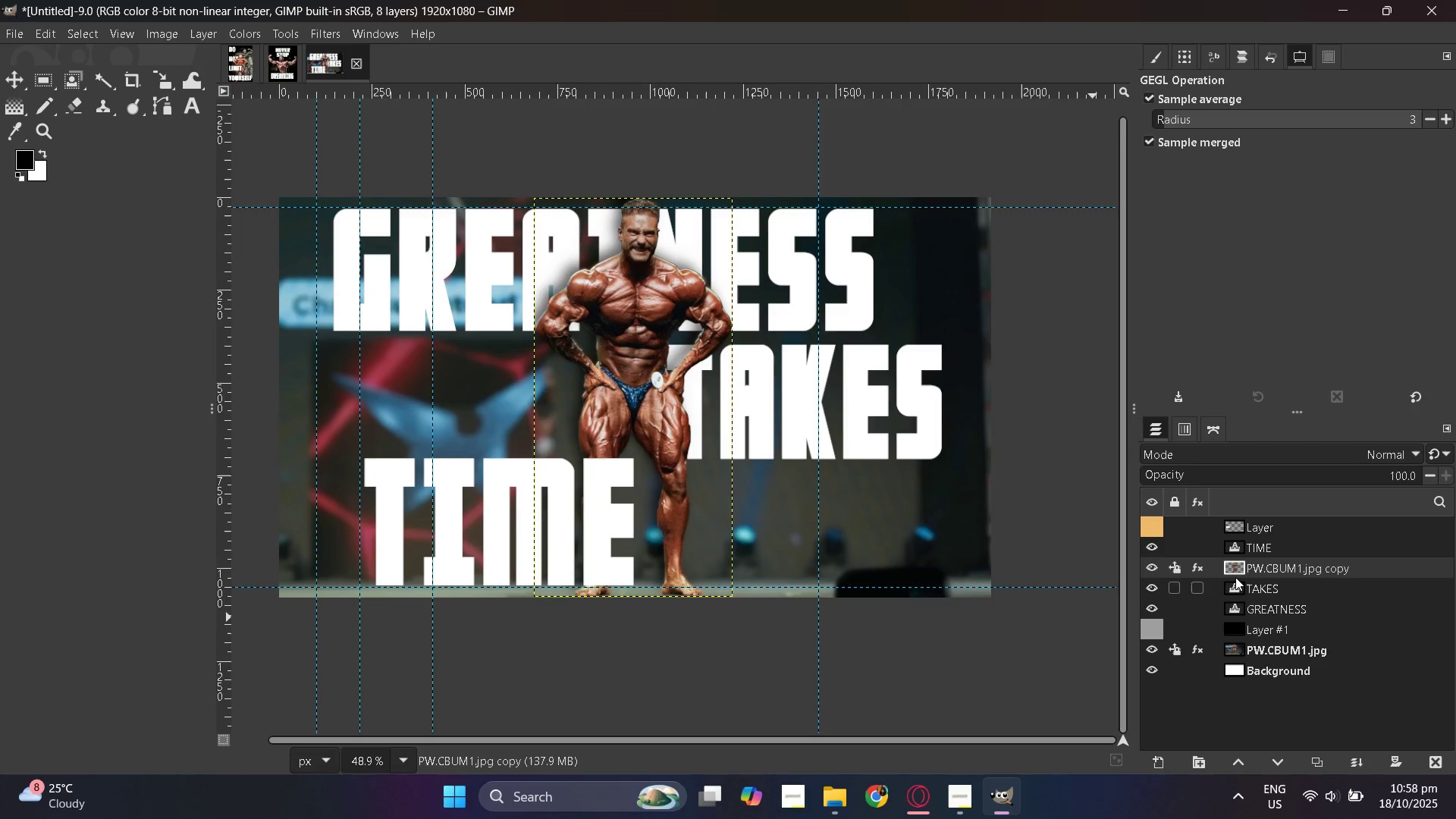 
left_click([1225, 549])
 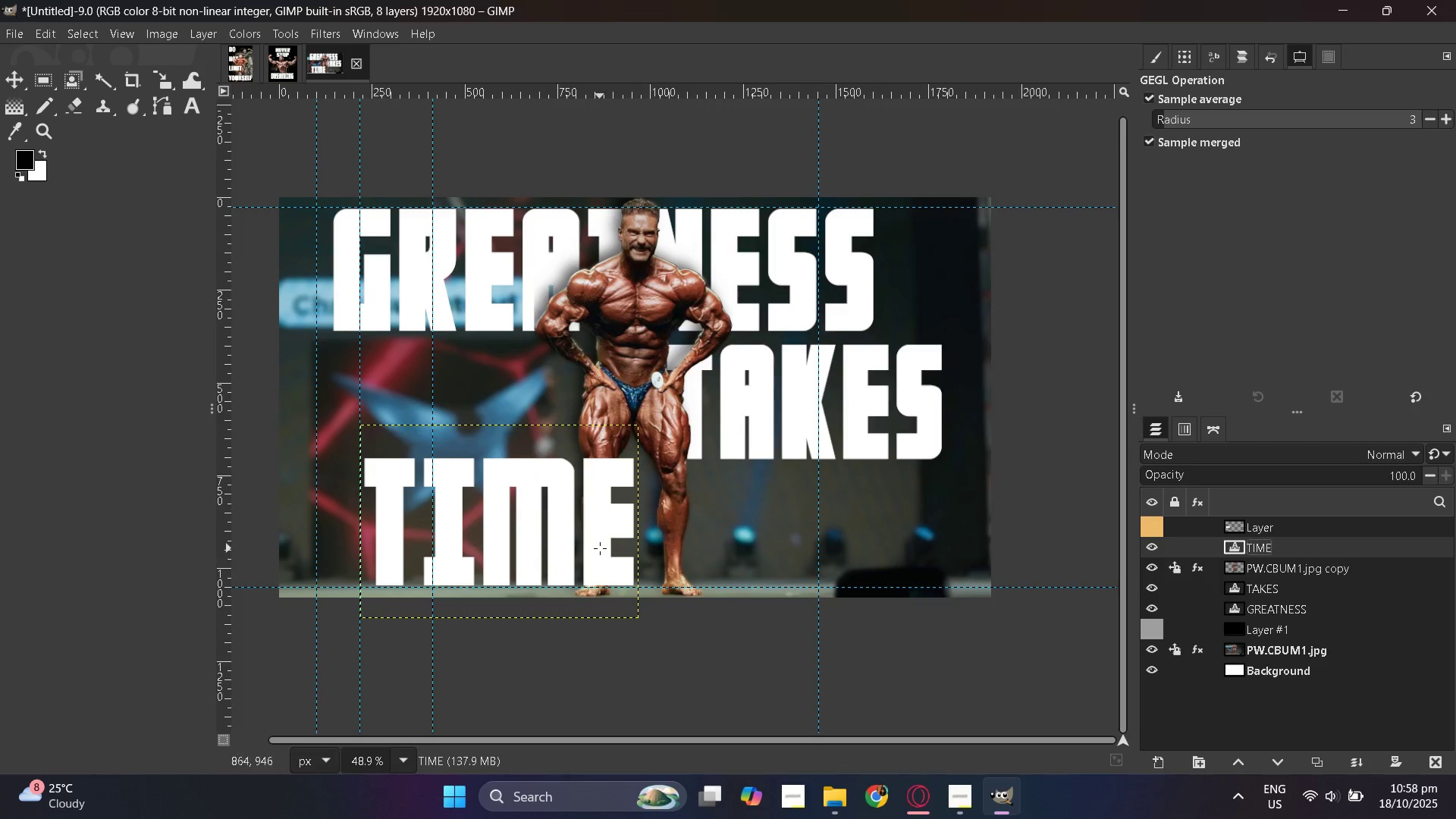 
hold_key(key=ControlLeft, duration=0.34)
scroll: coordinate [616, 543], scroll_direction: down, amount: 1.0
 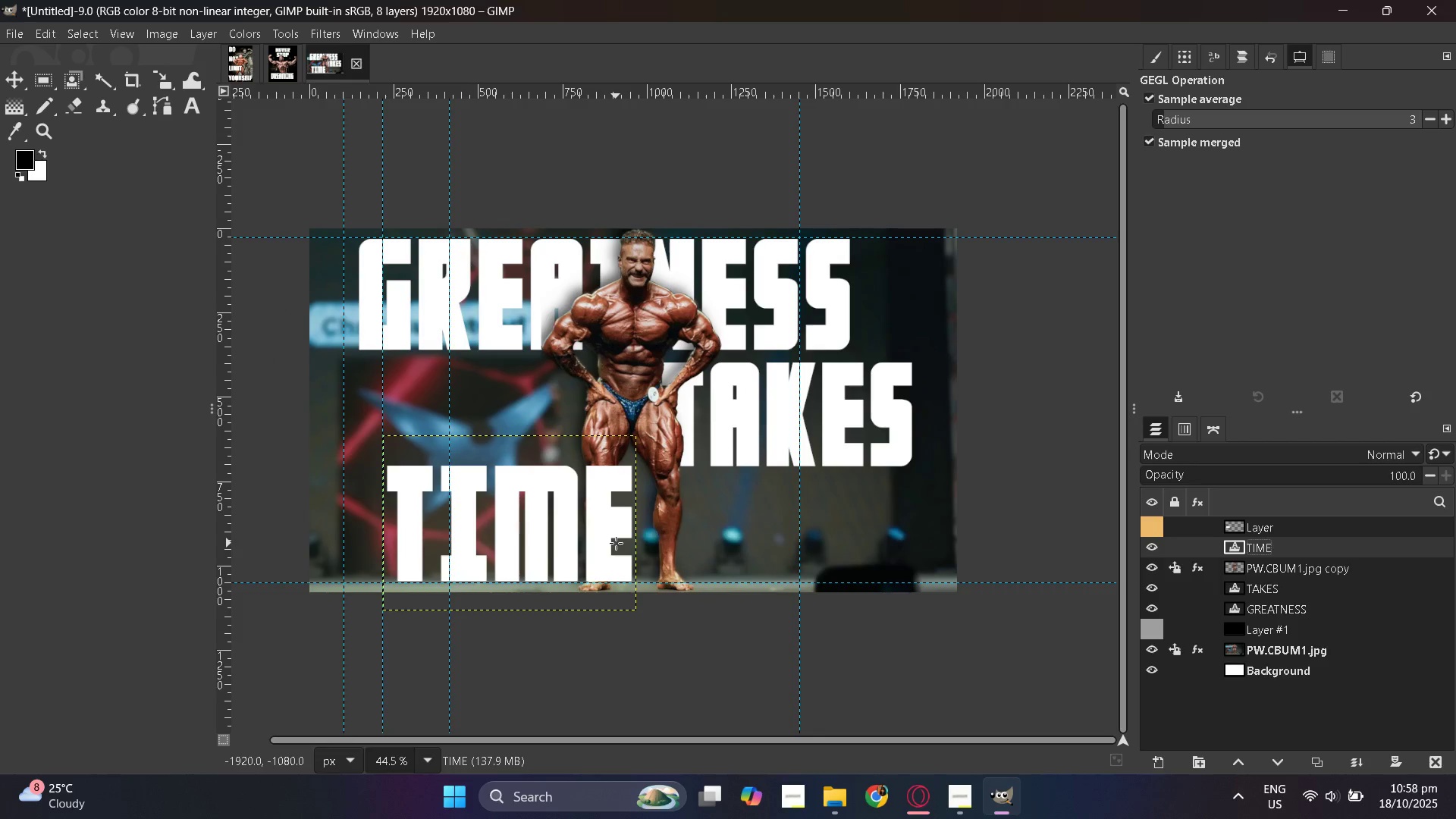 
key(Control+ControlLeft)
 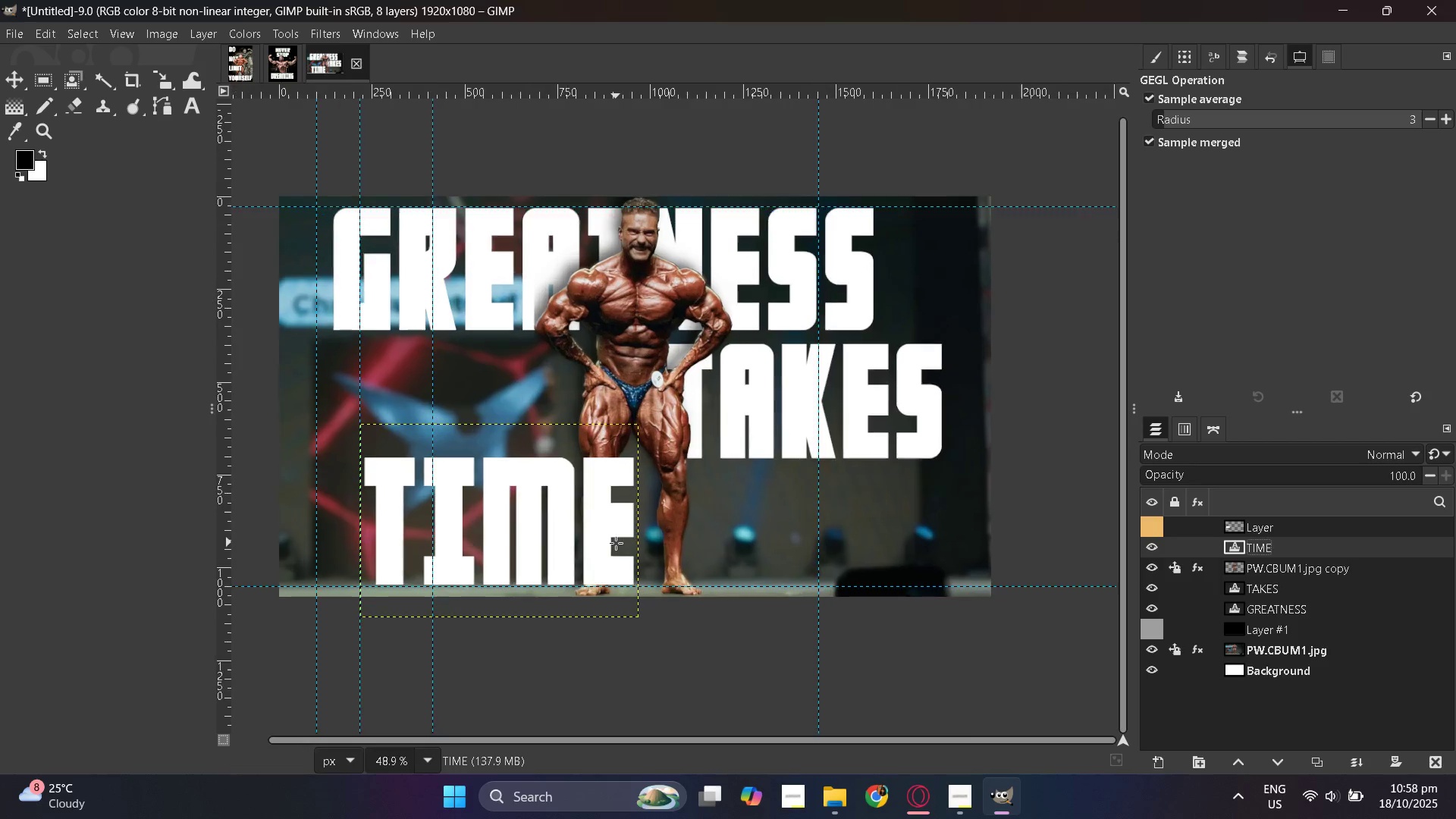 
scroll: coordinate [616, 543], scroll_direction: up, amount: 1.0
 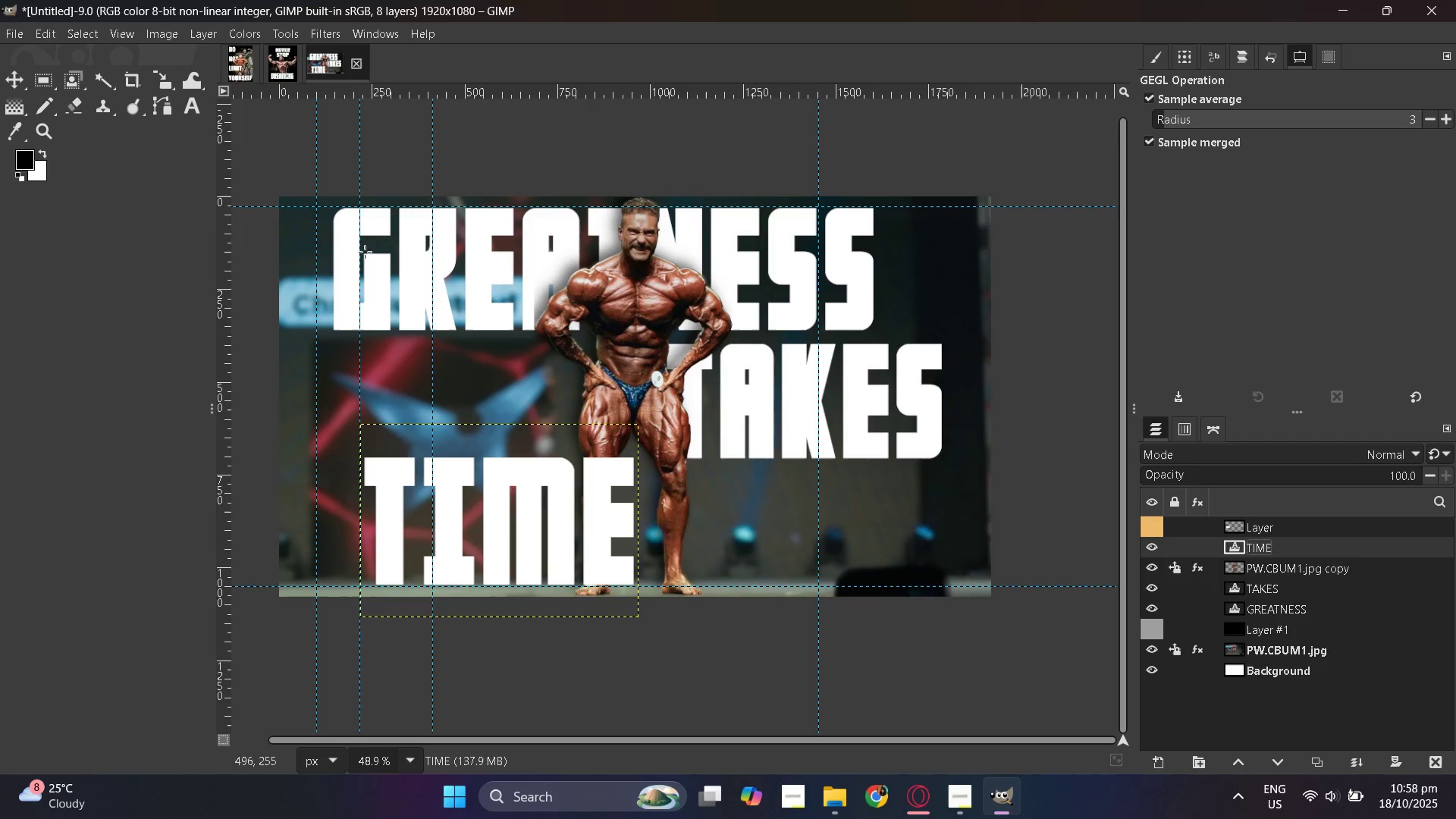 
left_click([321, 33])
 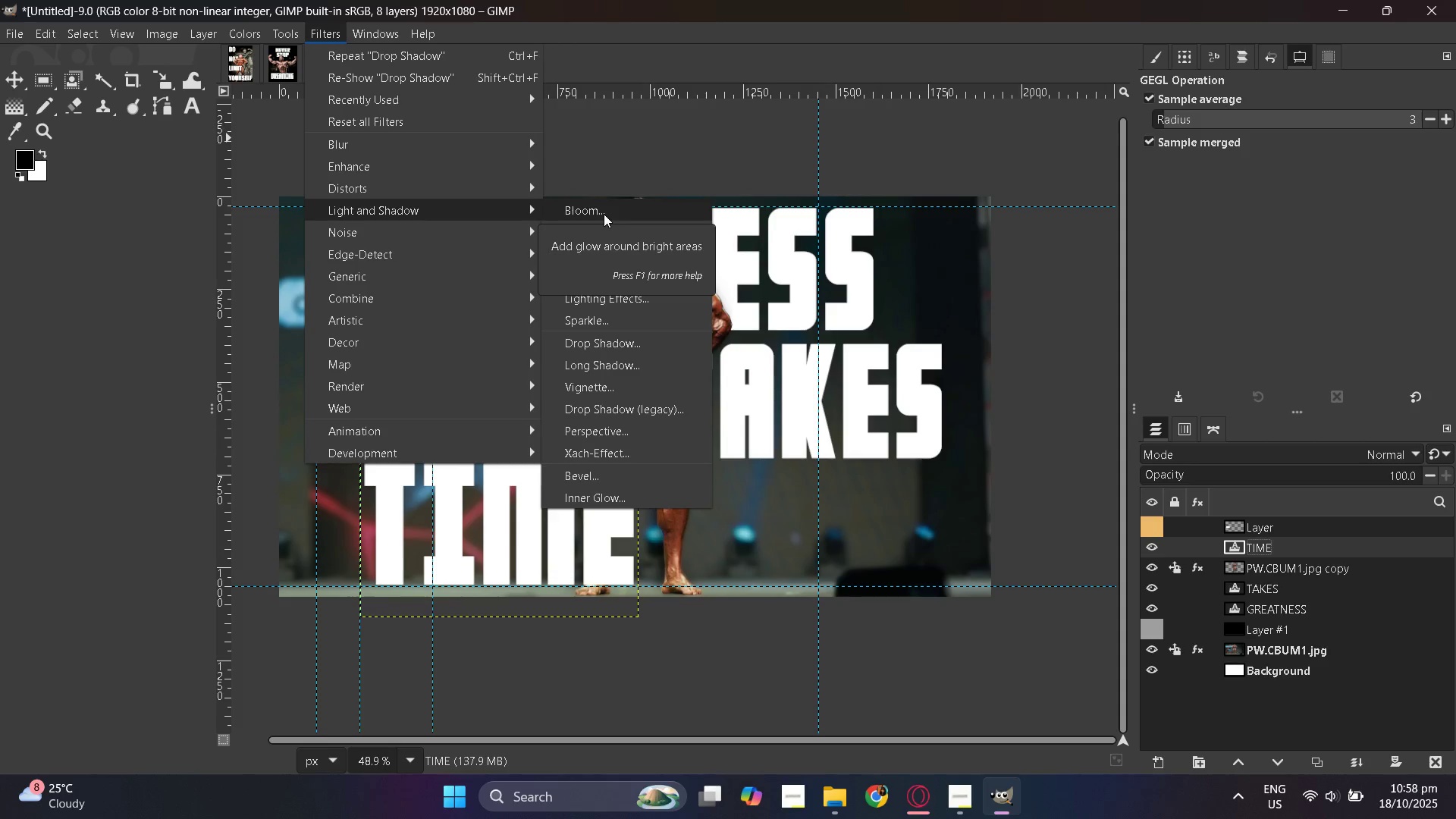 
wait(13.72)
 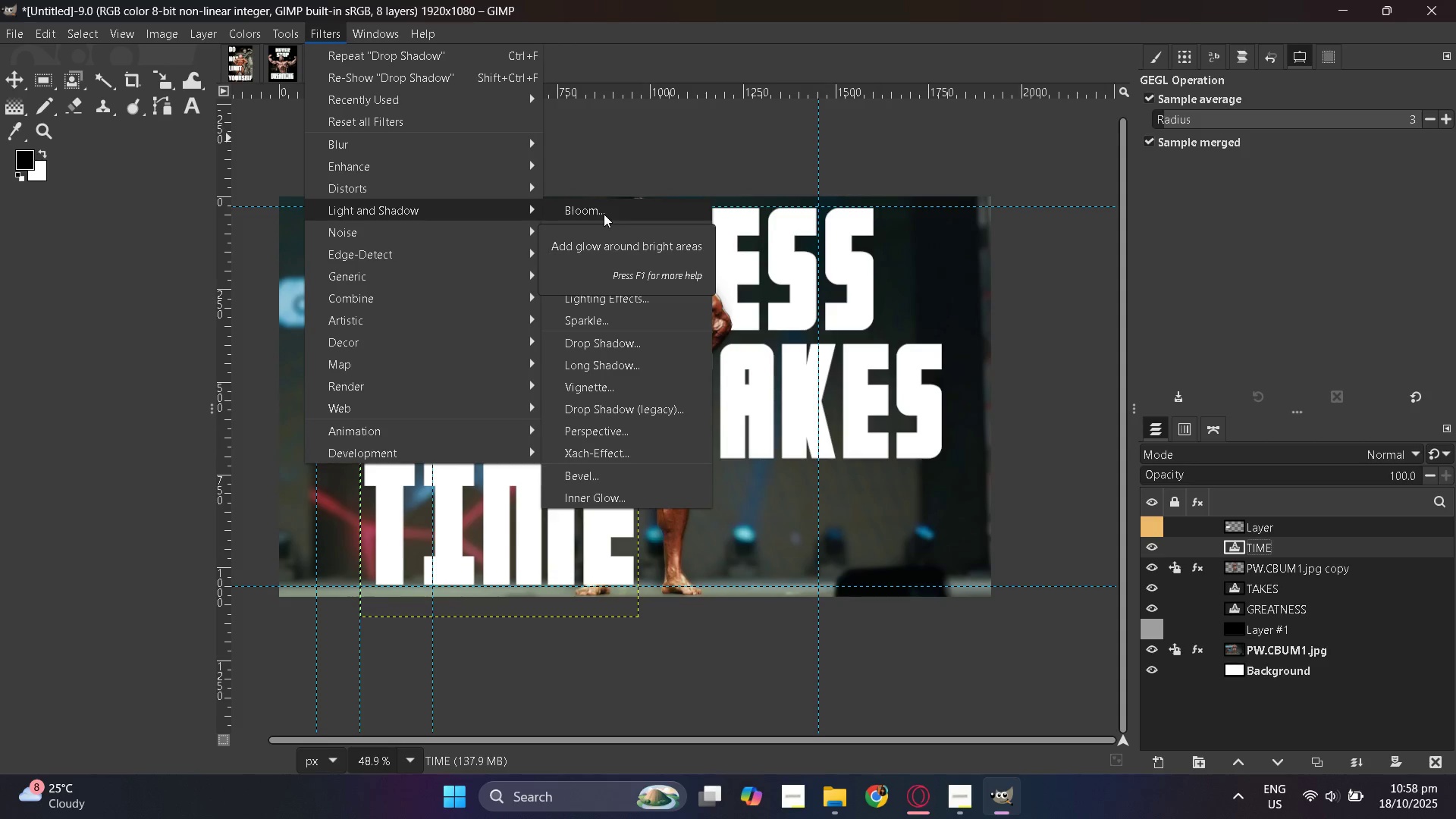 
left_click([652, 348])
 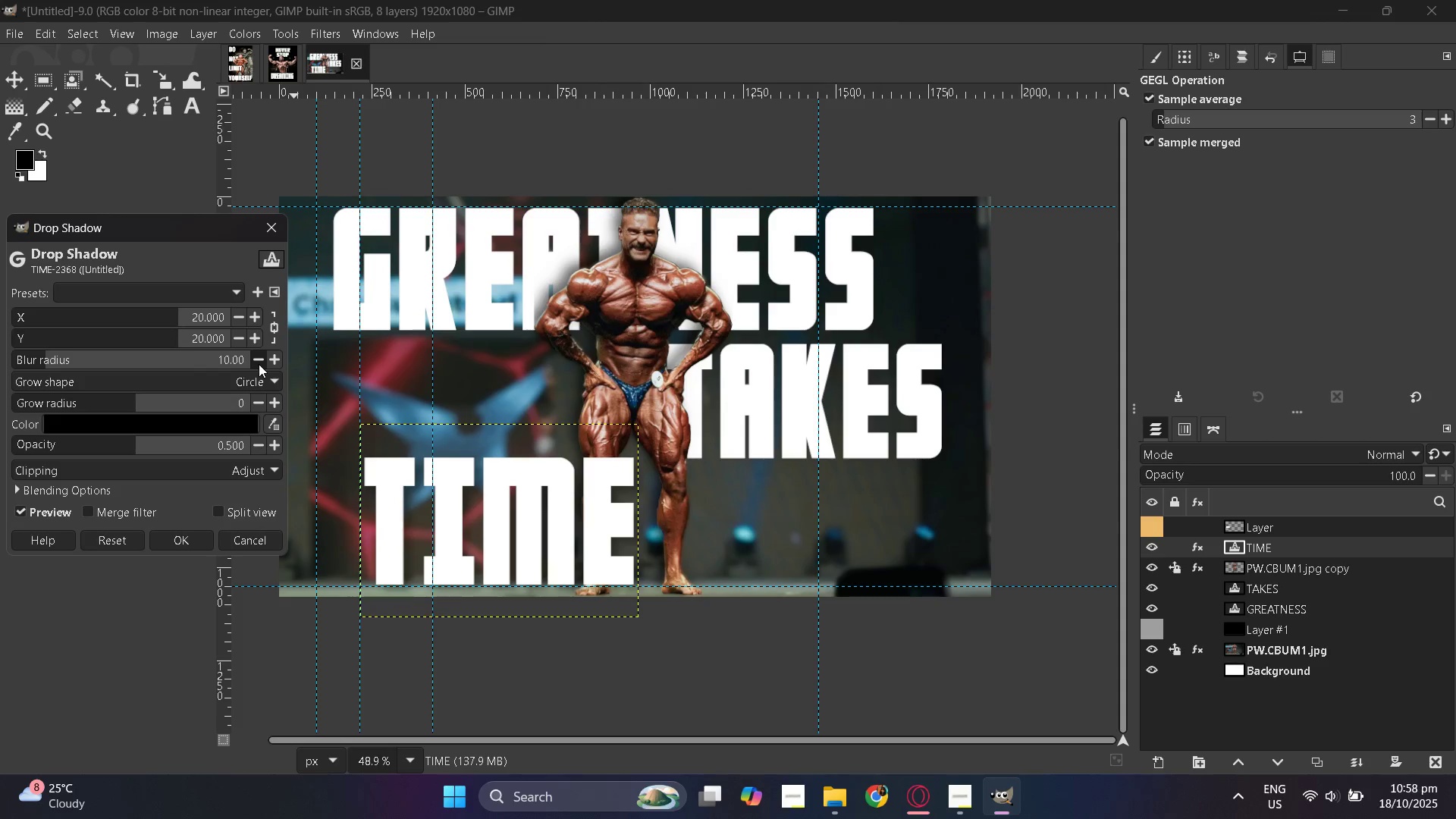 
wait(8.83)
 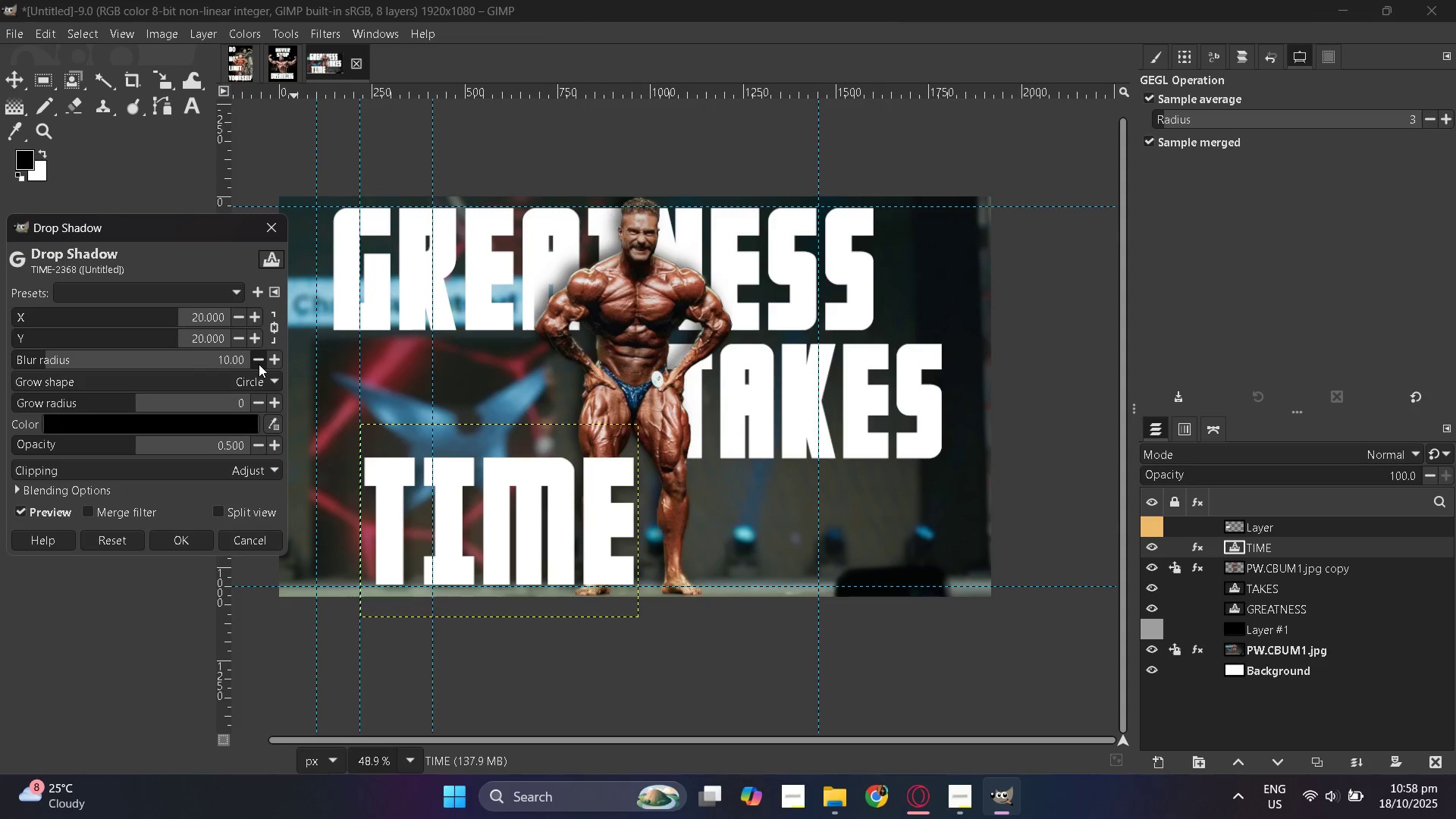 
double_click([253, 317])
 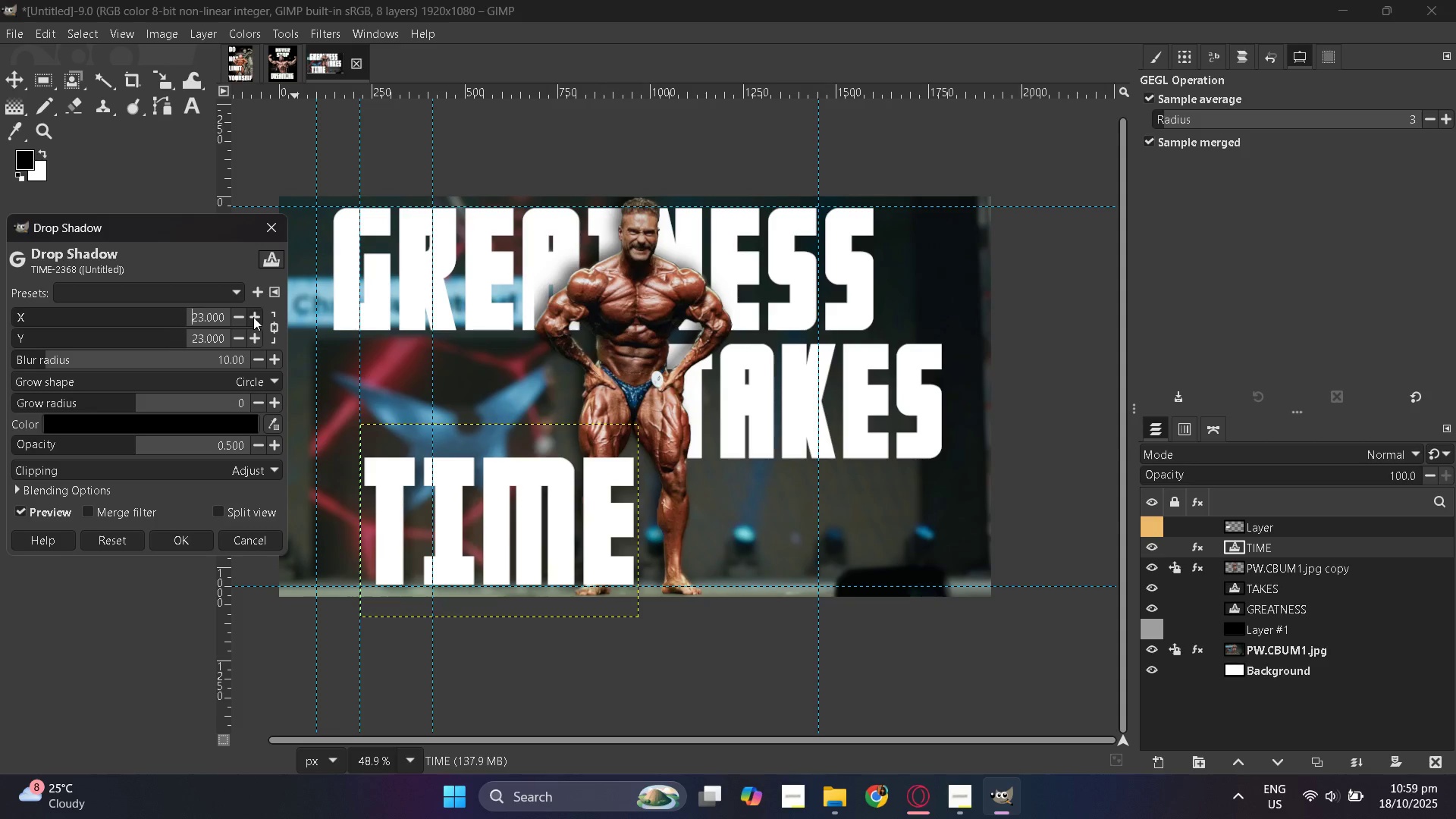 
triple_click([253, 317])
 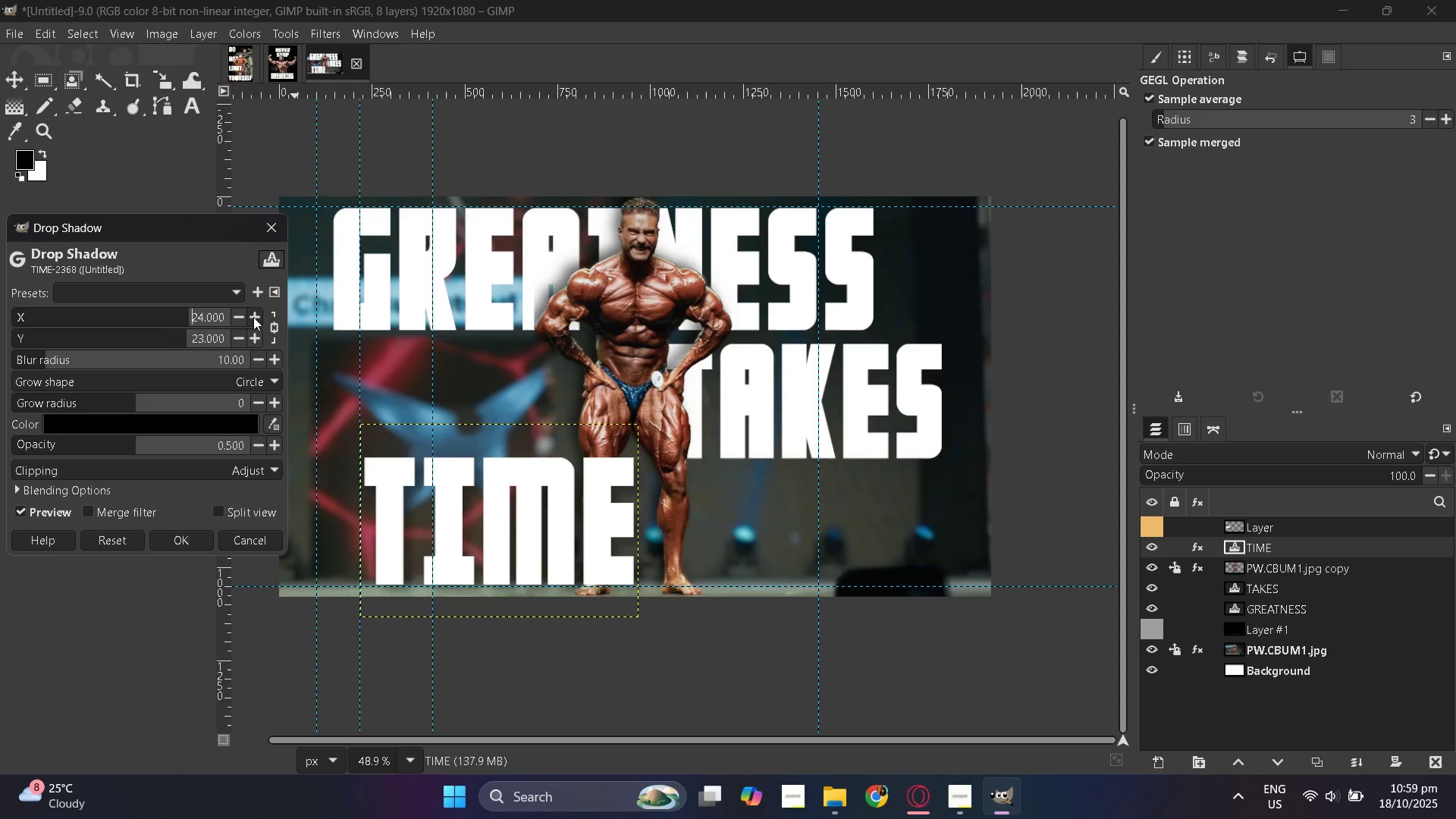 
triple_click([253, 317])
 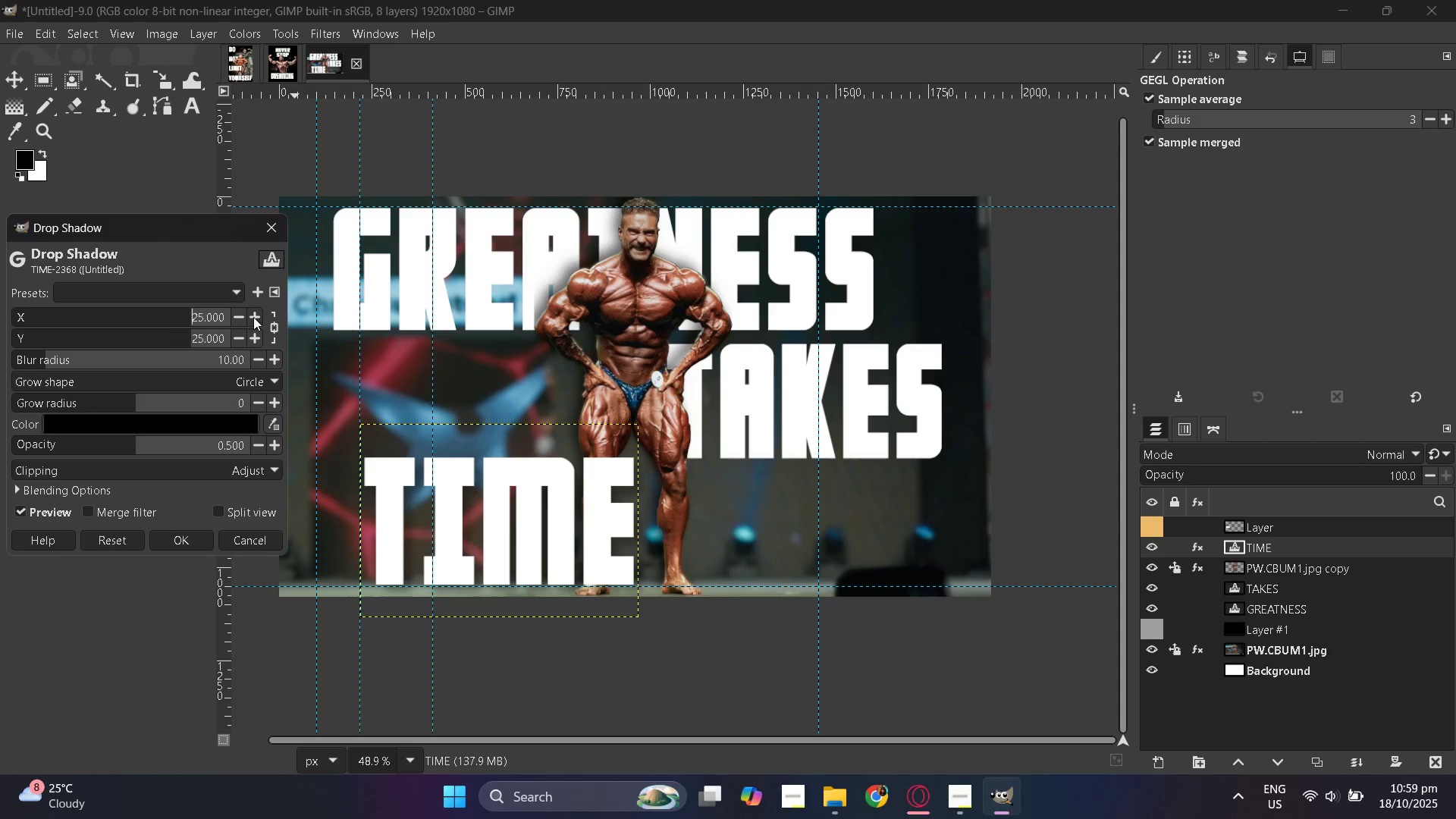 
triple_click([253, 317])
 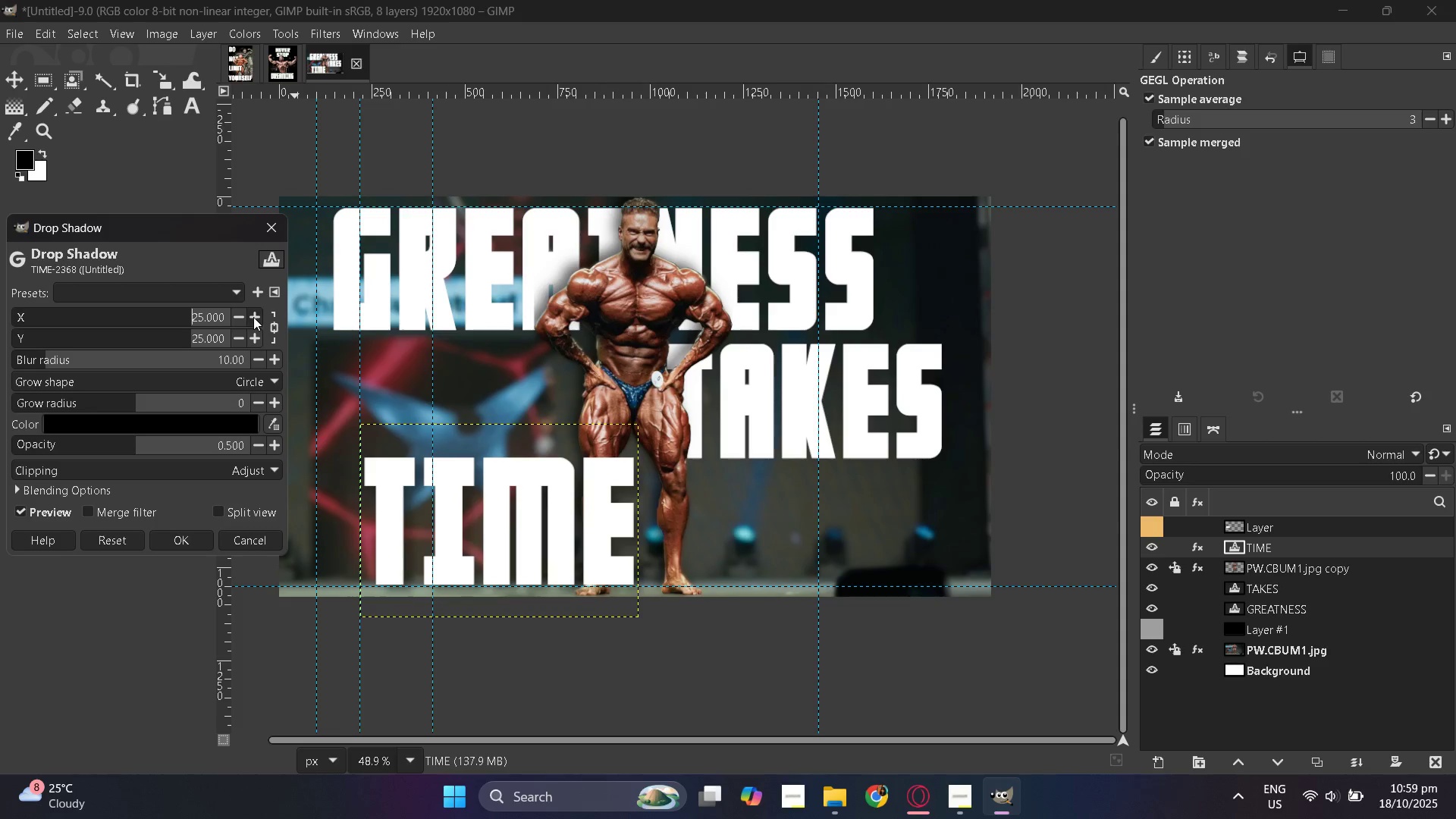 
triple_click([253, 317])
 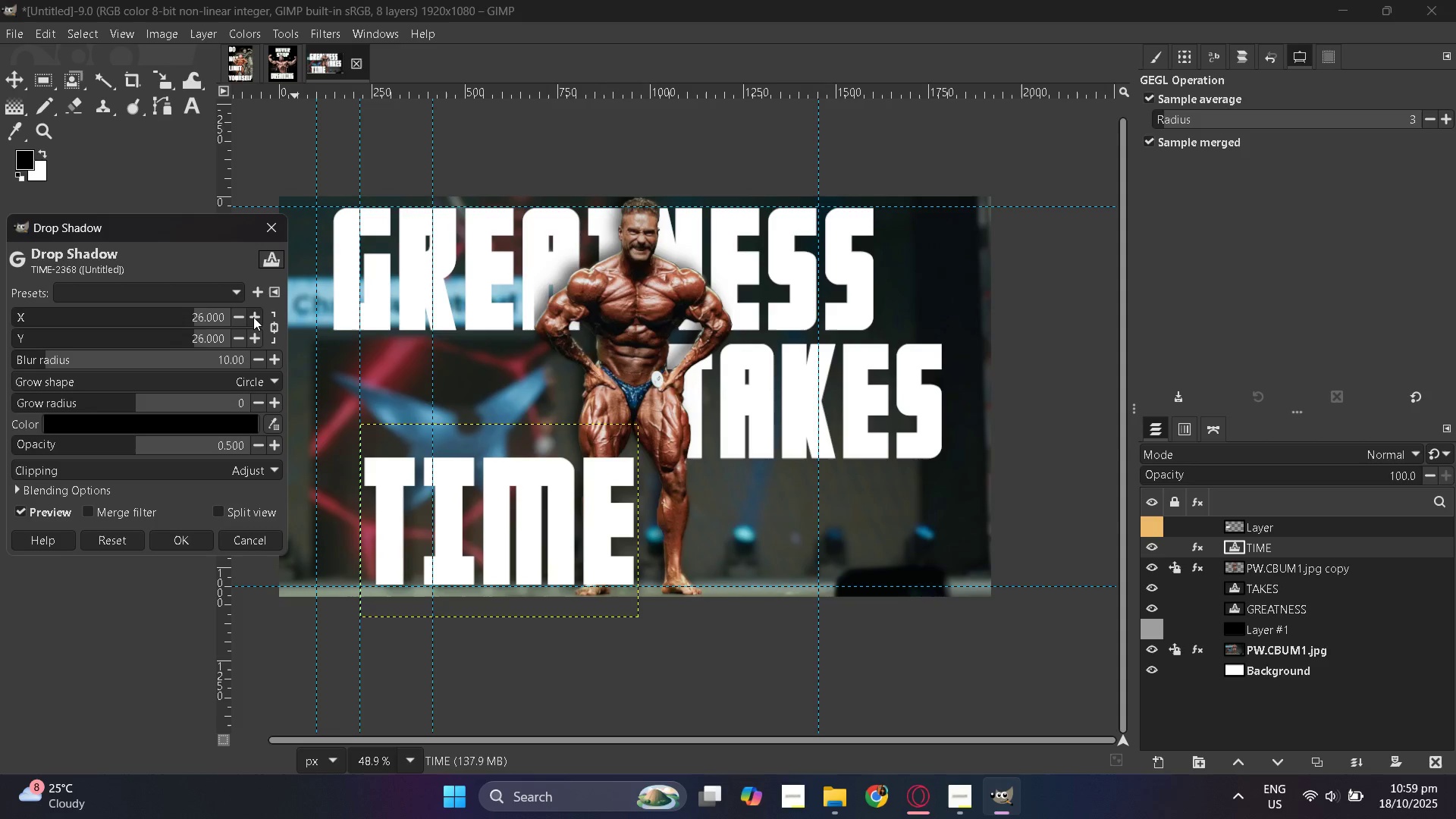 
triple_click([253, 317])
 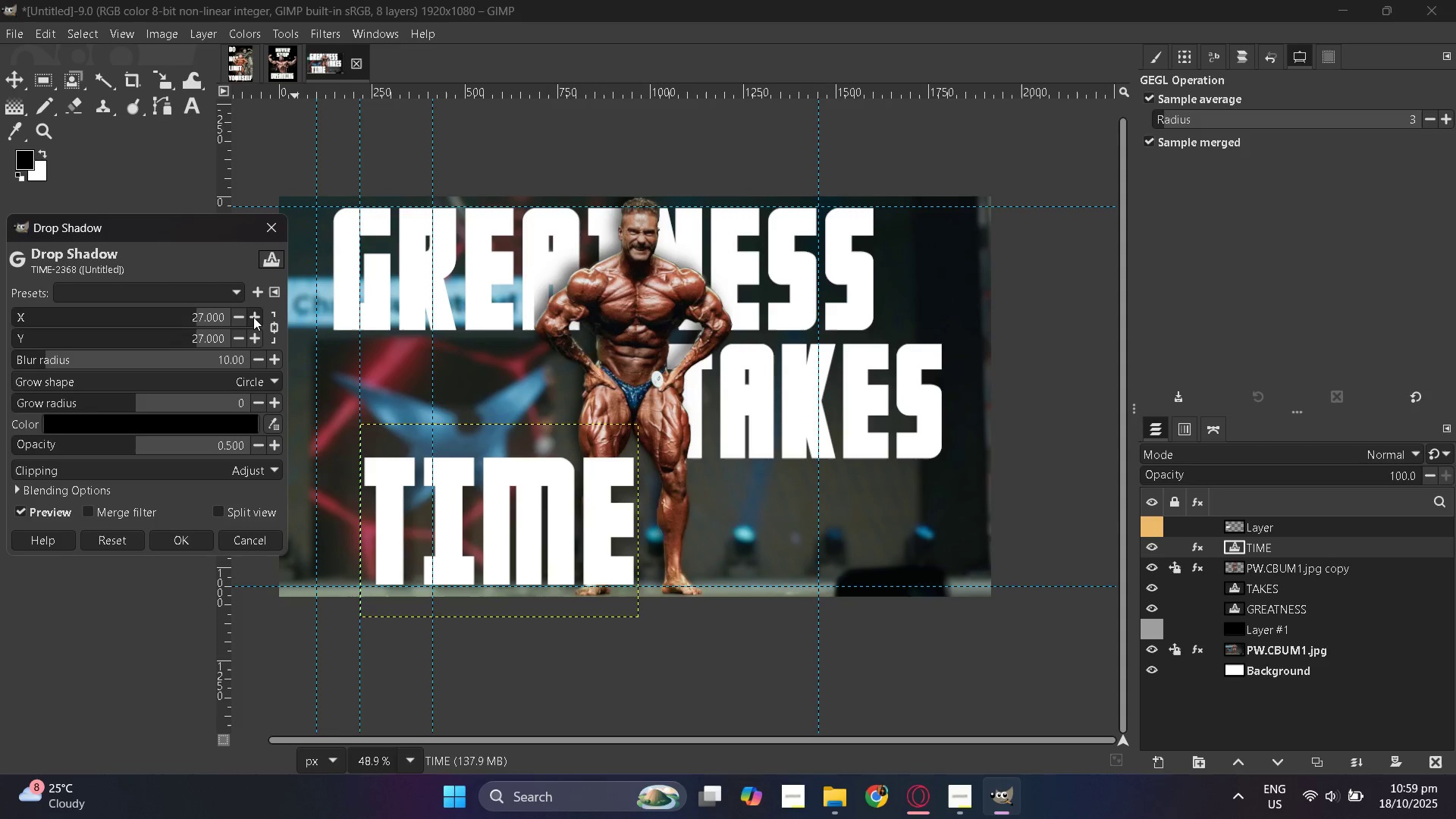 
triple_click([253, 317])
 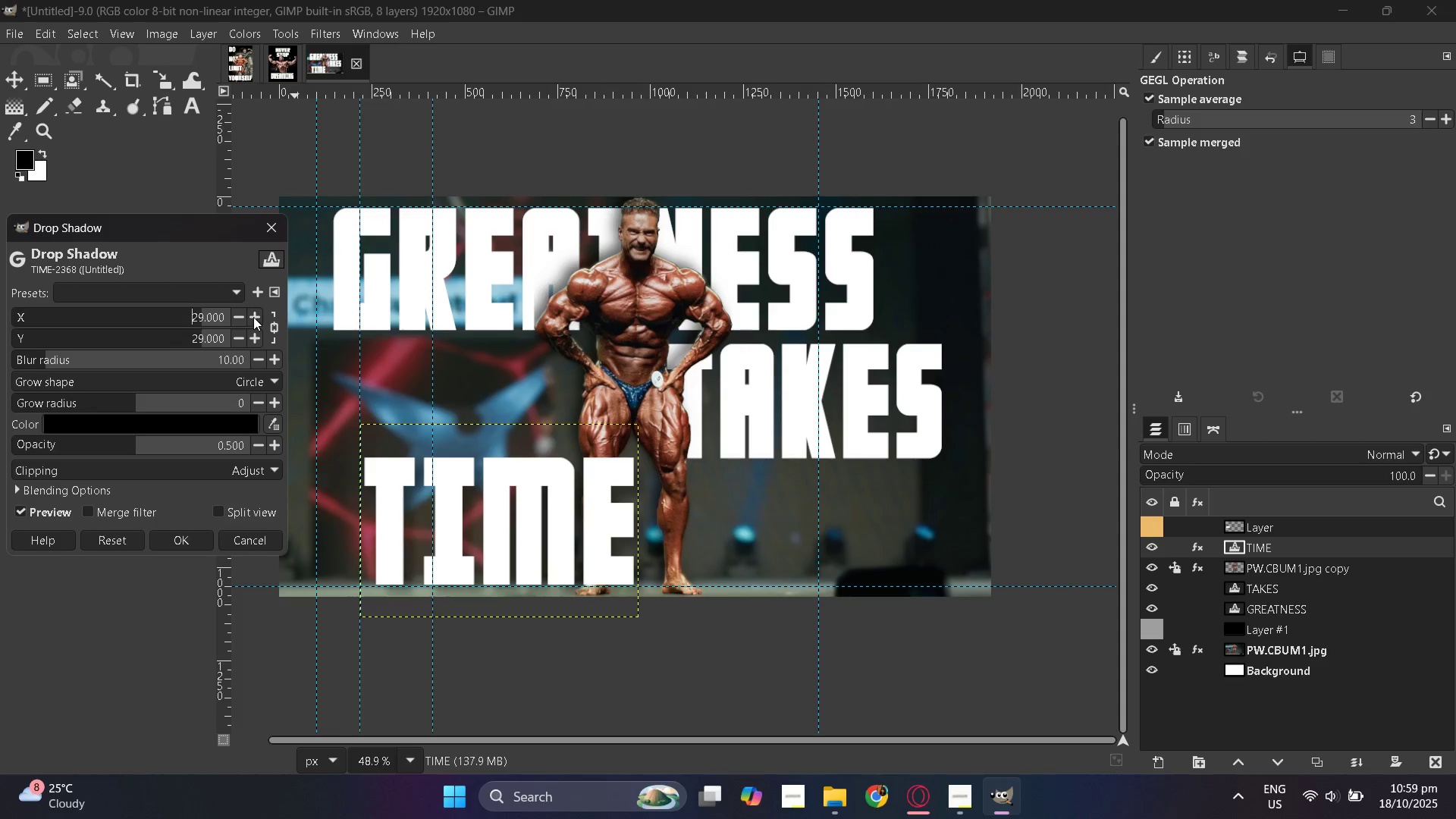 
triple_click([253, 317])
 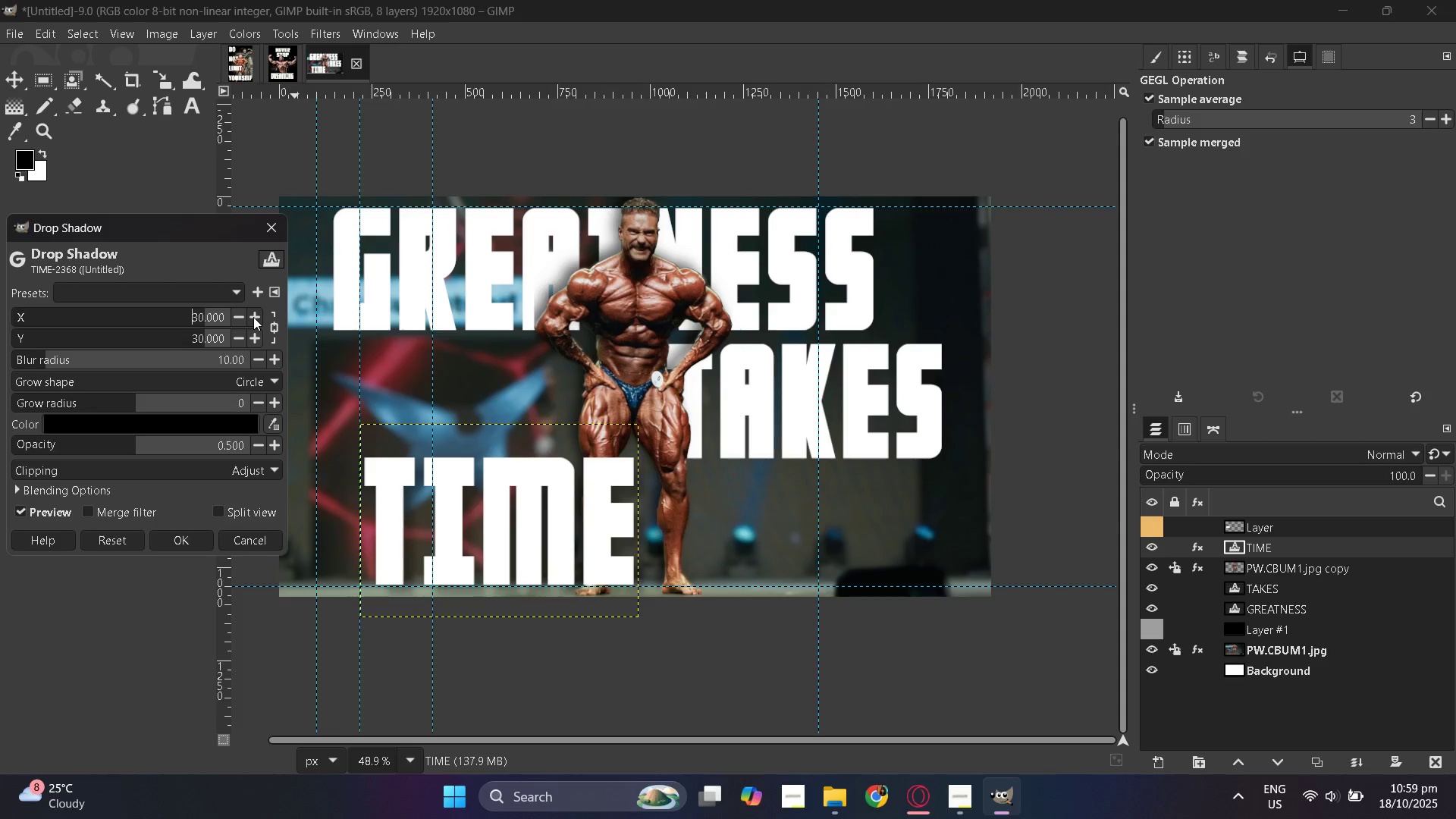 
triple_click([253, 317])
 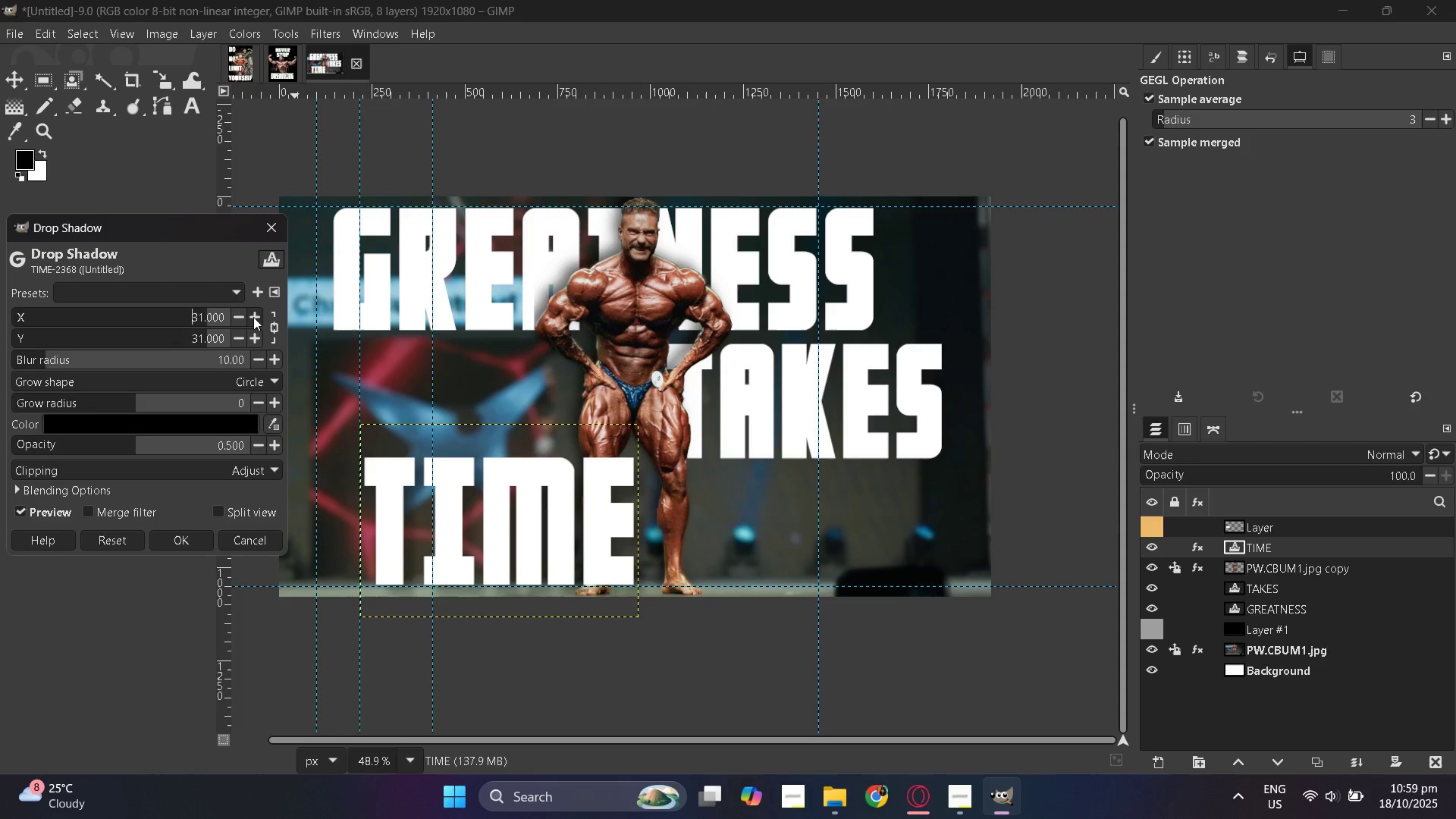 
triple_click([253, 317])
 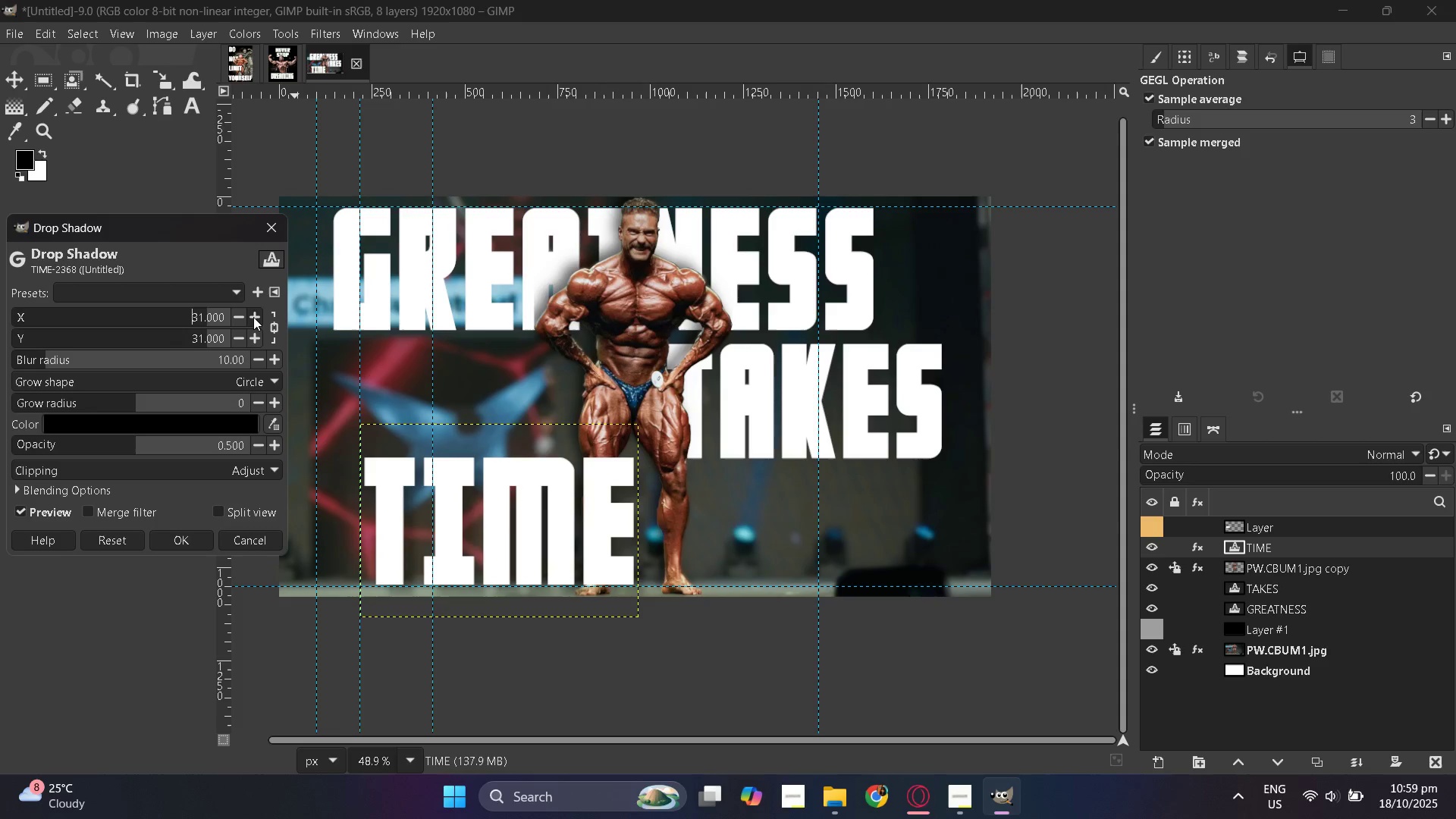 
triple_click([253, 317])
 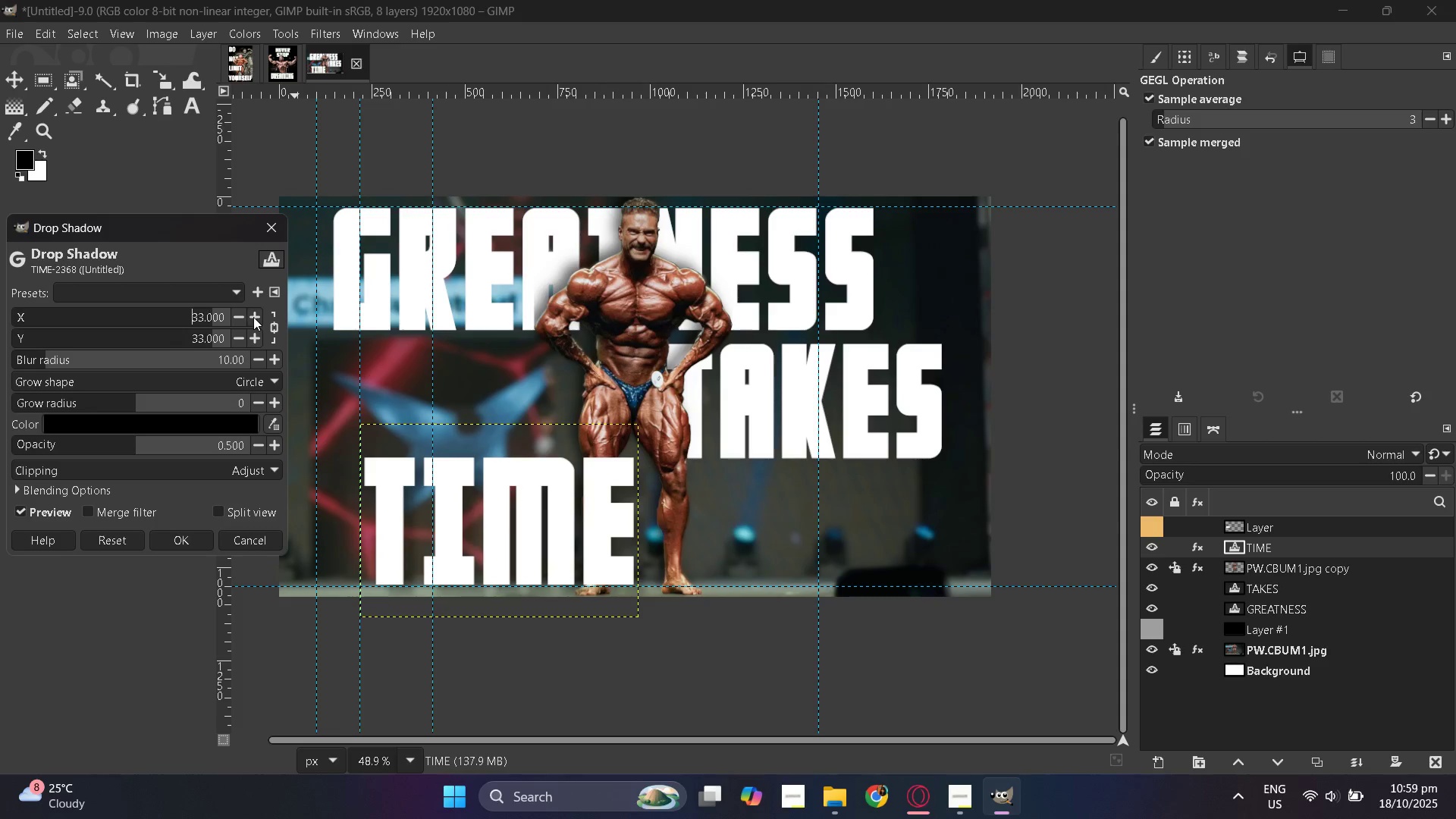 
triple_click([253, 317])
 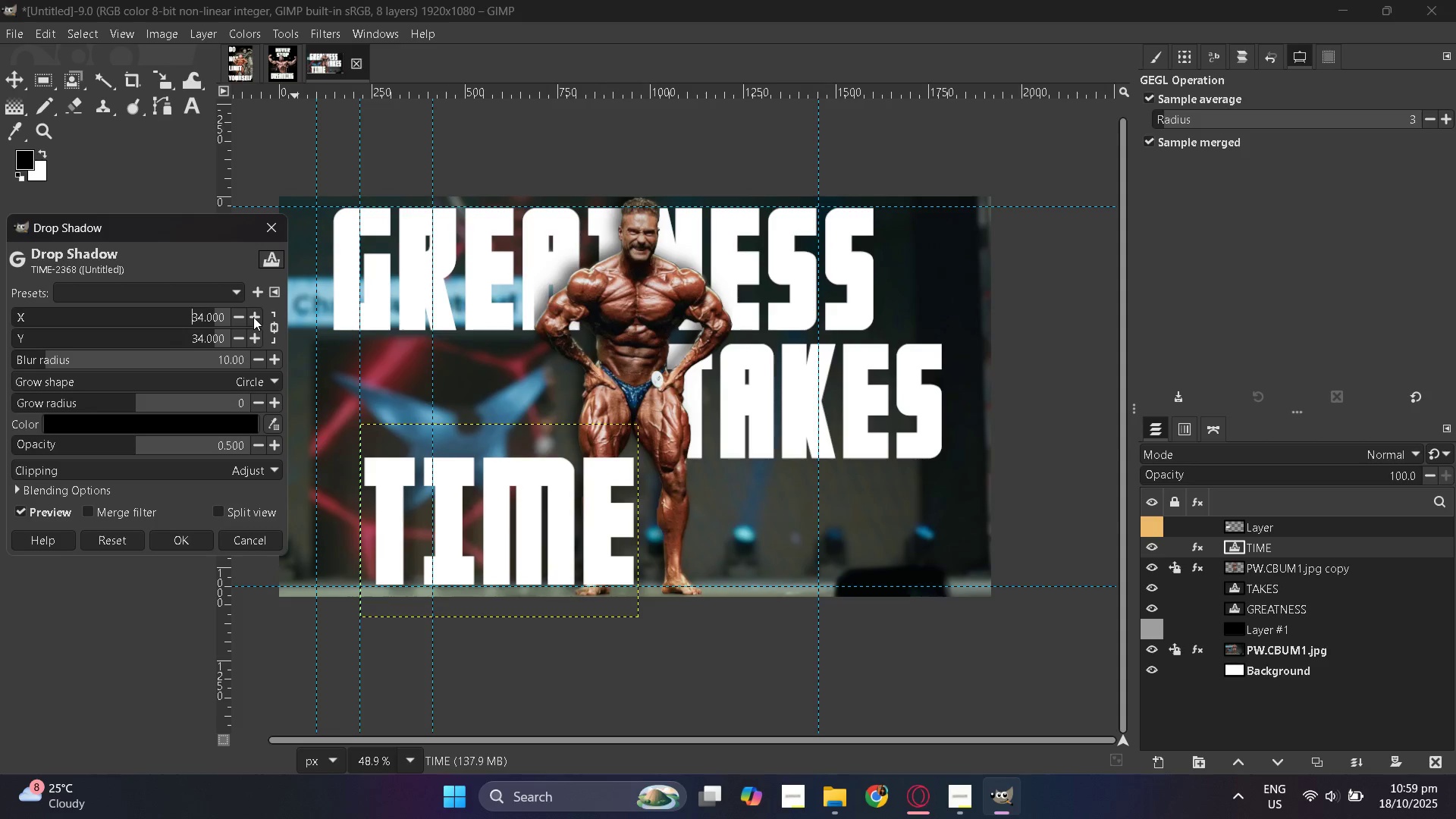 
triple_click([253, 317])
 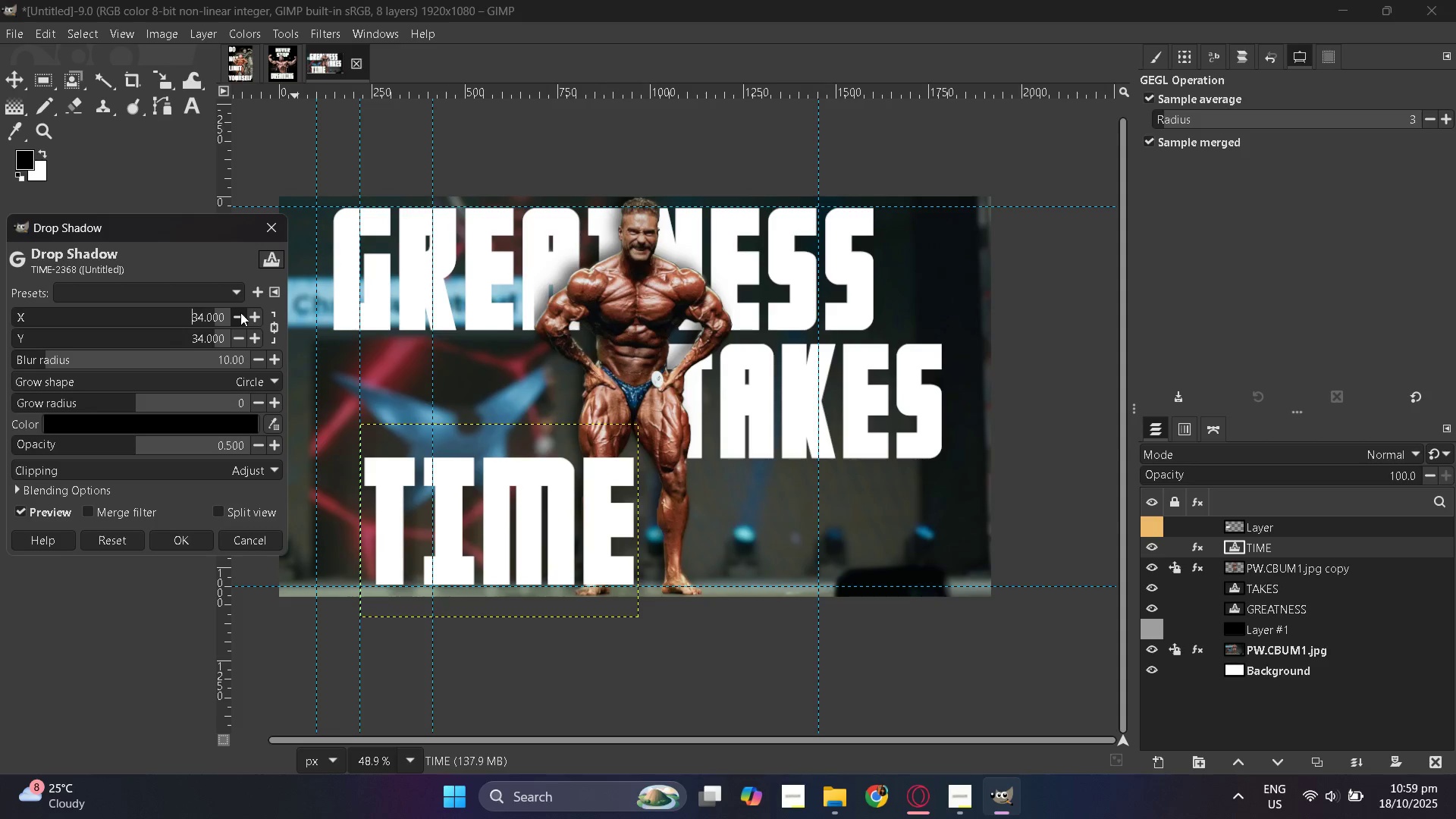 
double_click([240, 312])
 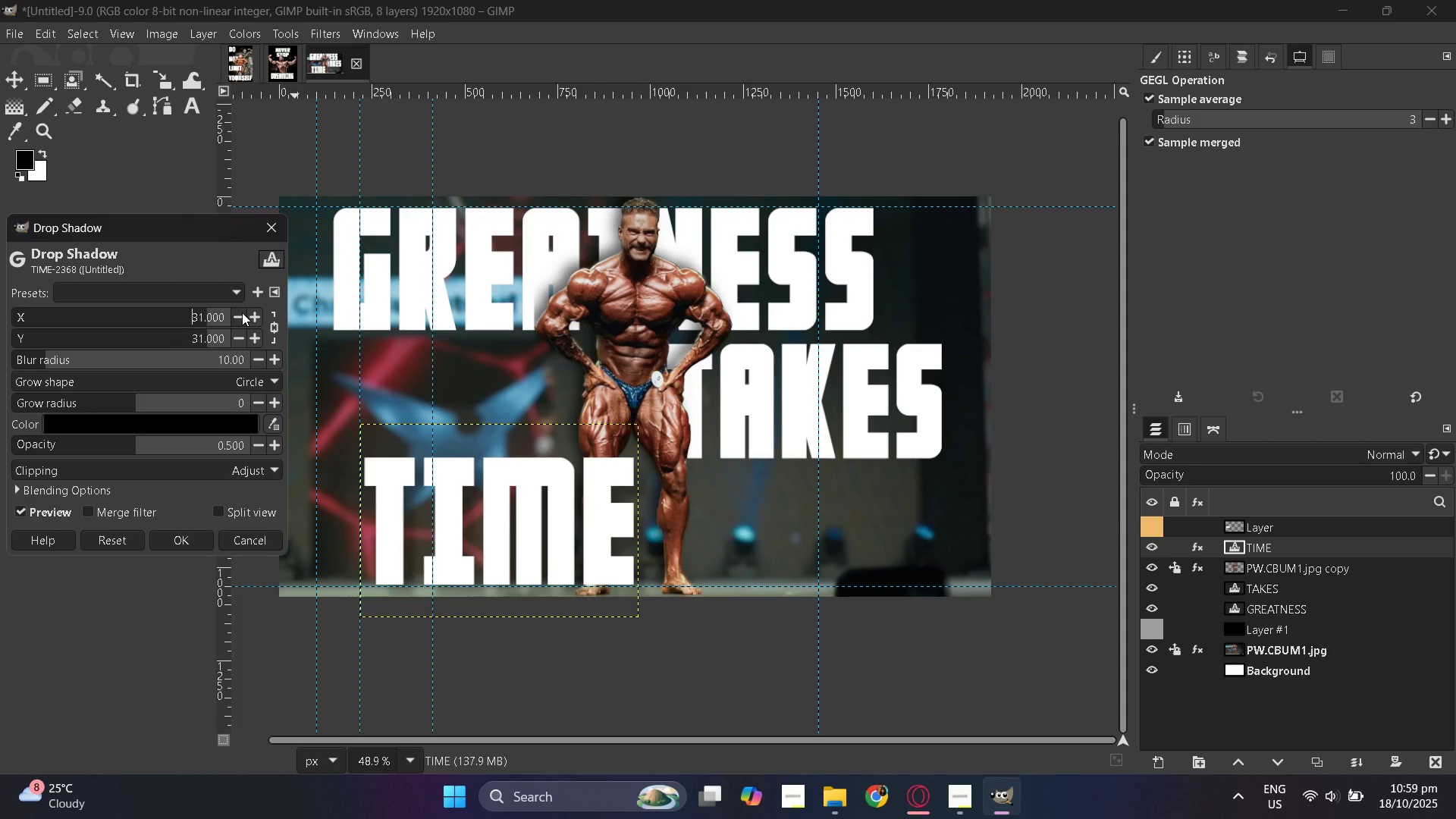 
triple_click([242, 312])
 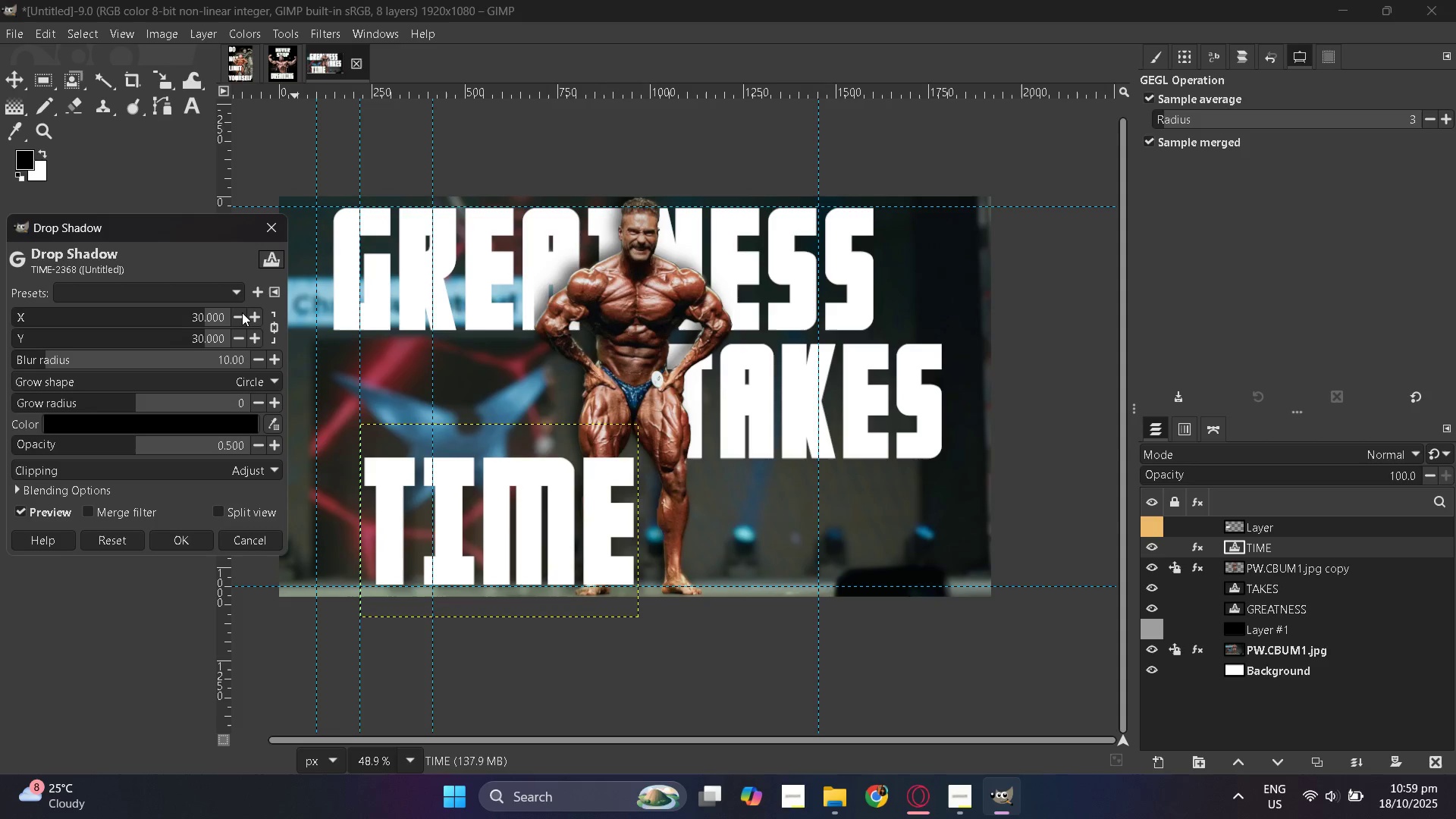 
triple_click([242, 312])
 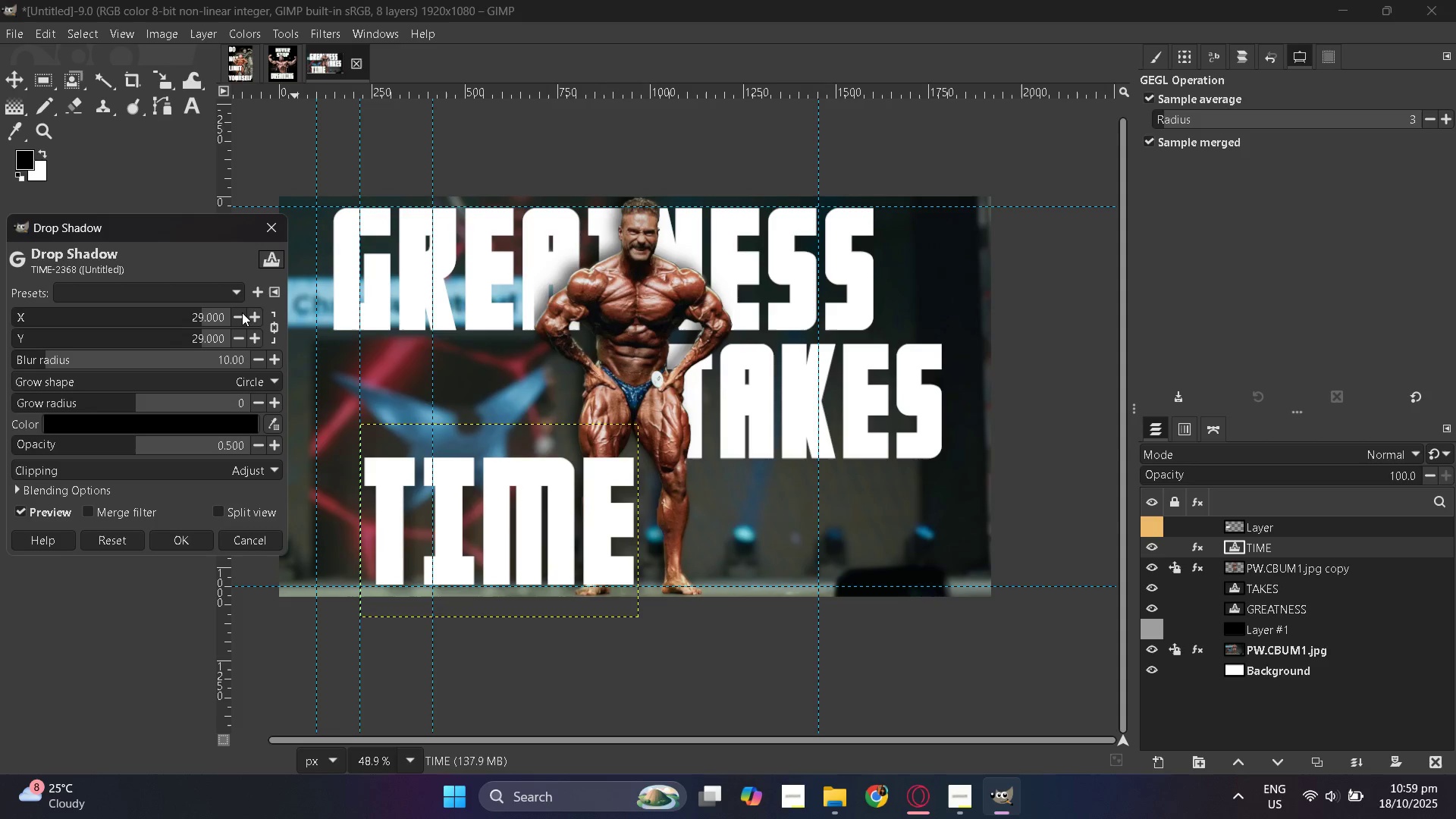 
triple_click([242, 312])
 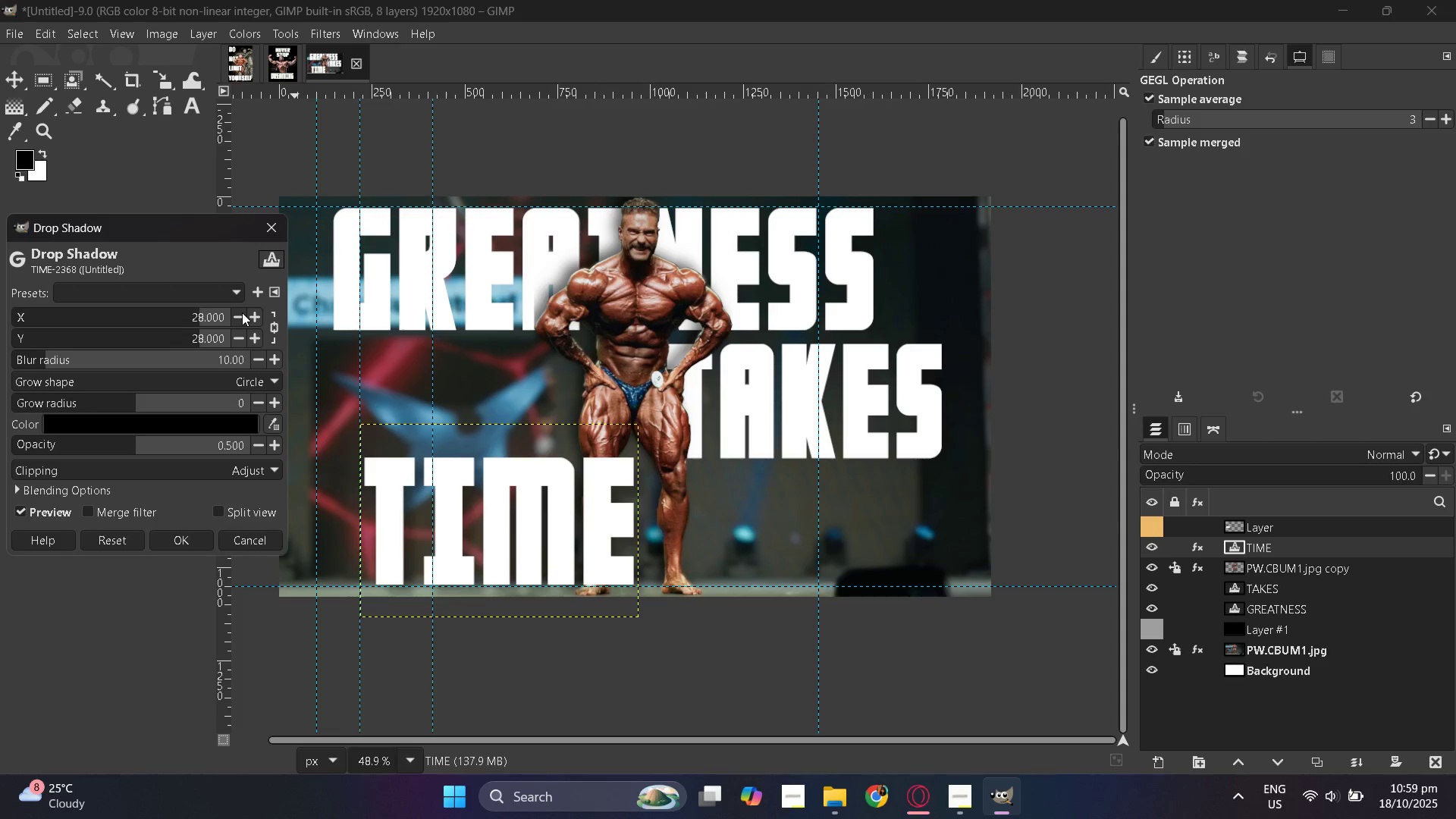 
triple_click([242, 312])
 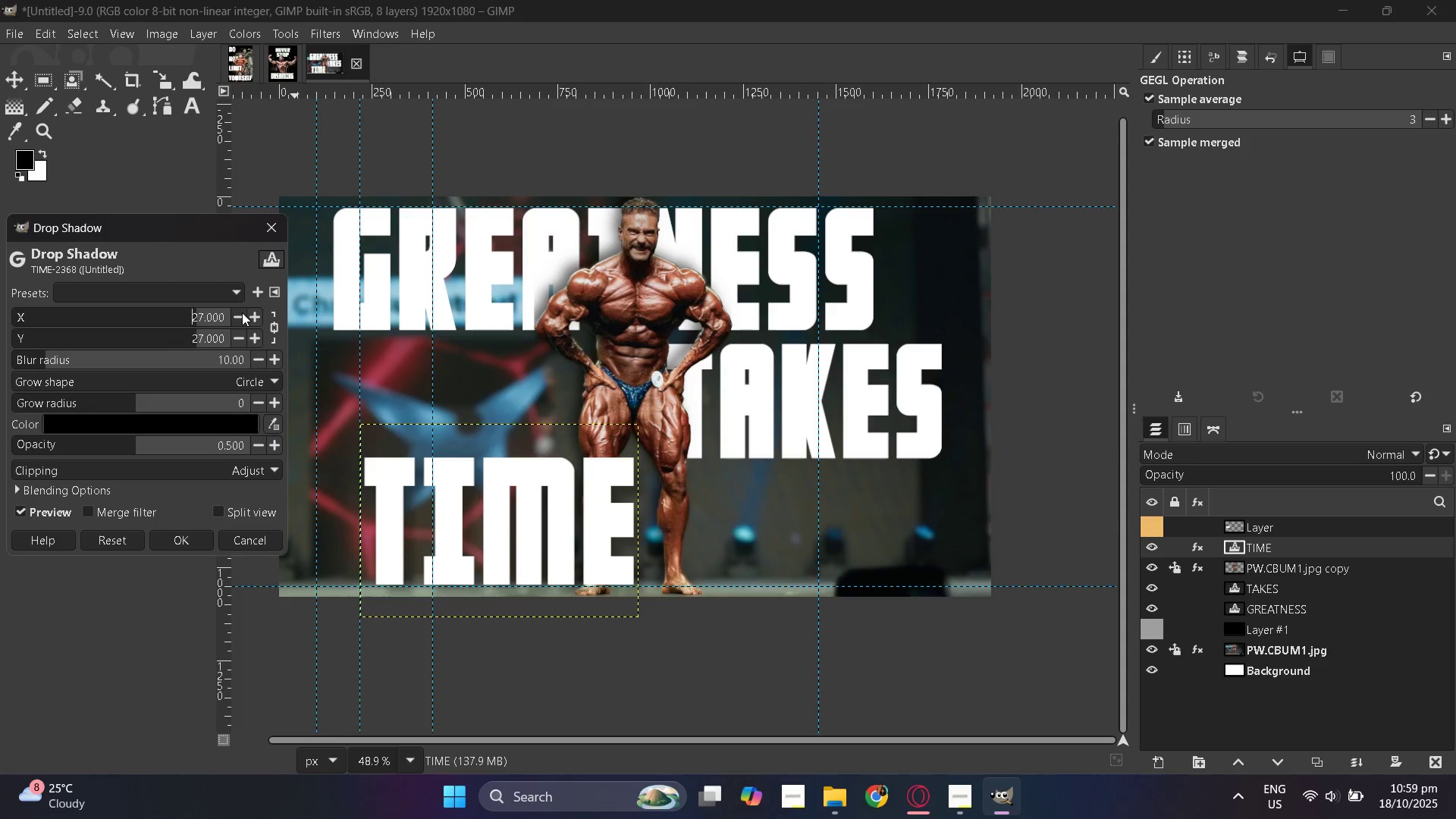 
triple_click([242, 312])
 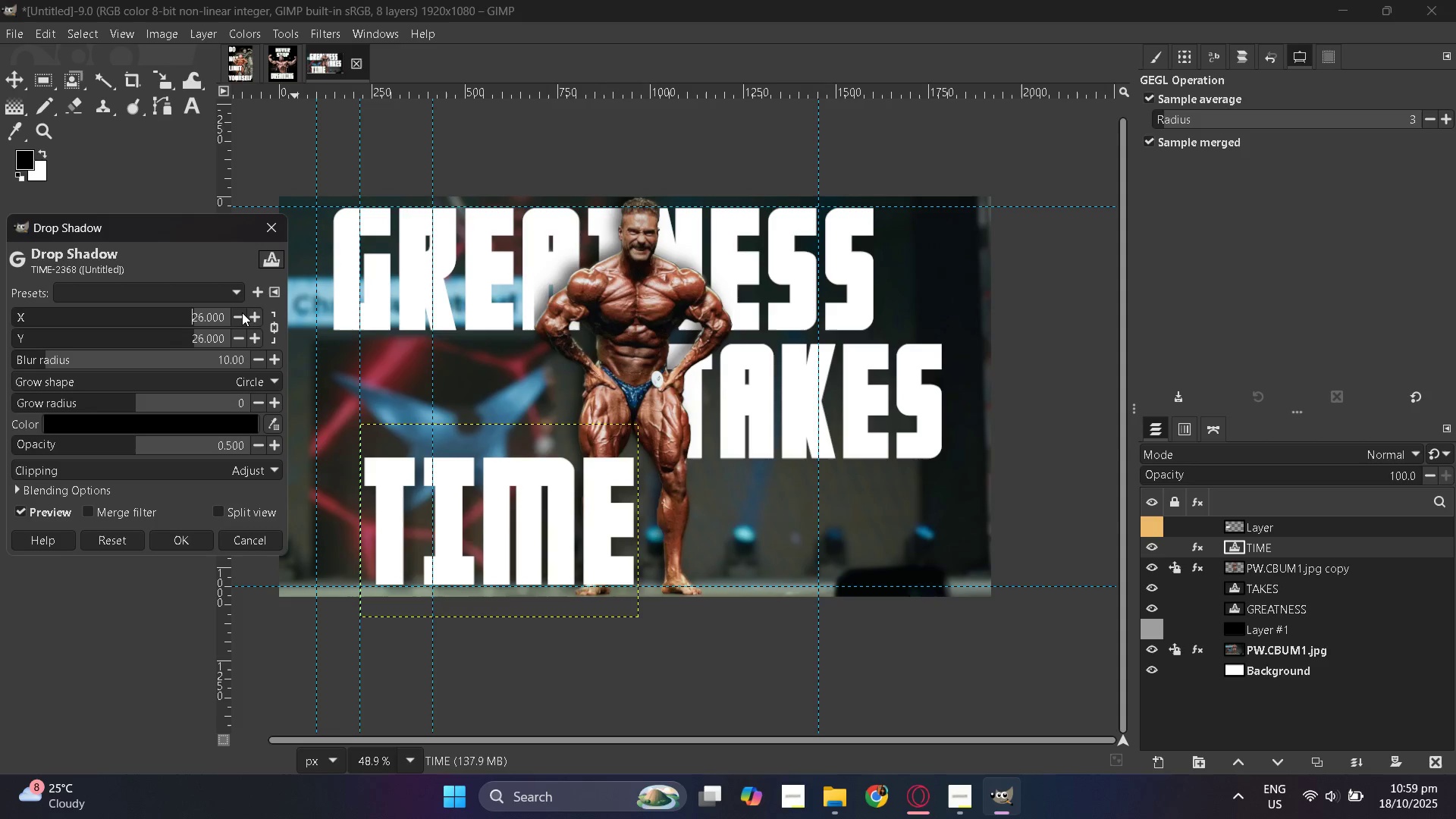 
triple_click([242, 312])
 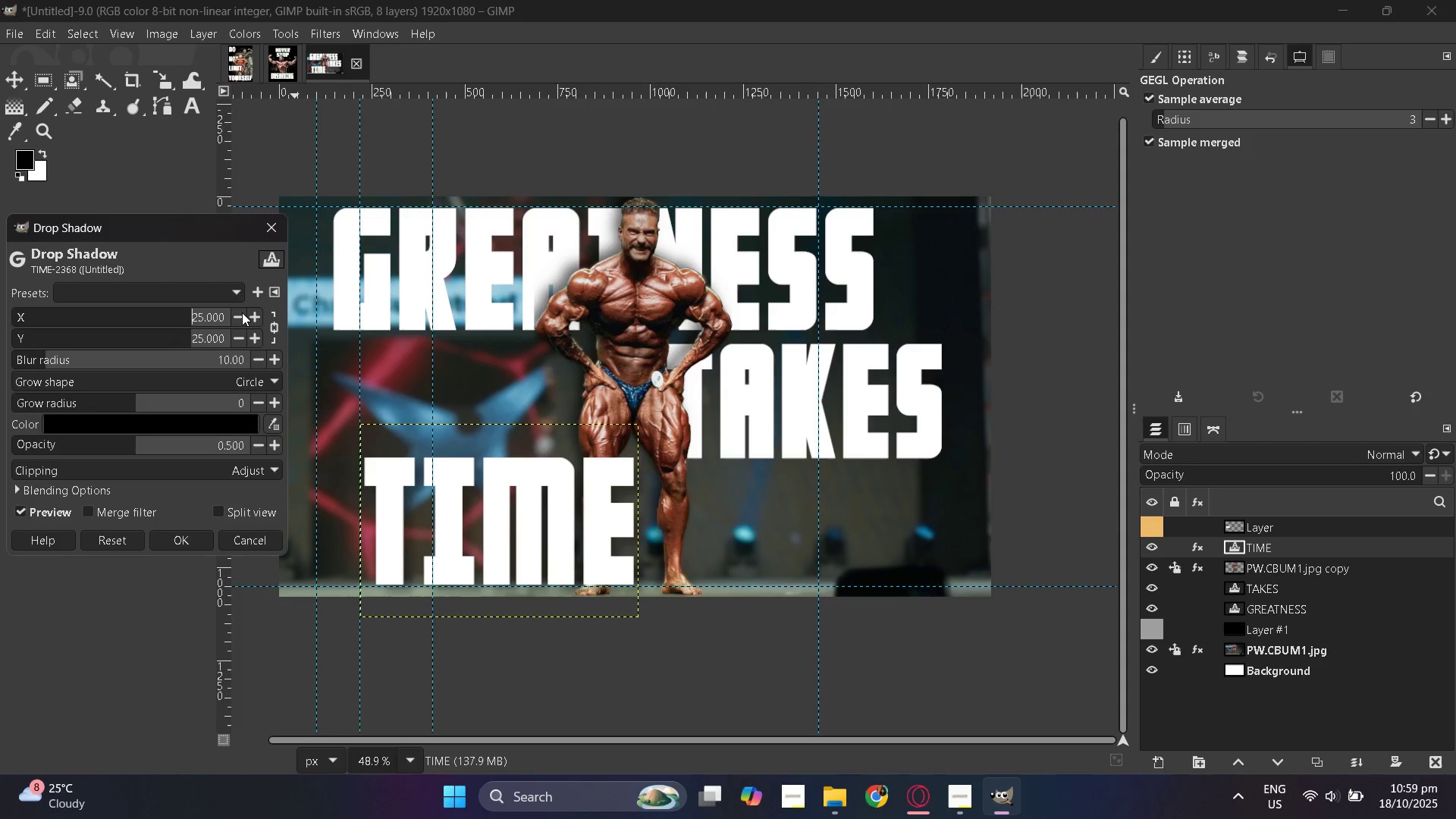 
triple_click([242, 312])
 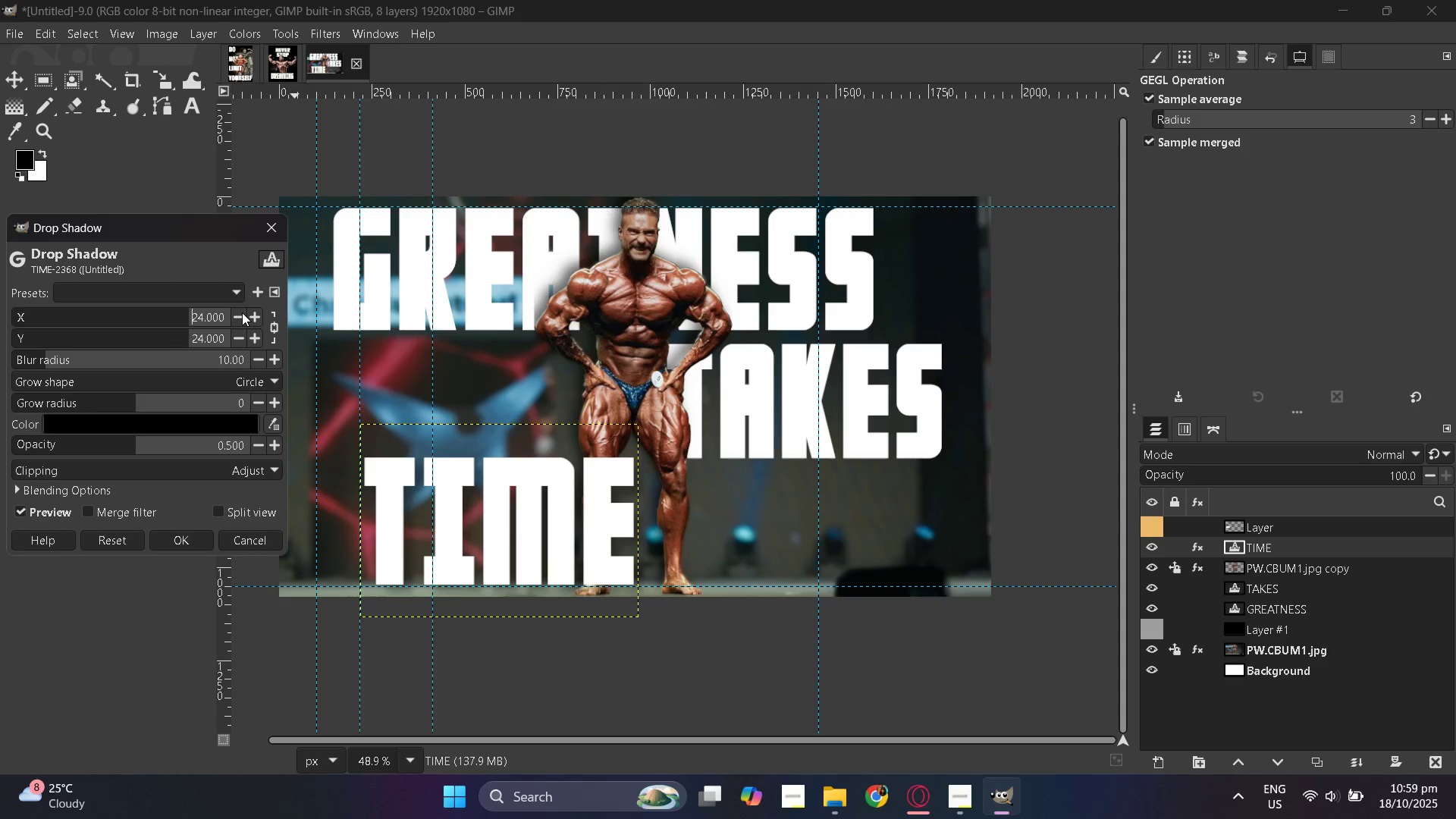 
triple_click([242, 312])
 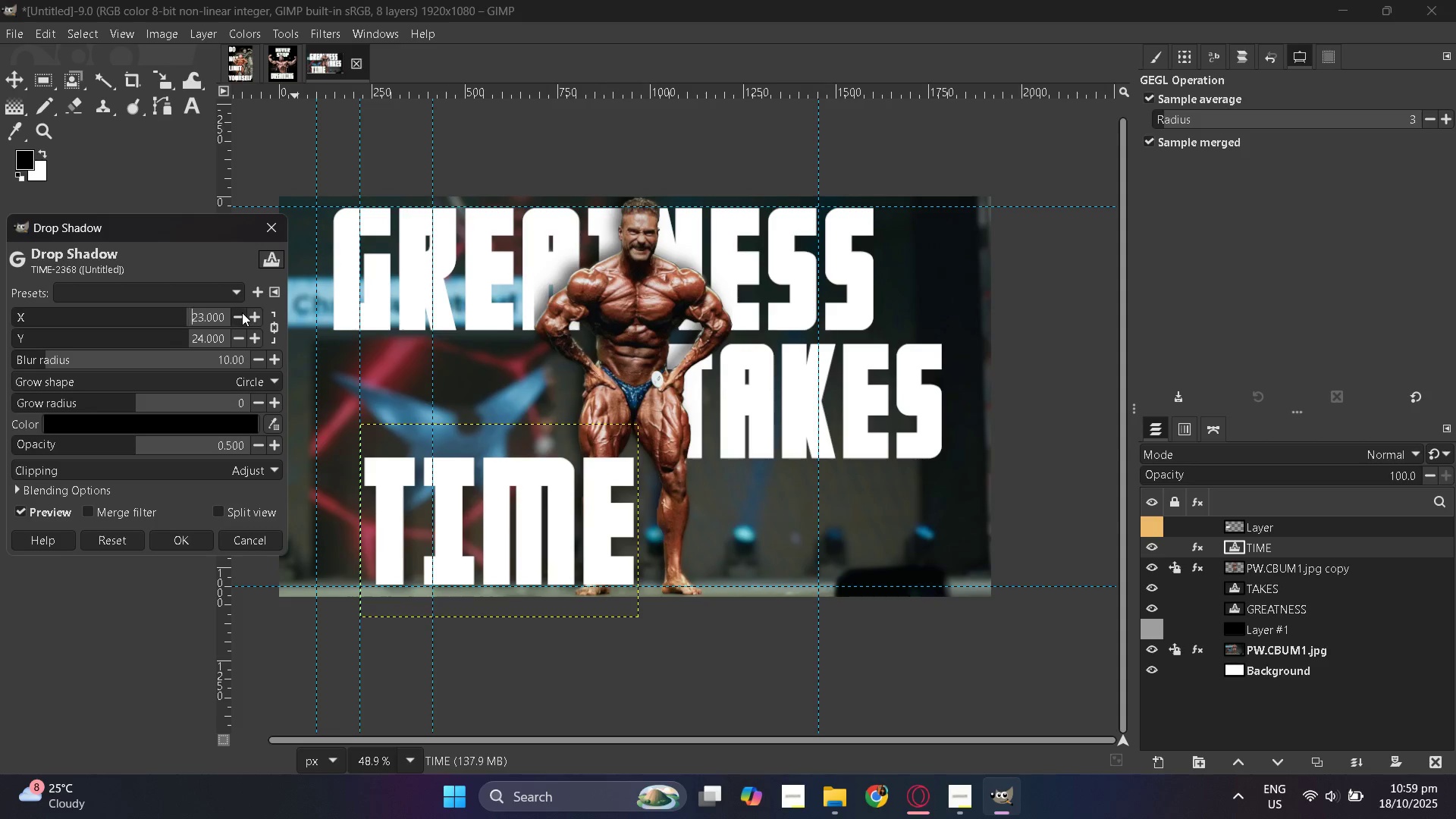 
triple_click([242, 312])
 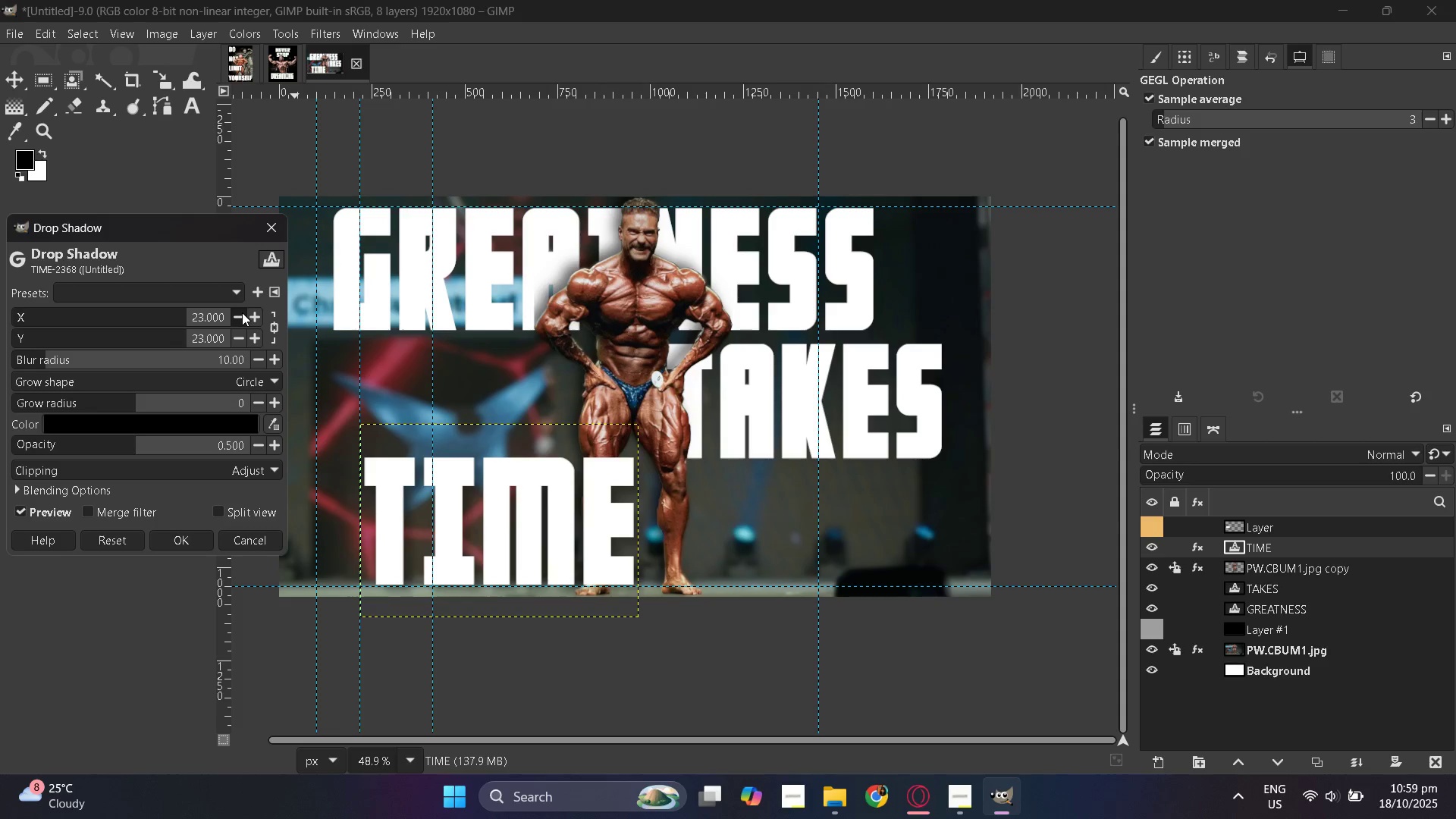 
triple_click([242, 312])
 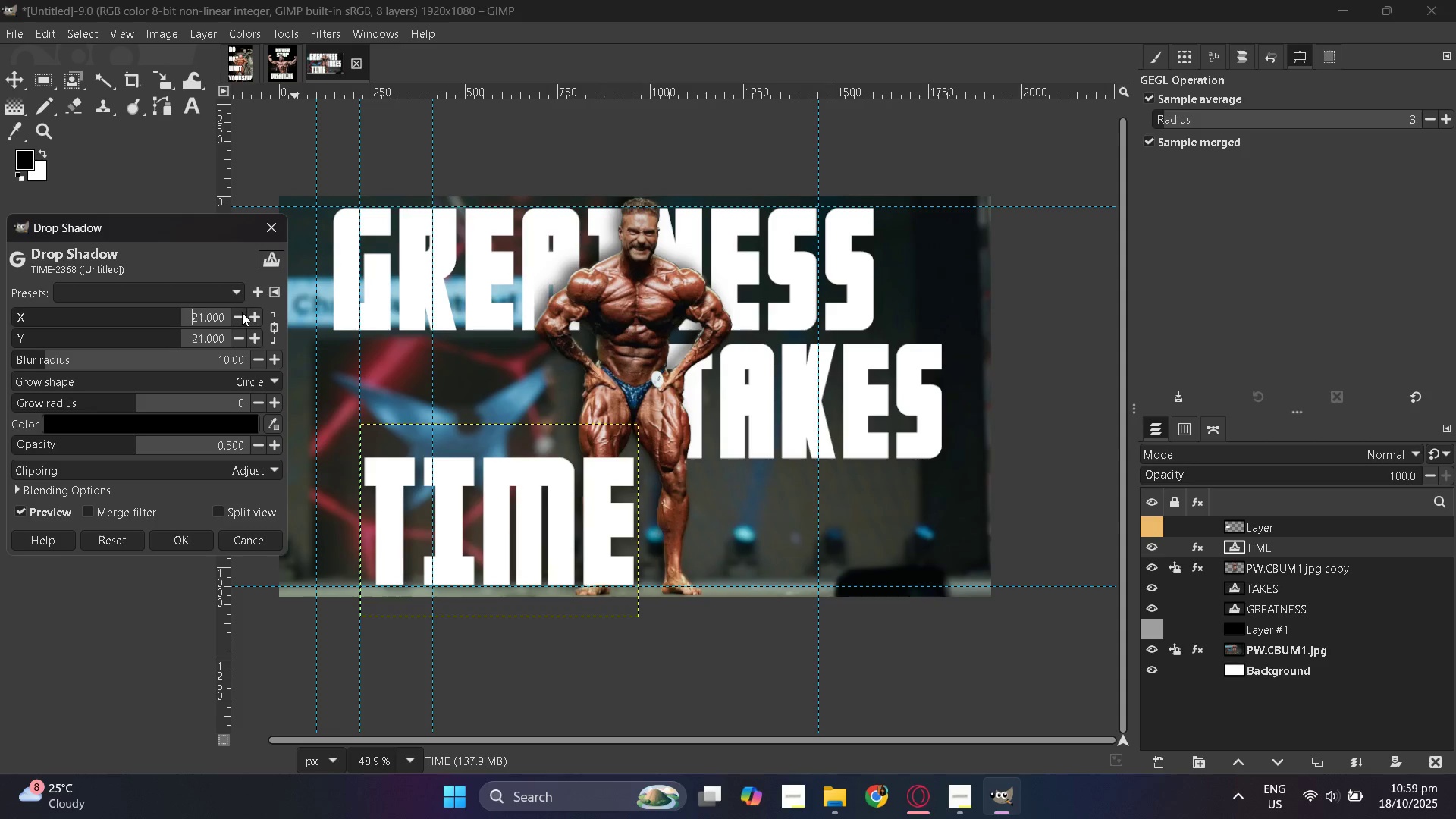 
triple_click([242, 312])
 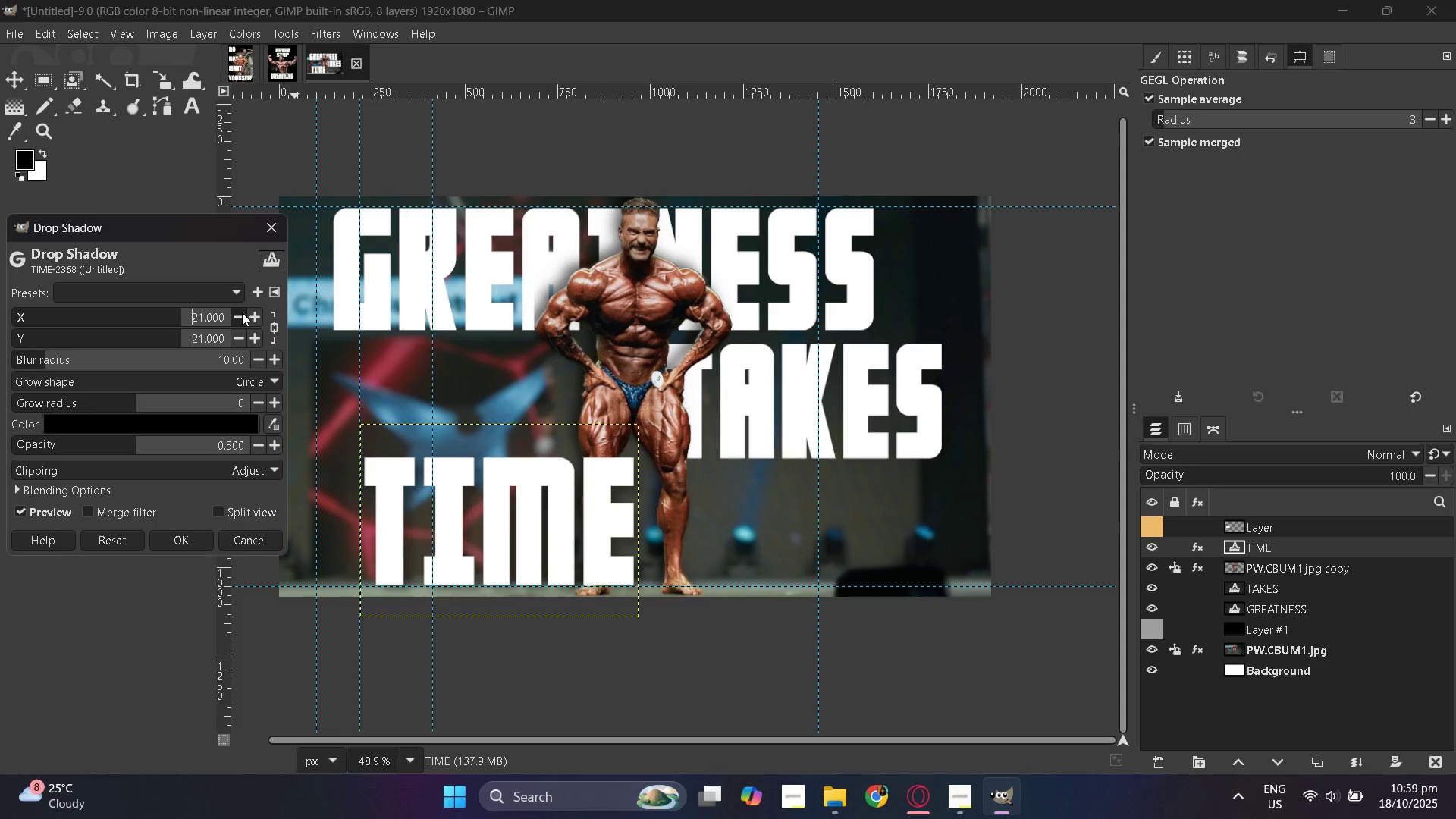 
triple_click([242, 312])
 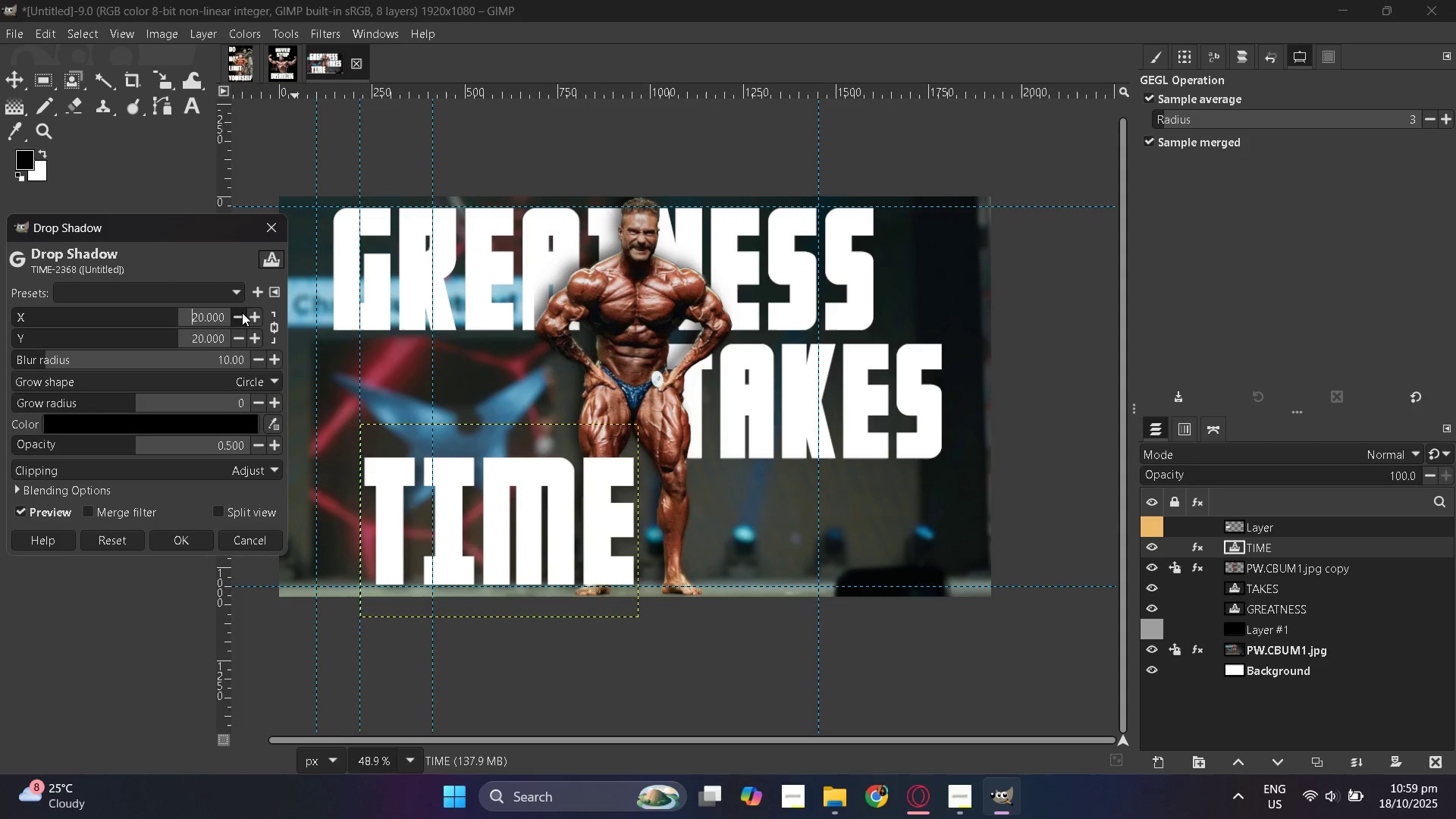 
left_click_drag(start_coordinate=[83, 356], to_coordinate=[39, 362])
 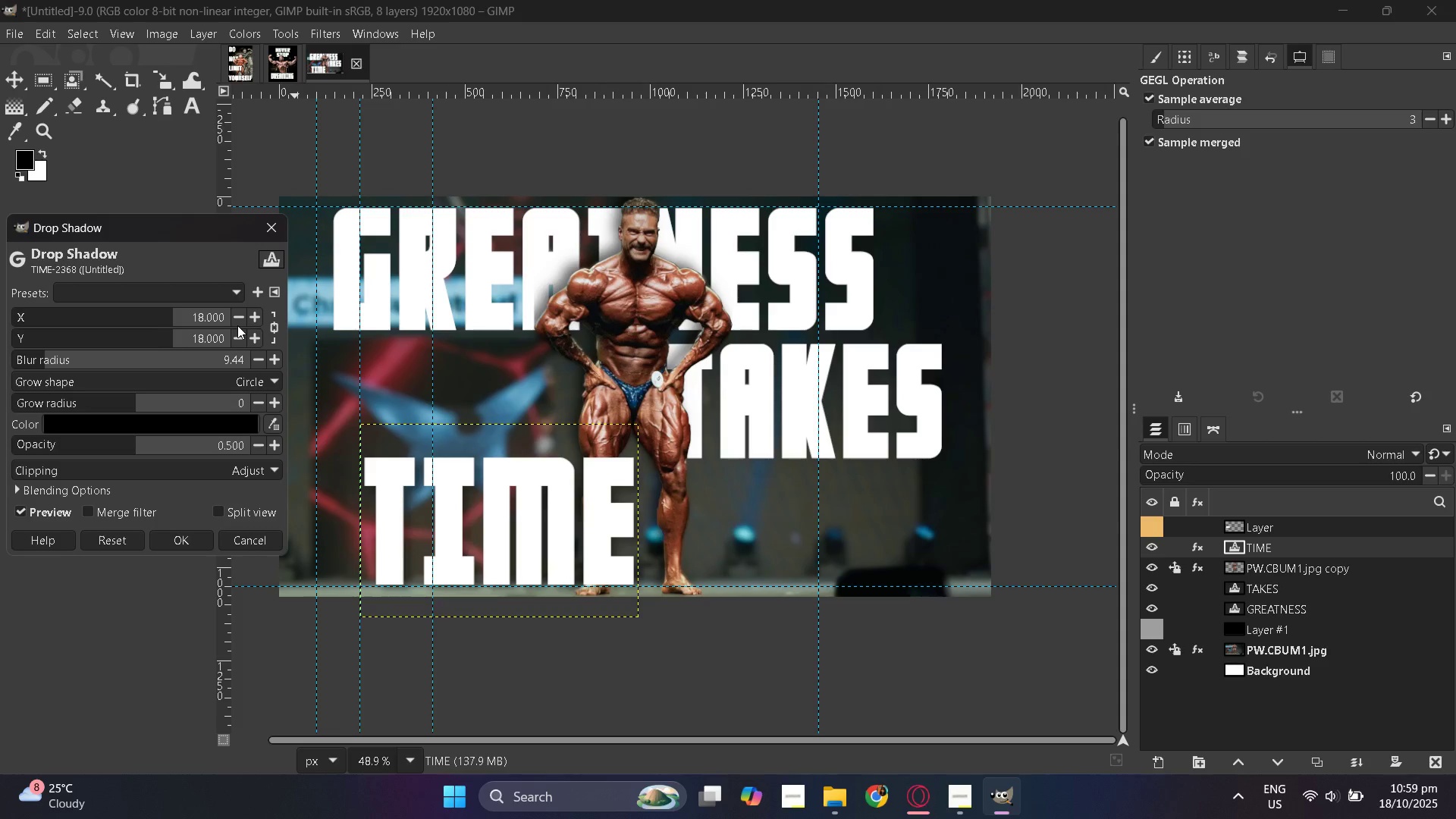 
left_click([237, 325])
 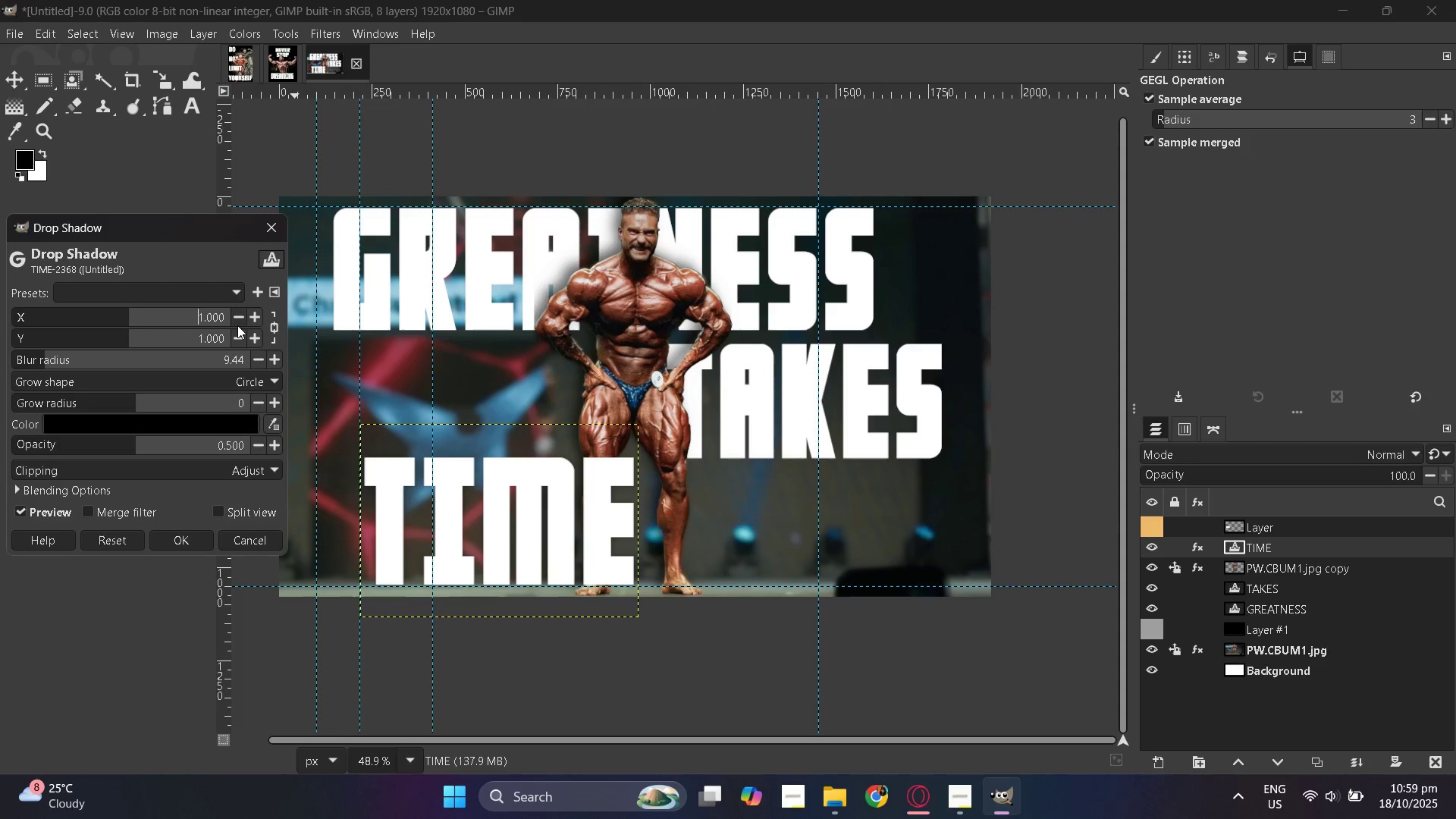 
double_click([237, 325])
 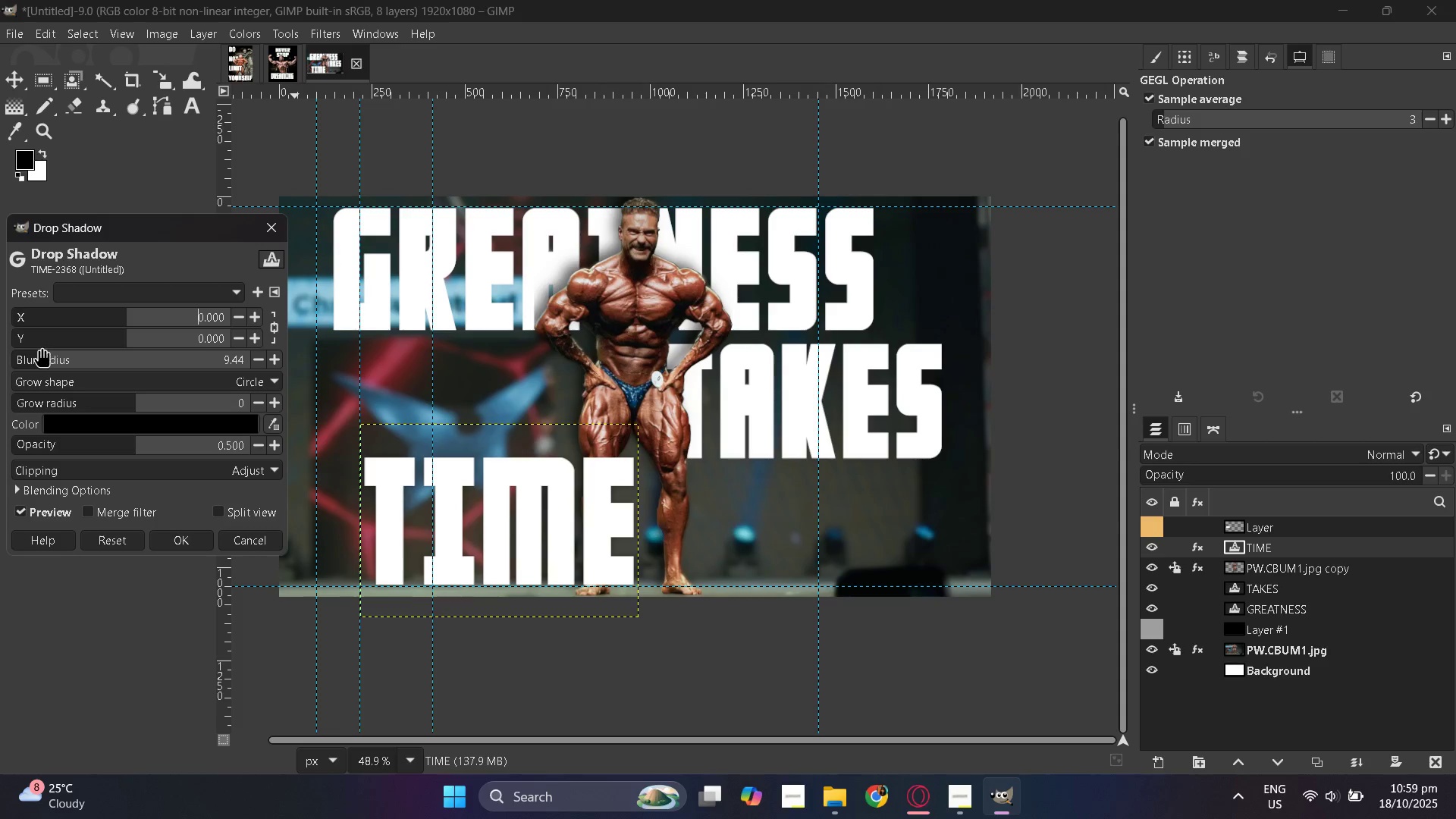 
left_click_drag(start_coordinate=[37, 350], to_coordinate=[0, 364])
 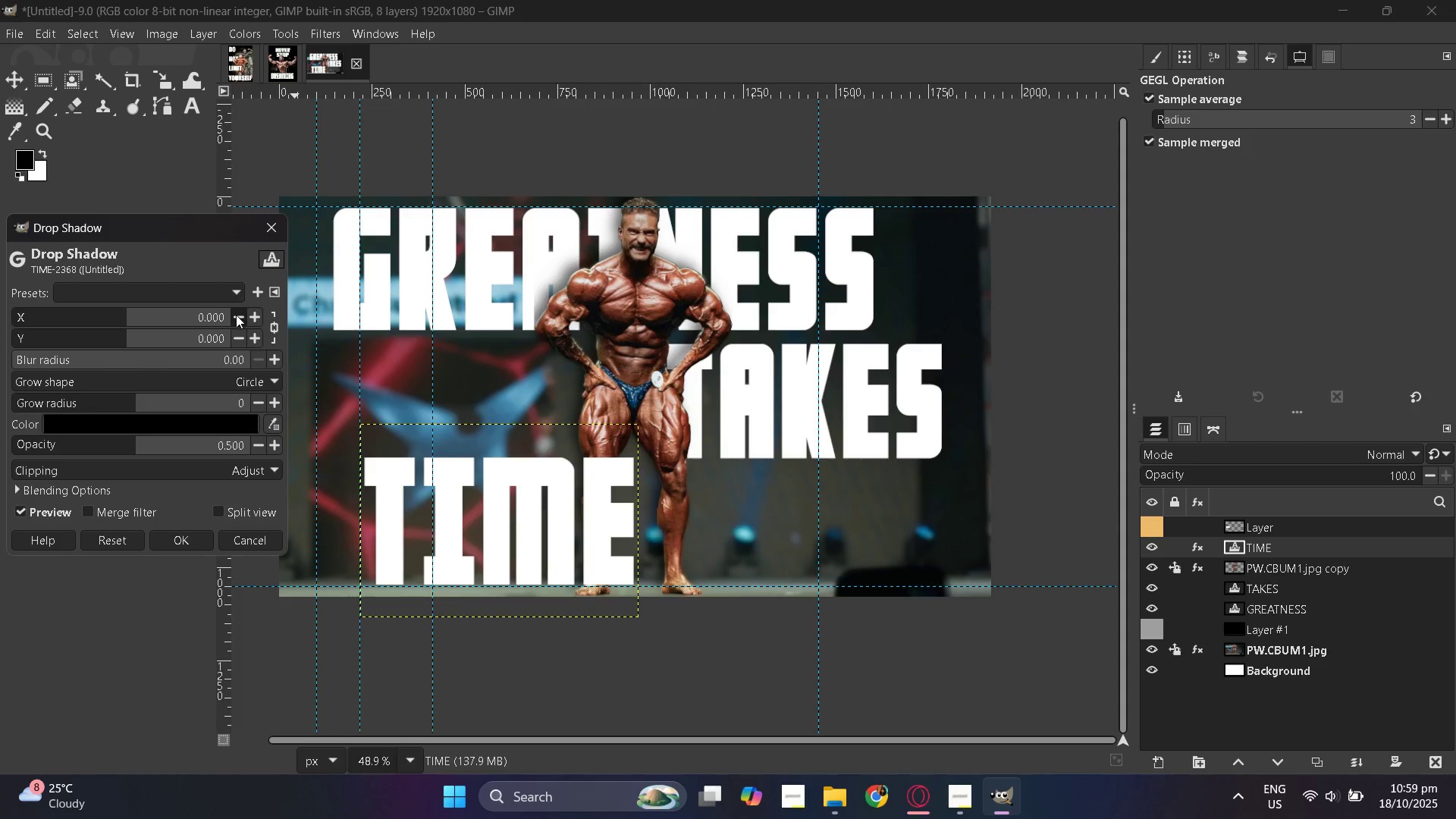 
double_click([236, 315])
 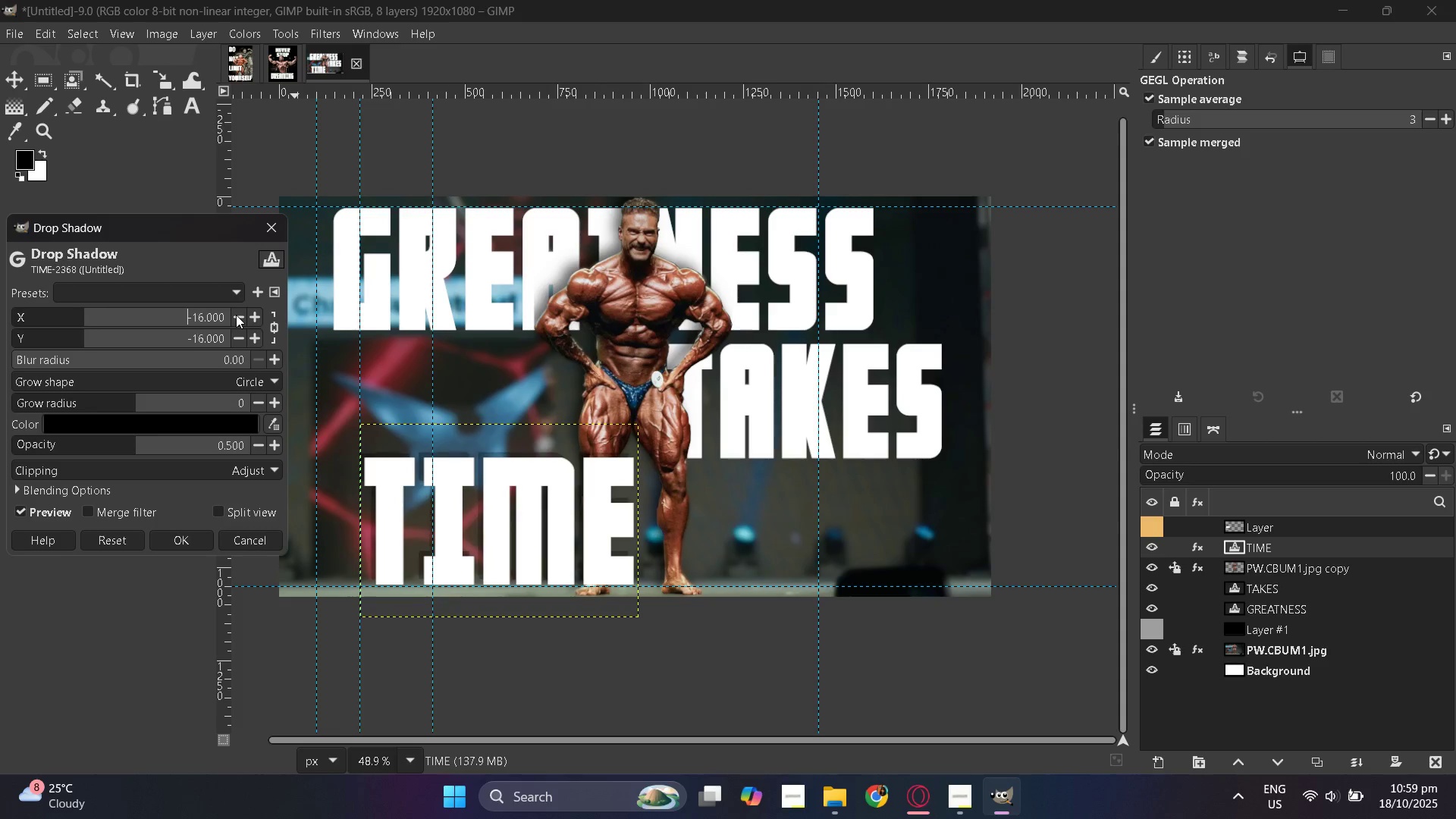 
triple_click([236, 315])
 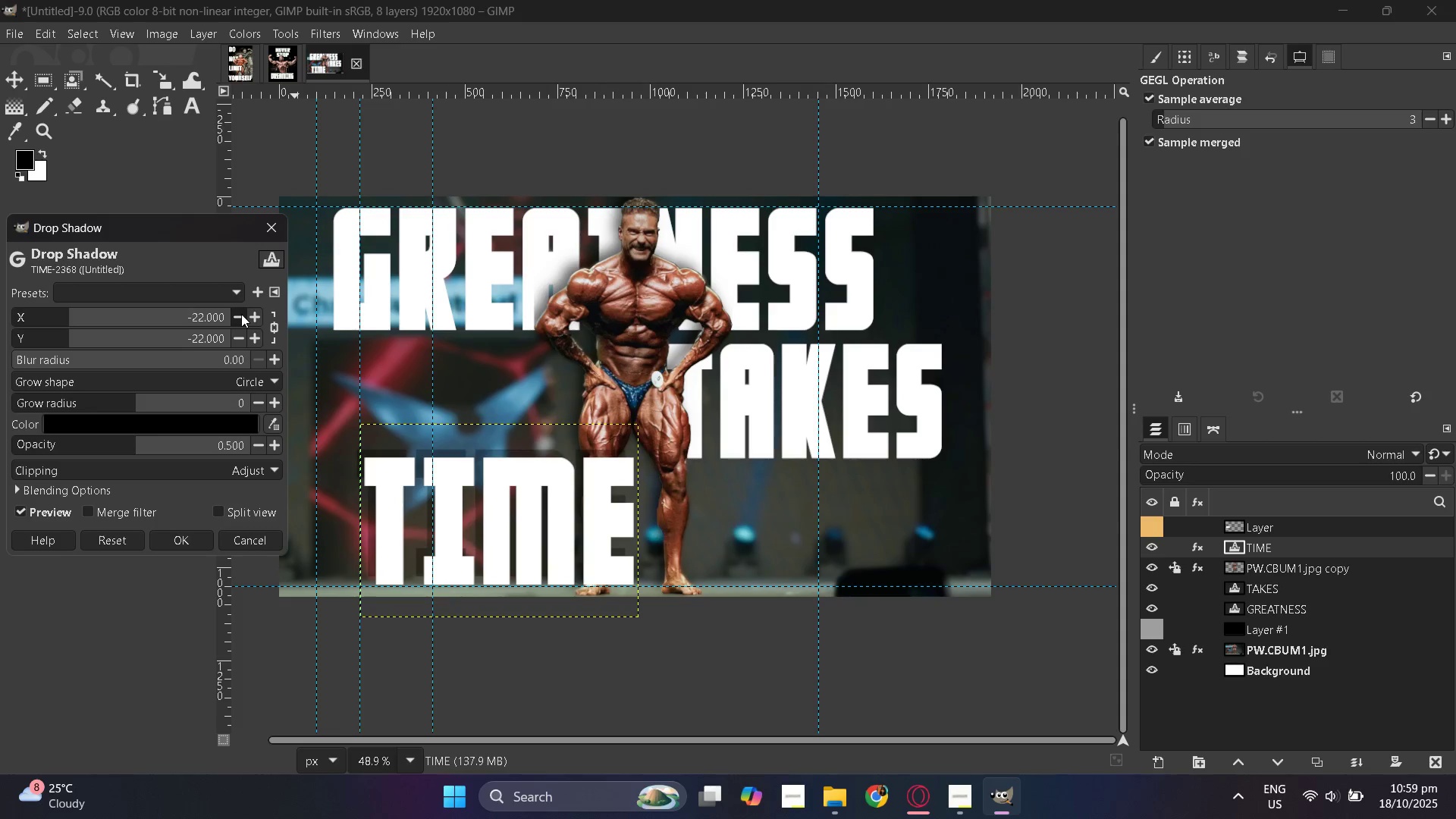 
wait(5.01)
 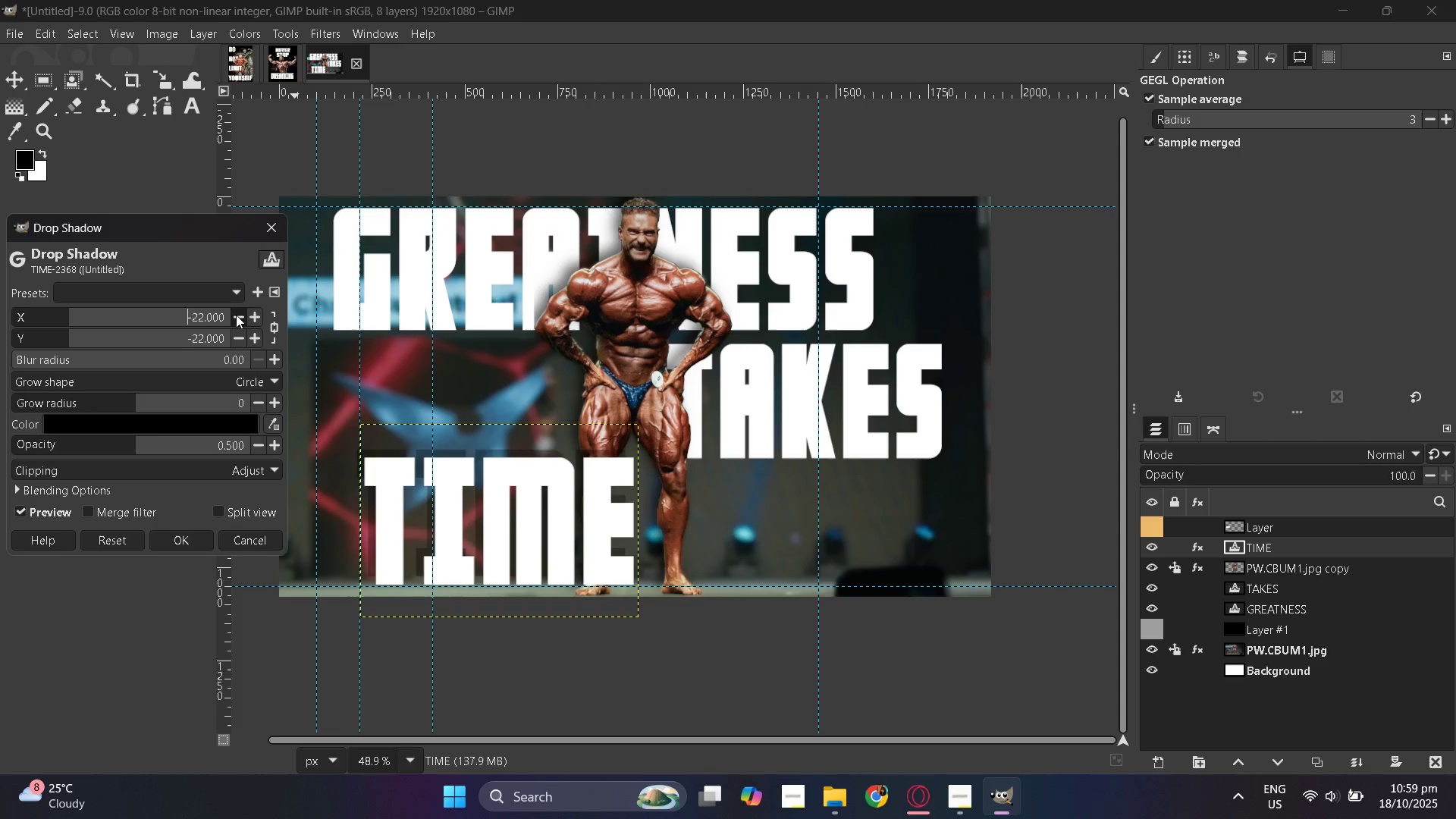 
left_click([256, 312])
 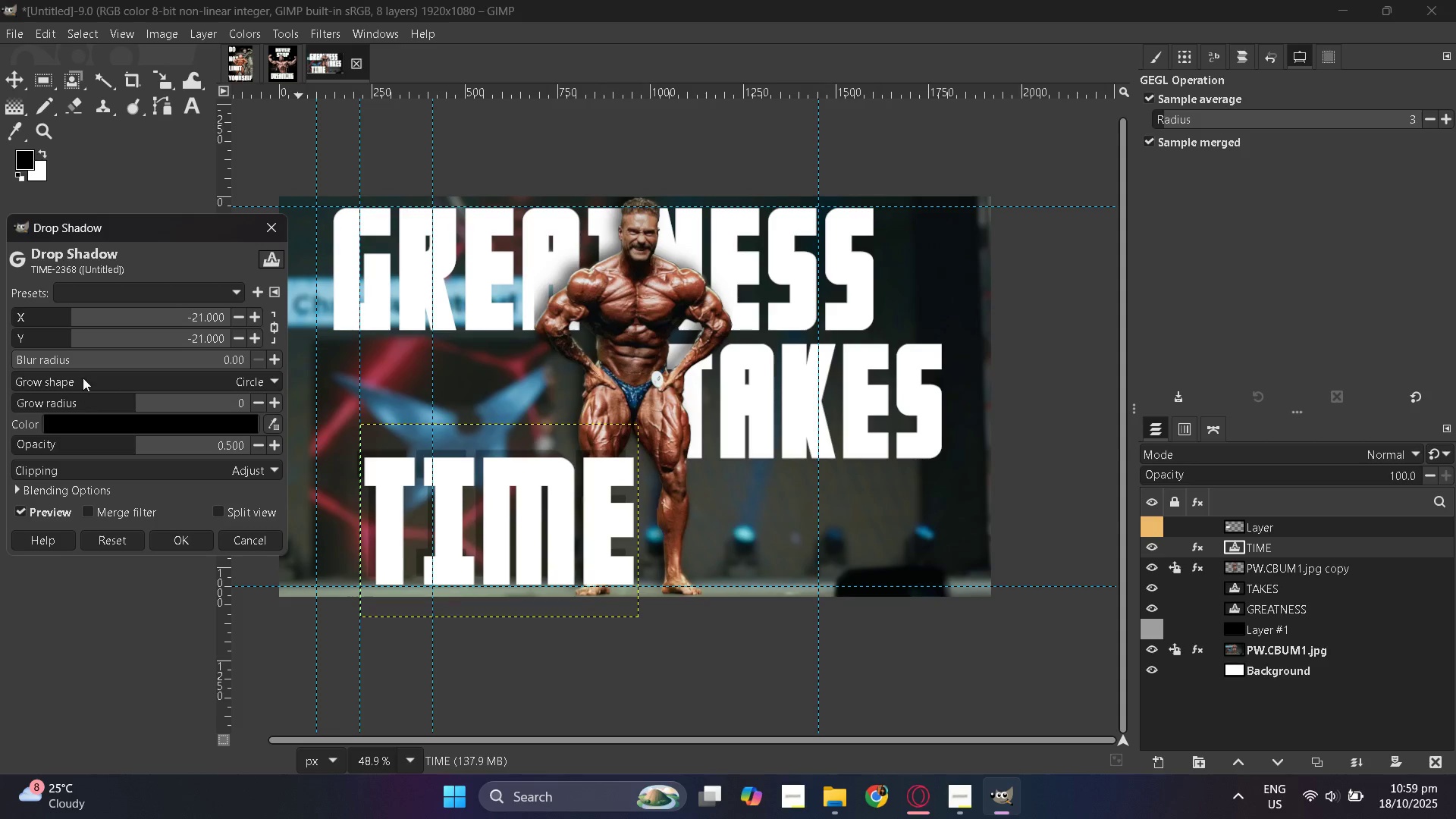 
left_click_drag(start_coordinate=[31, 352], to_coordinate=[36, 352])
 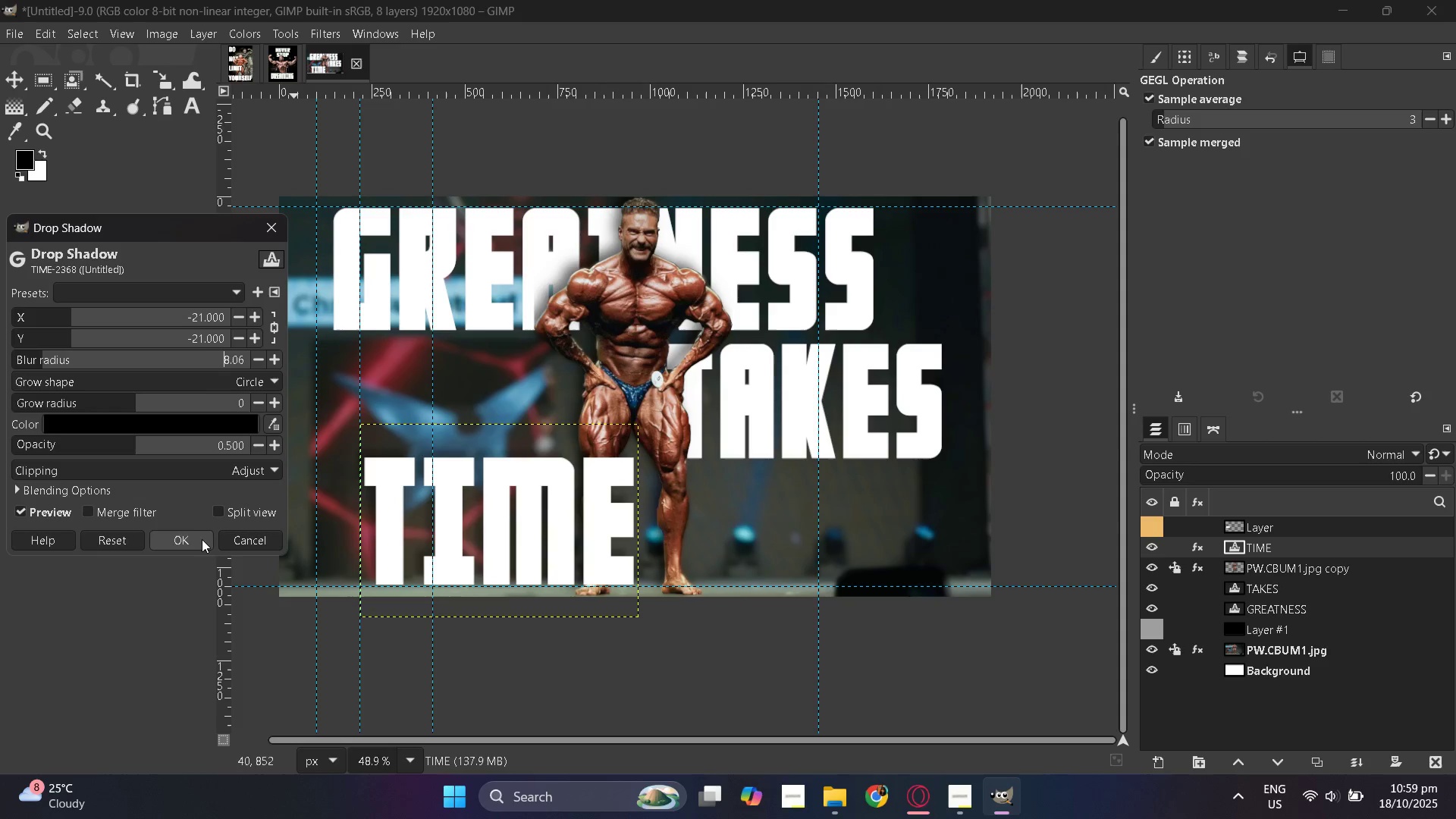 
left_click([199, 540])
 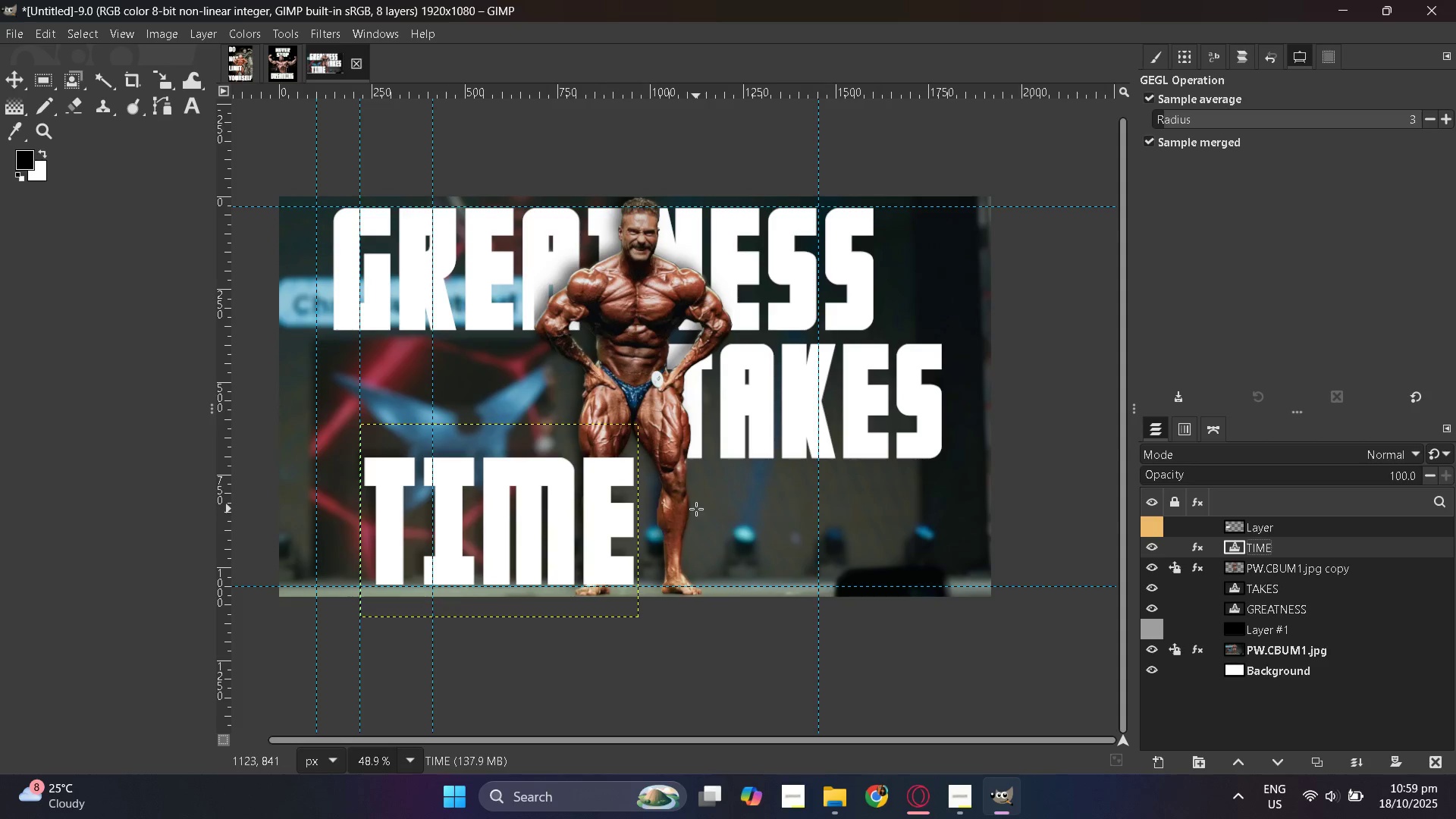 
wait(5.81)
 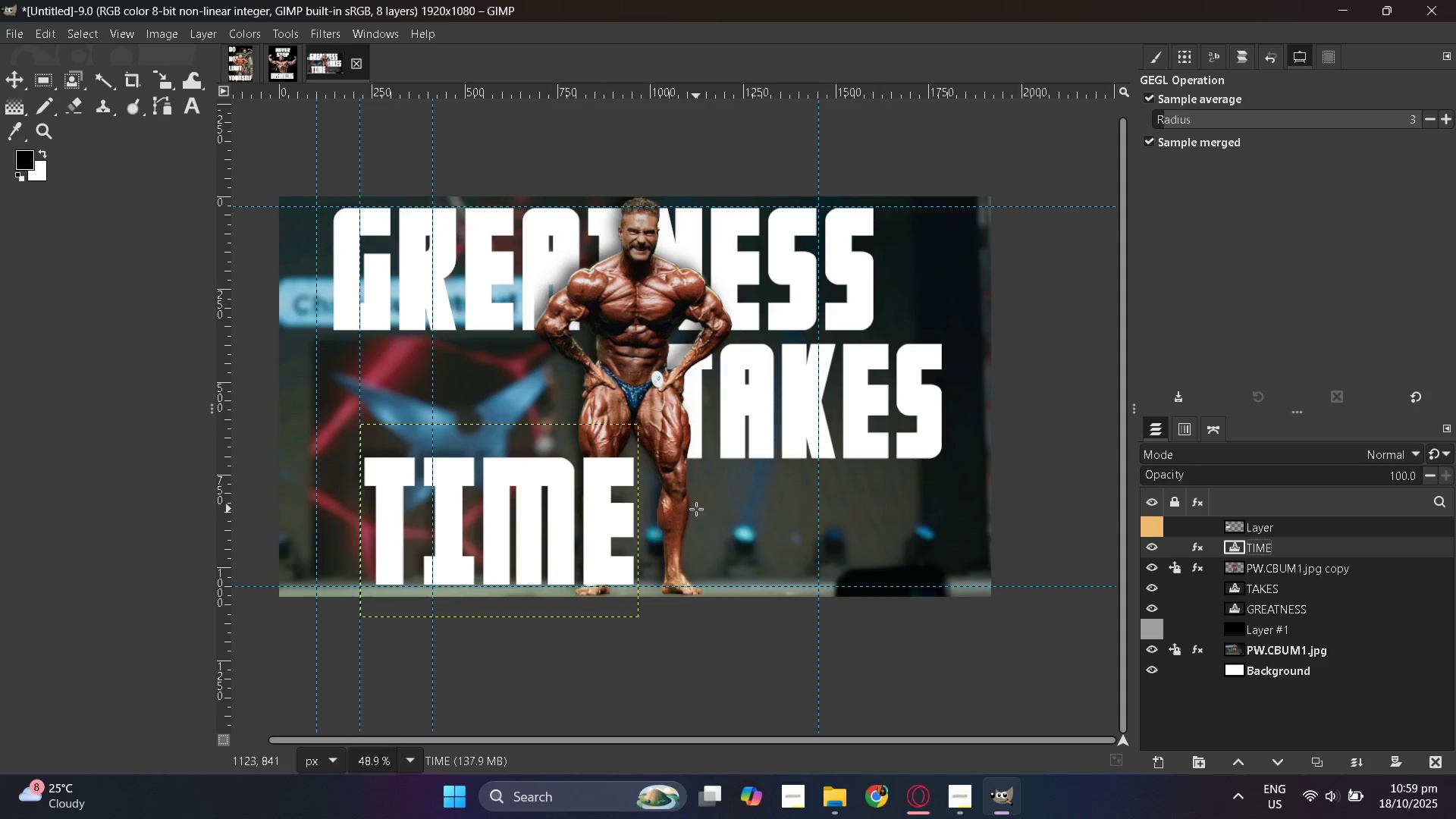 
hold_key(key=ControlLeft, duration=0.52)
scroll: coordinate [703, 499], scroll_direction: down, amount: 2.0
 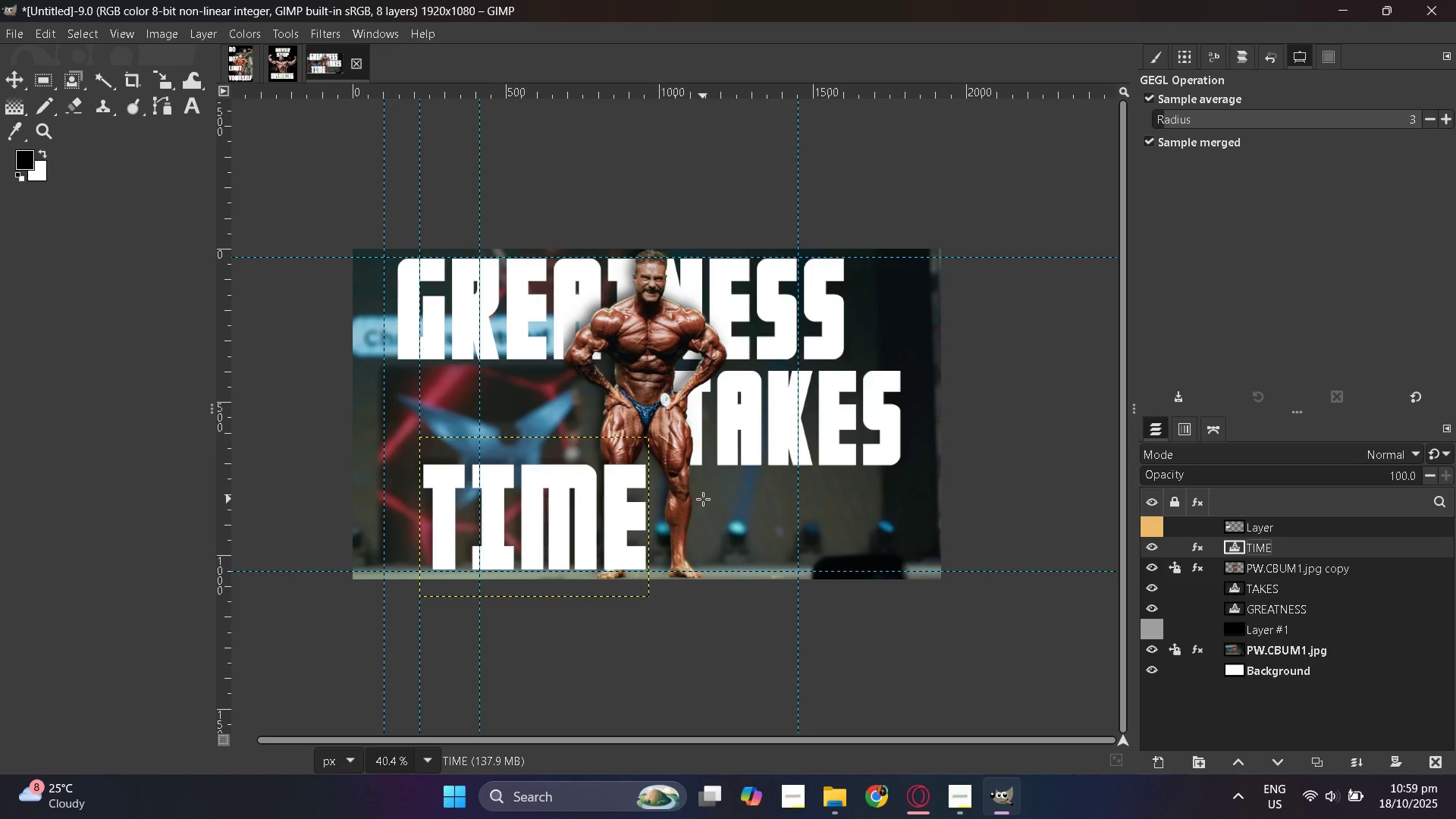 
hold_key(key=ControlLeft, duration=0.73)
scroll: coordinate [703, 499], scroll_direction: up, amount: 1.0
 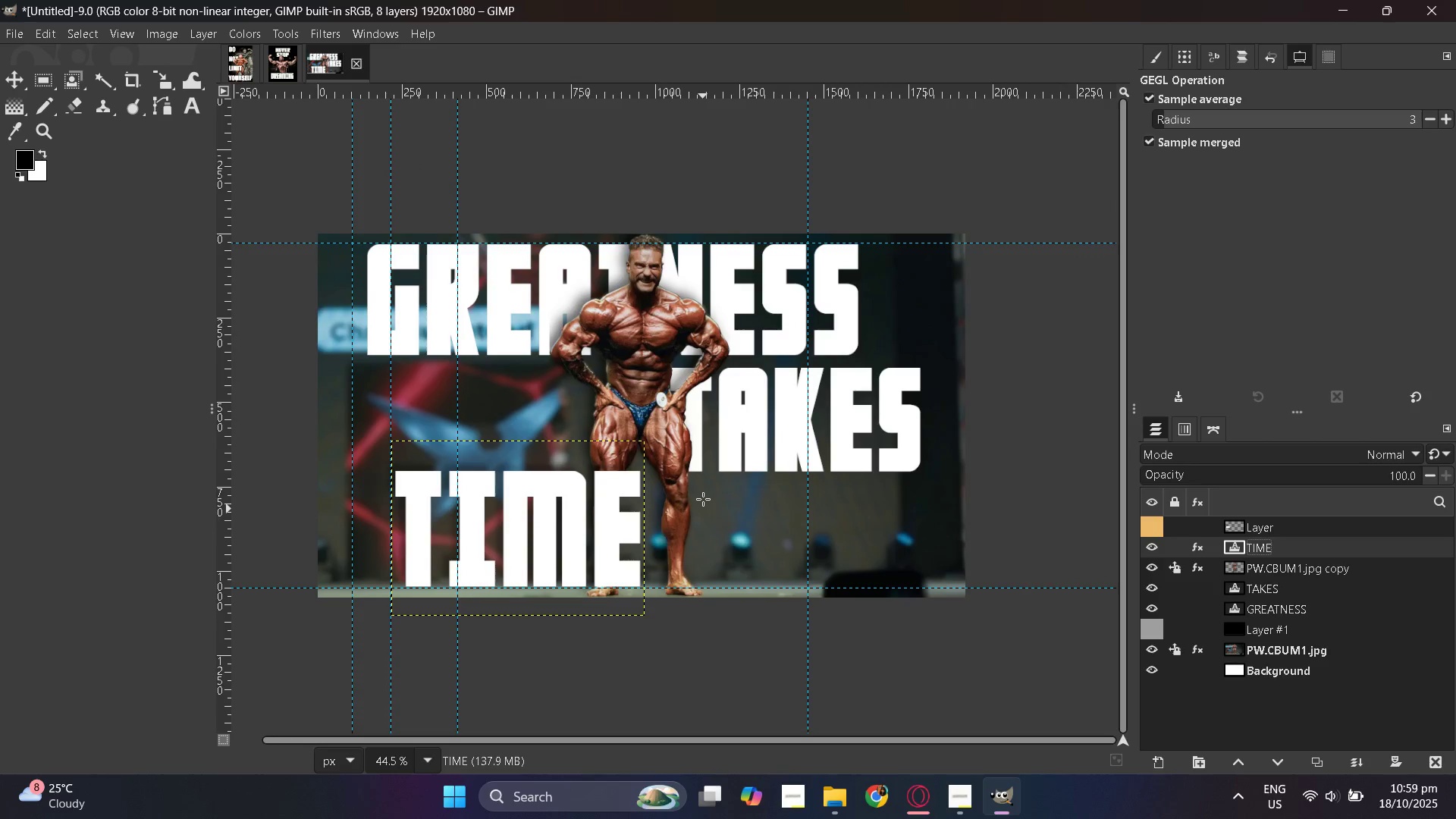 
hold_key(key=ControlLeft, duration=0.46)
 